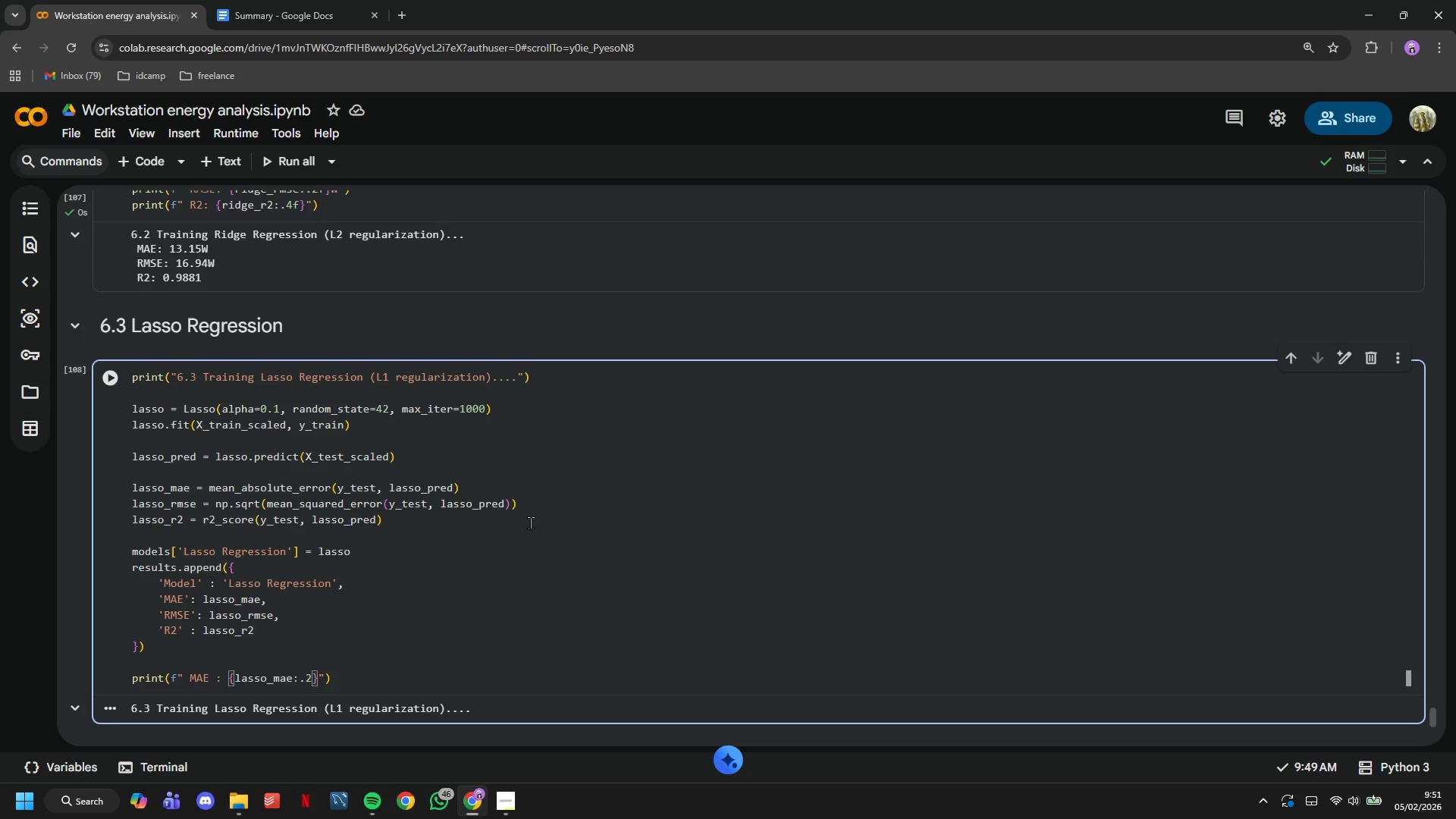 
key(ArrowRight)
 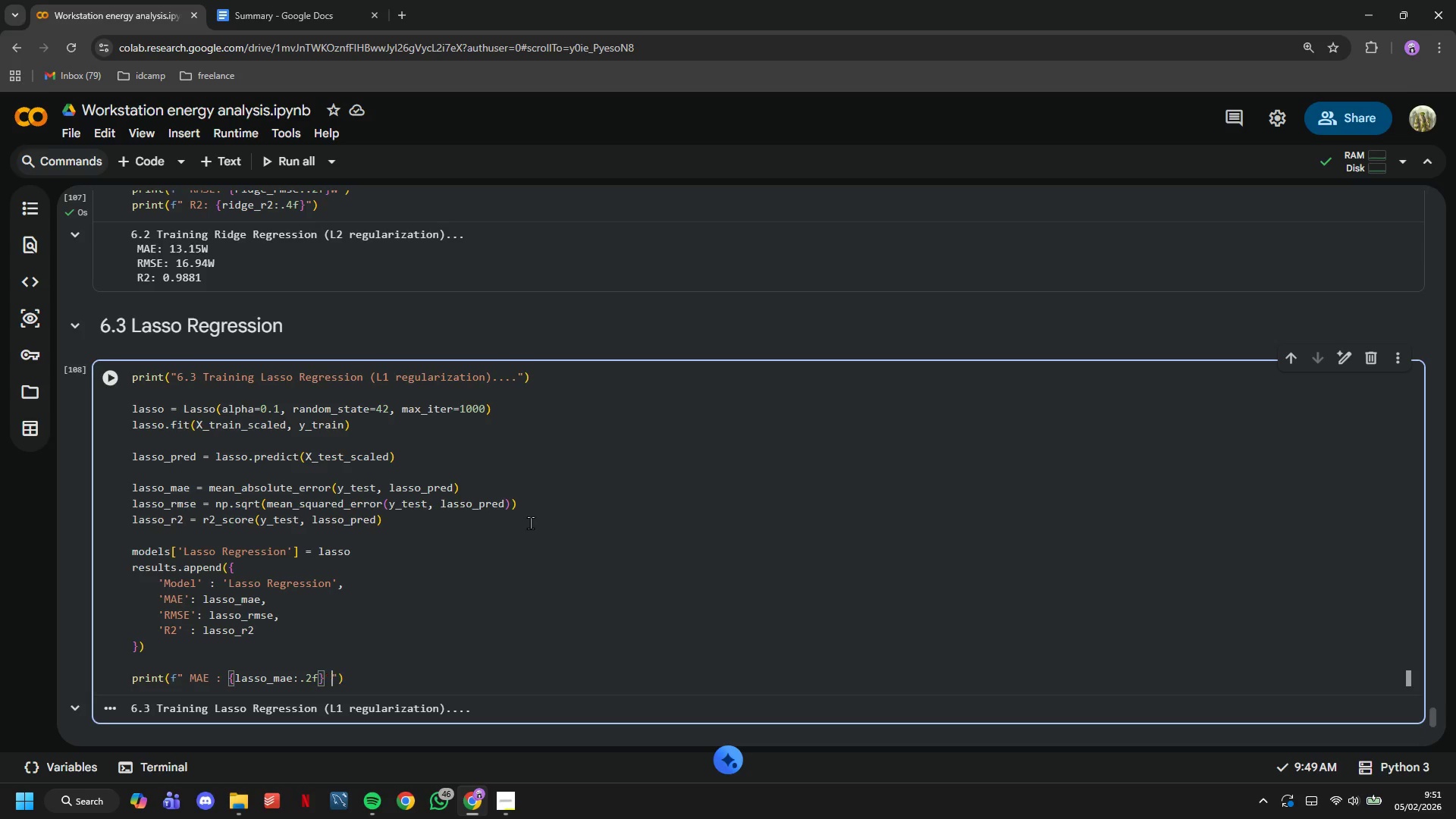 
key(Space)
 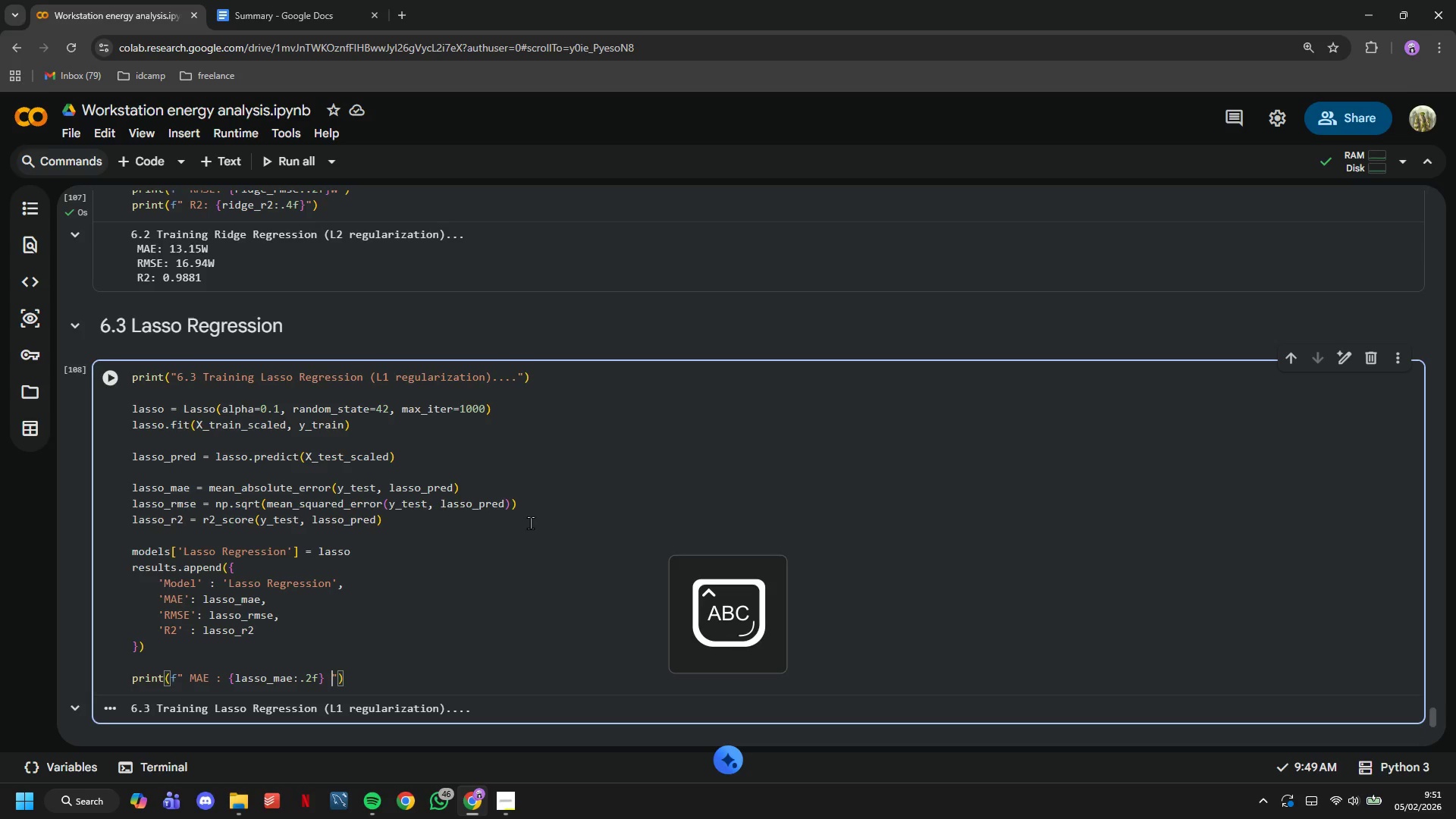 
key(CapsLock)
 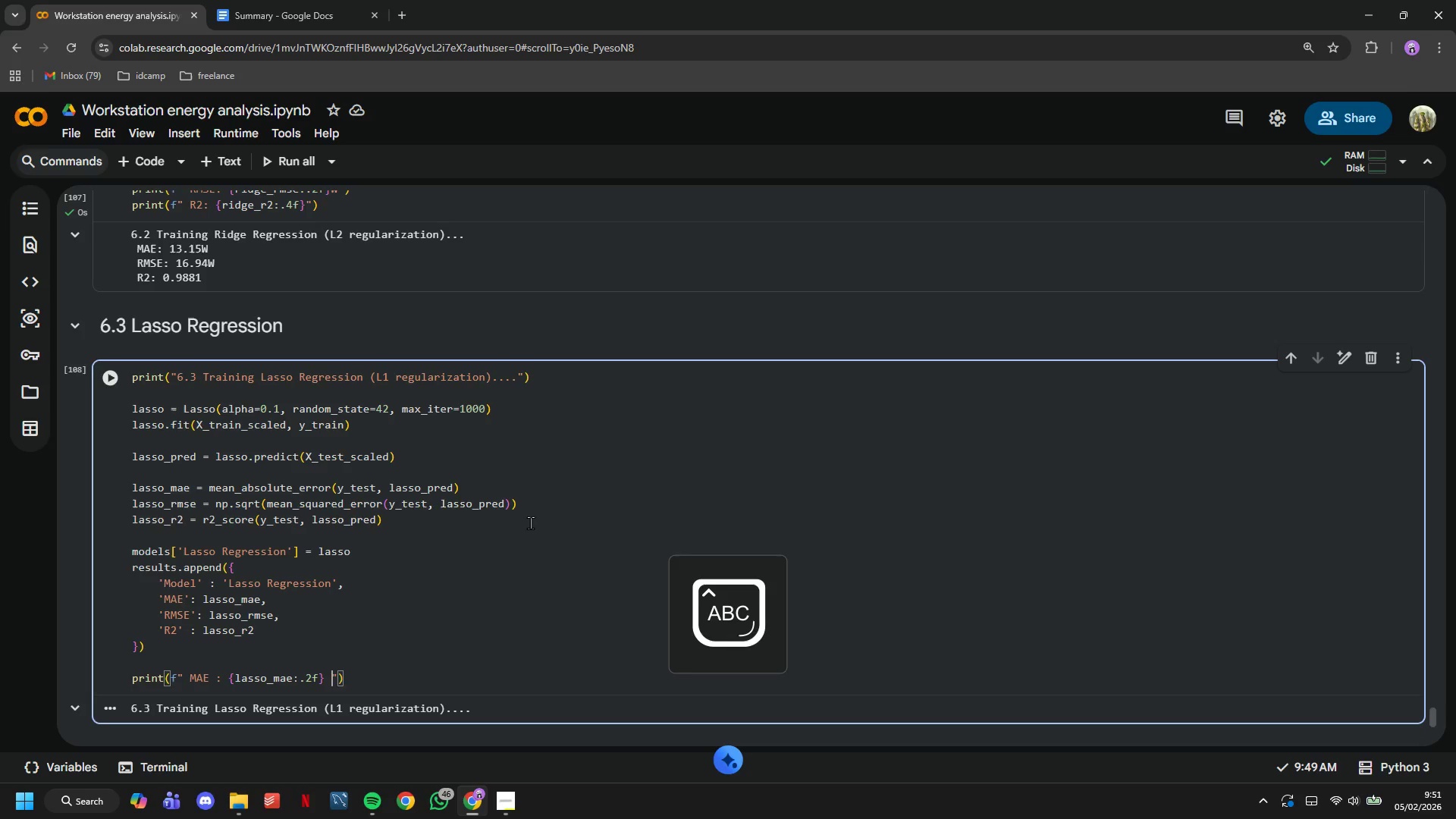 
key(W)
 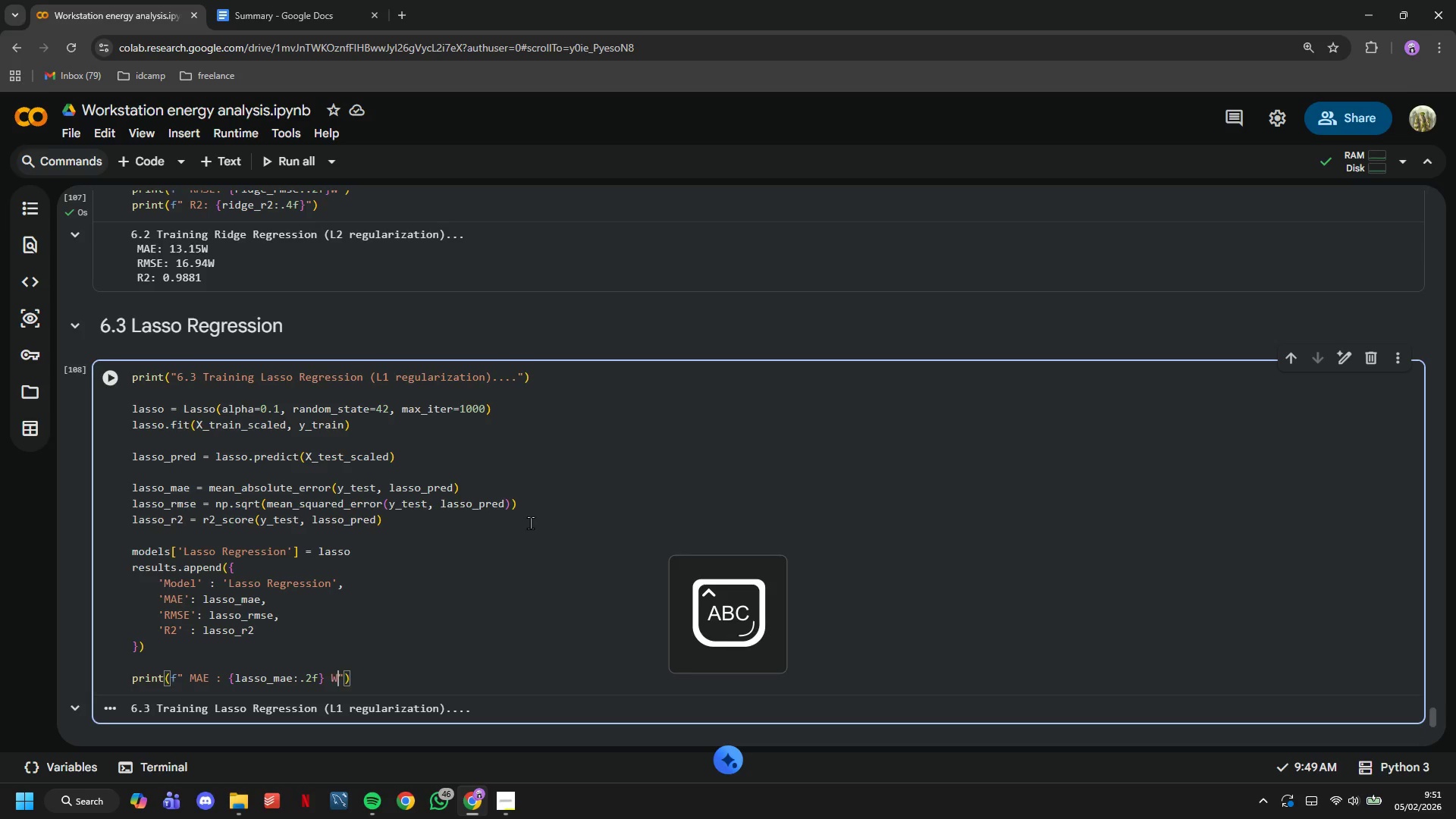 
key(CapsLock)
 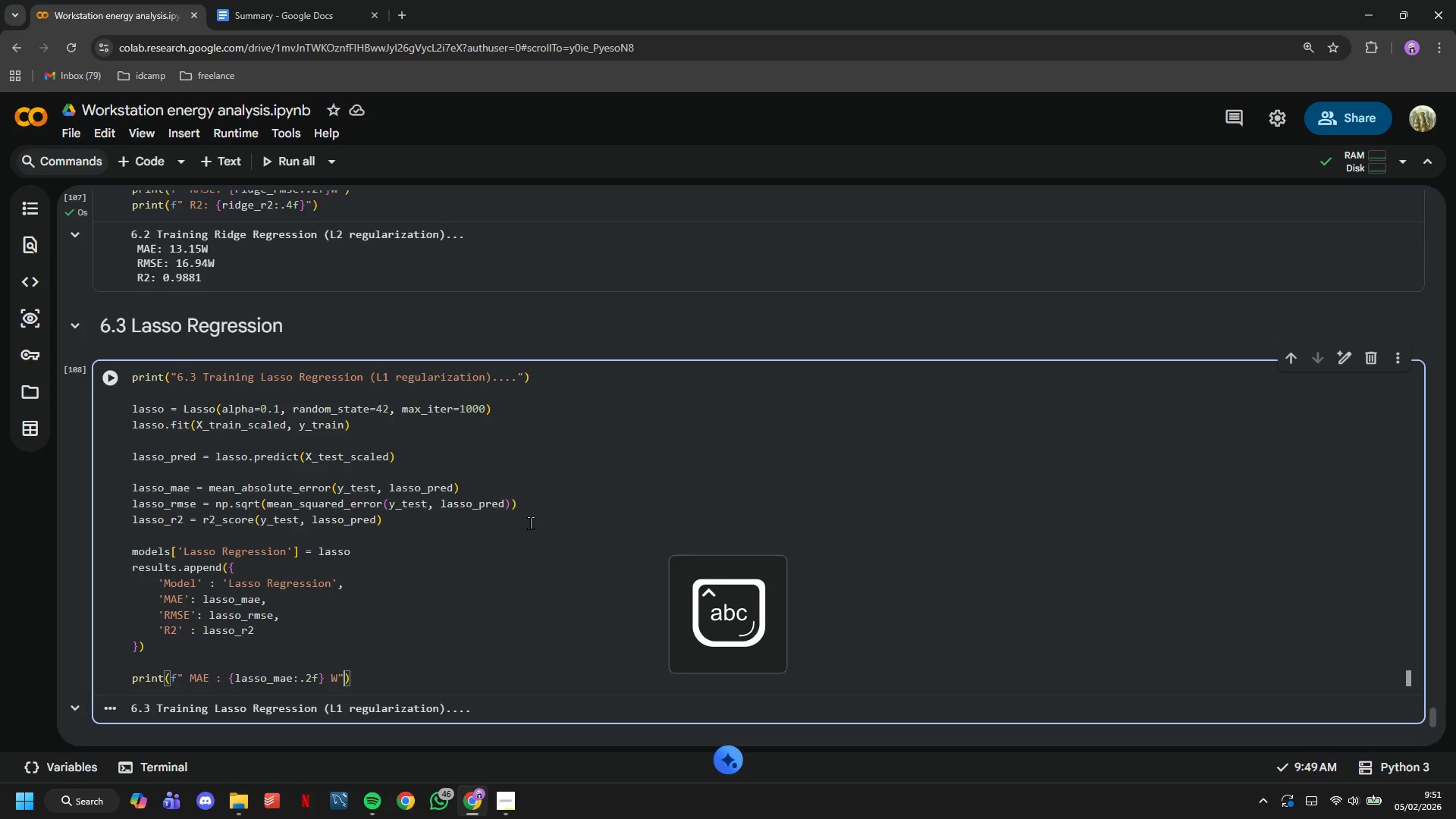 
key(ArrowRight)
 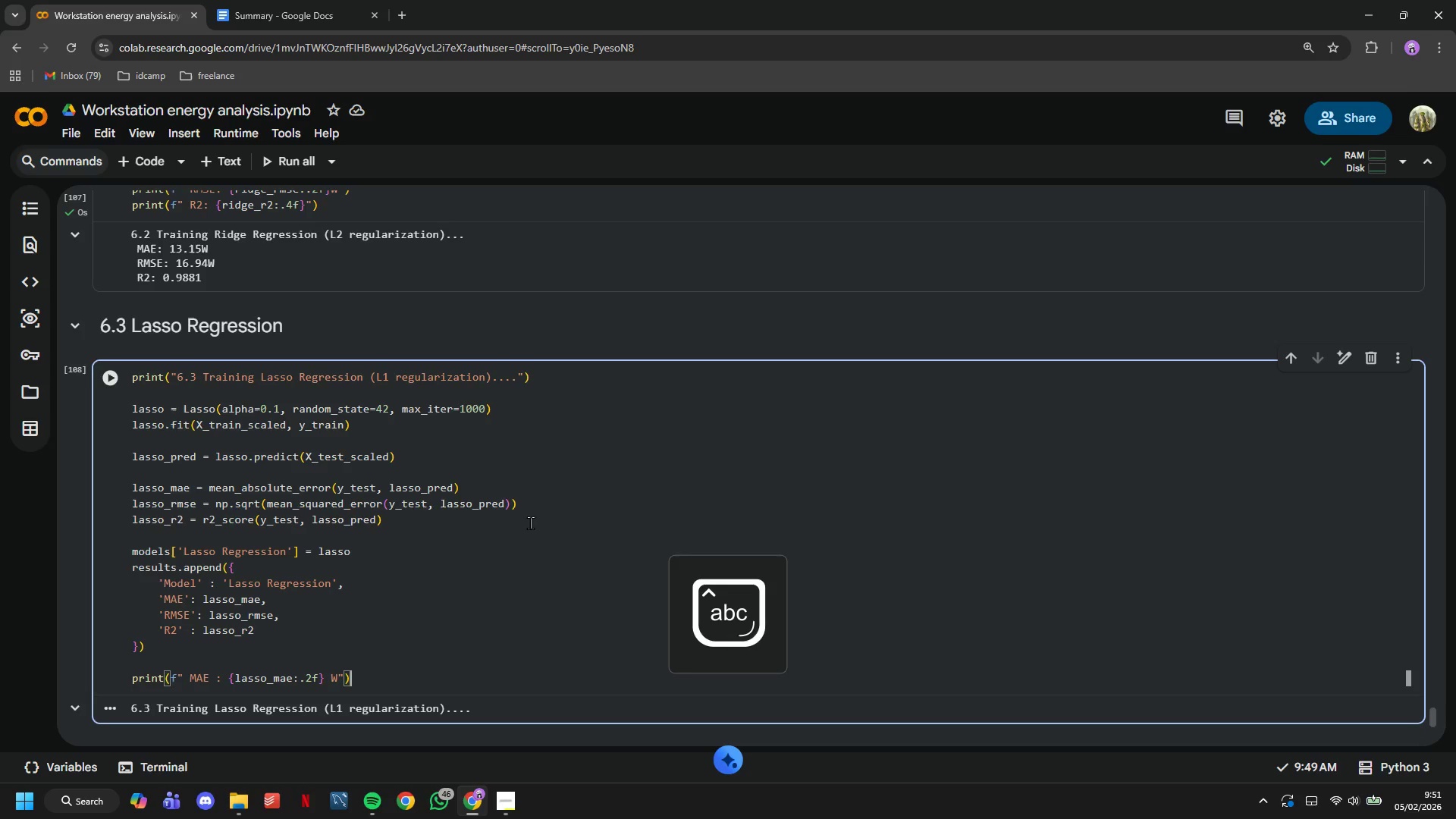 
key(ArrowRight)
 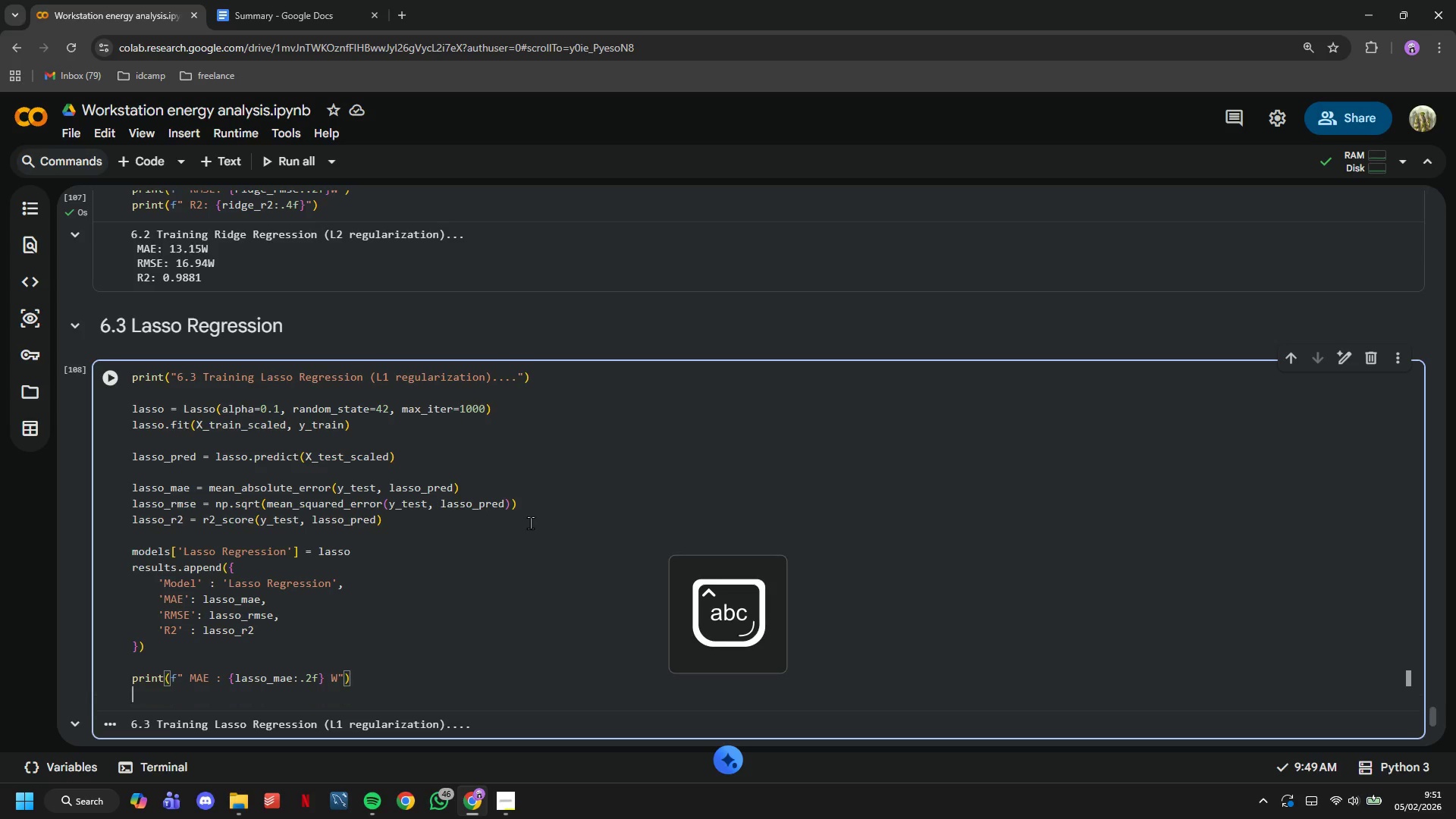 
key(Enter)
 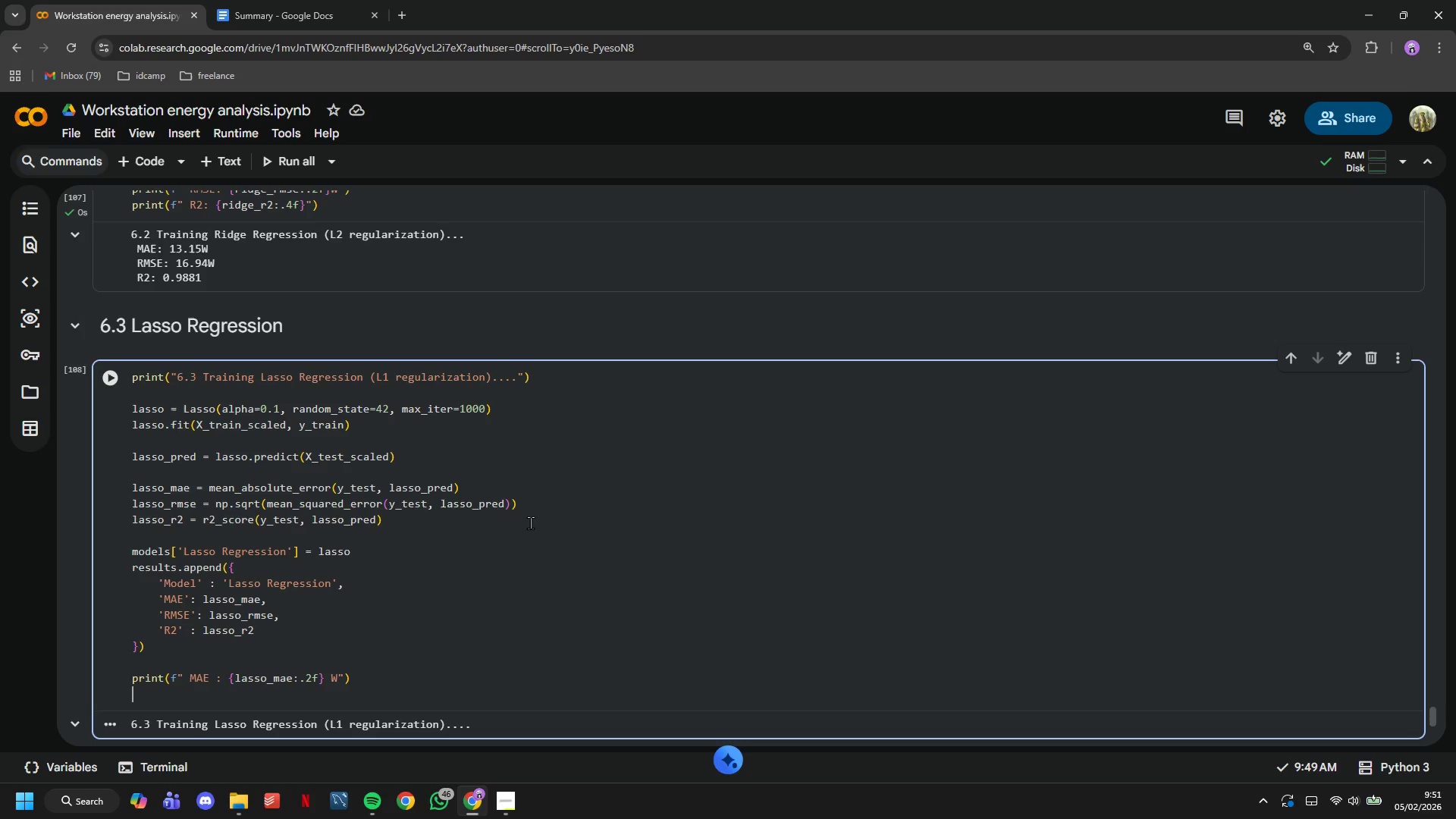 
wait(6.91)
 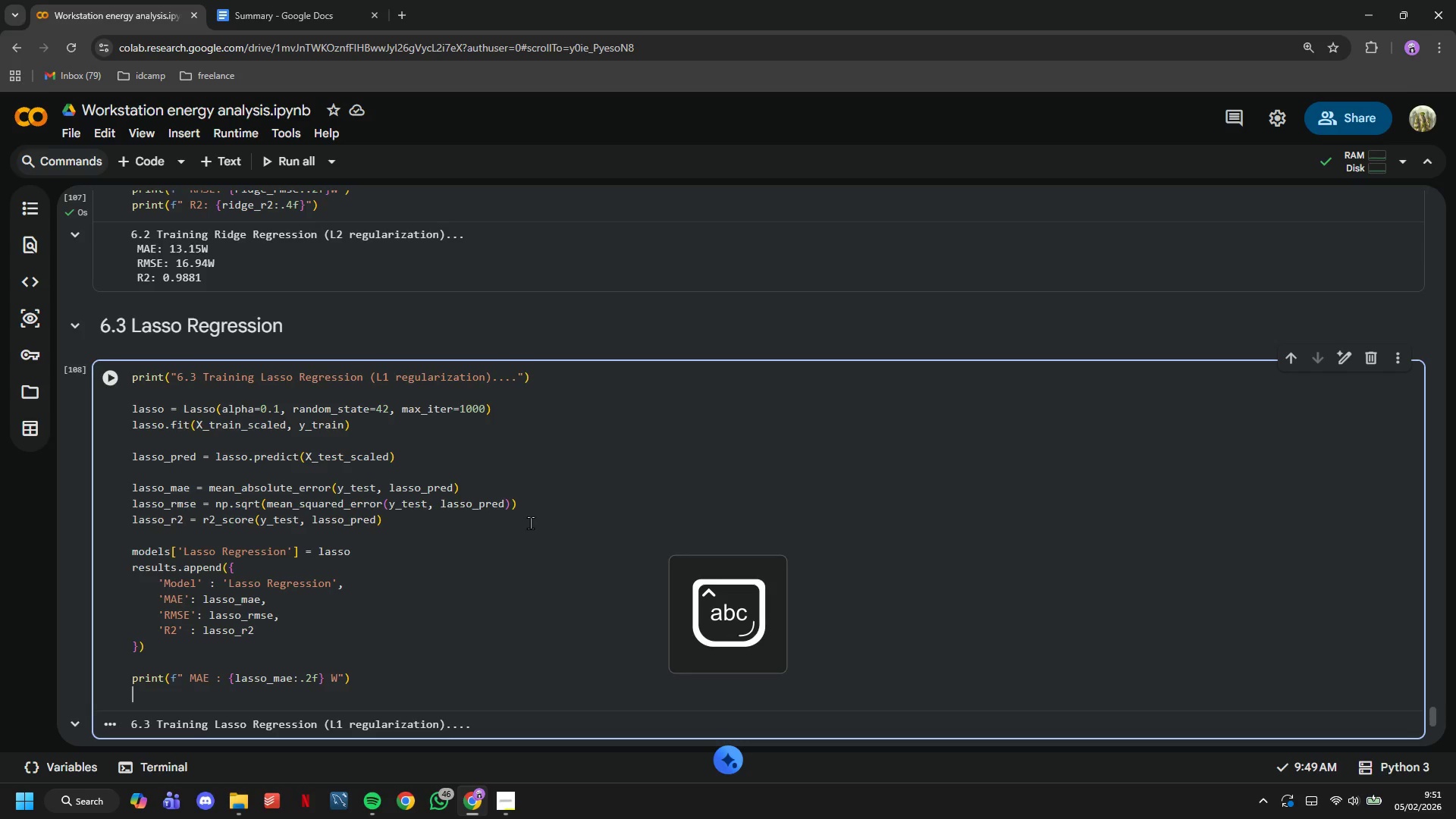 
type(print(f" RMSE : {lasso_rmse:.2f)
 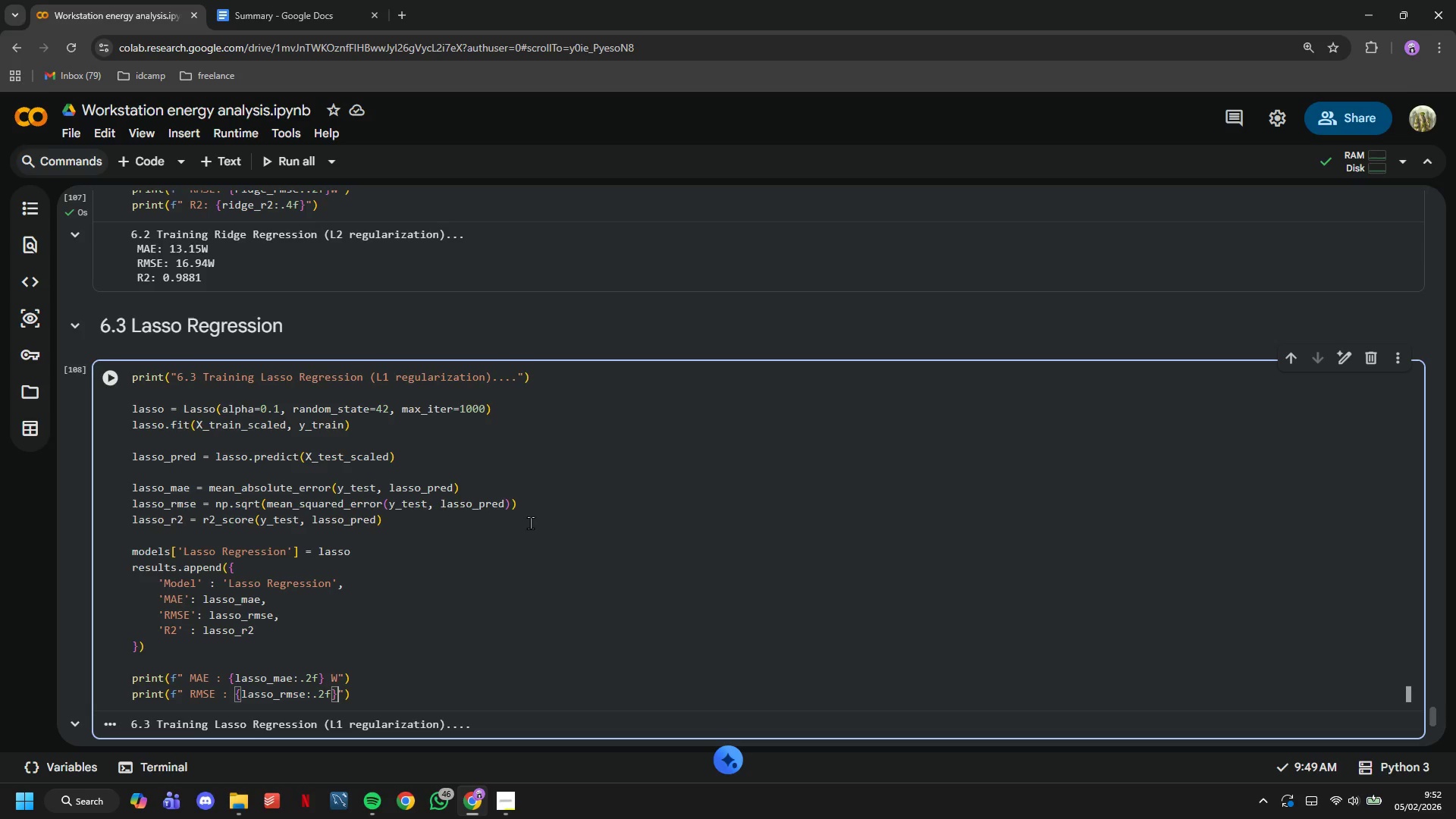 
 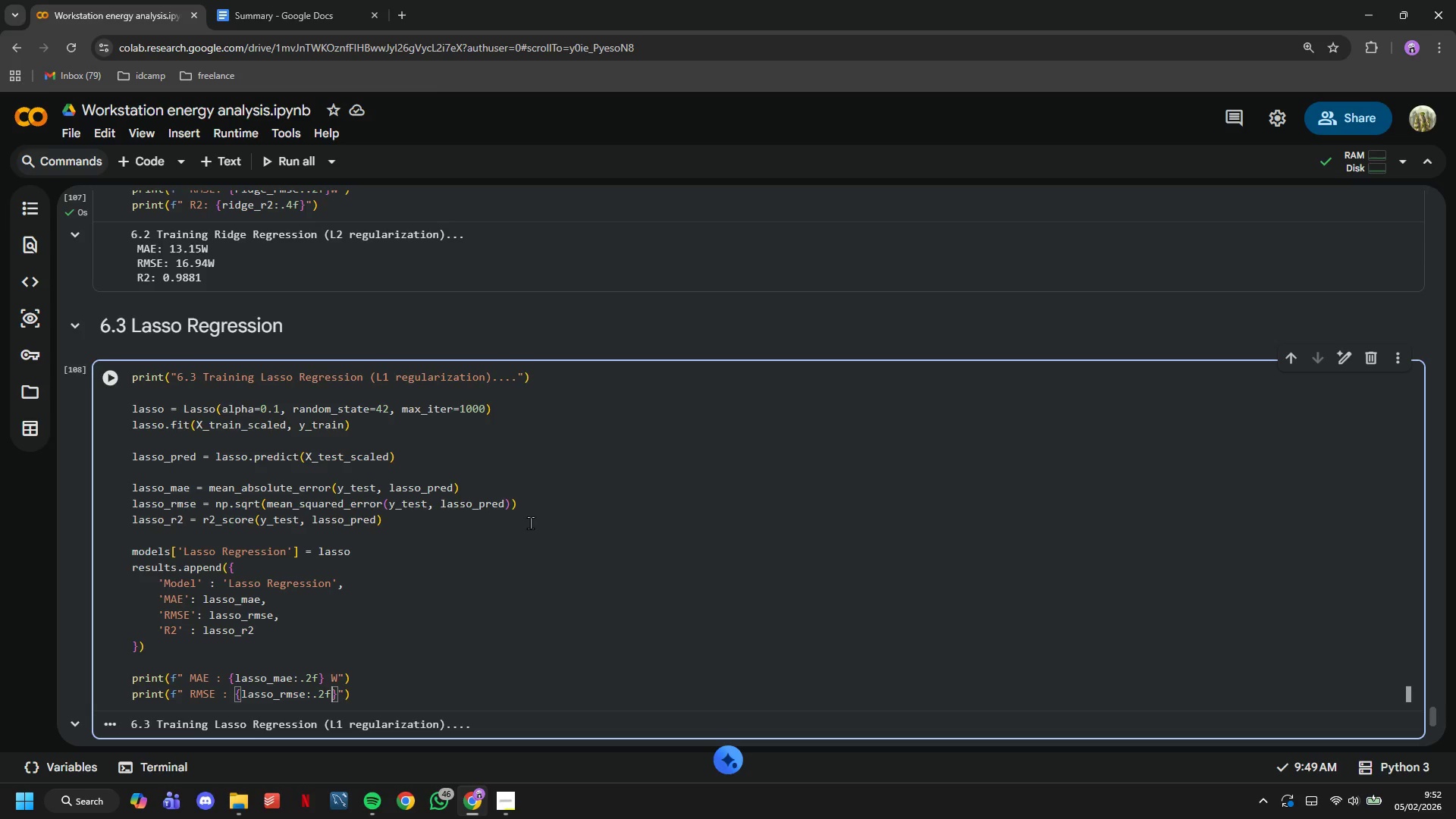 
key(ArrowRight)
 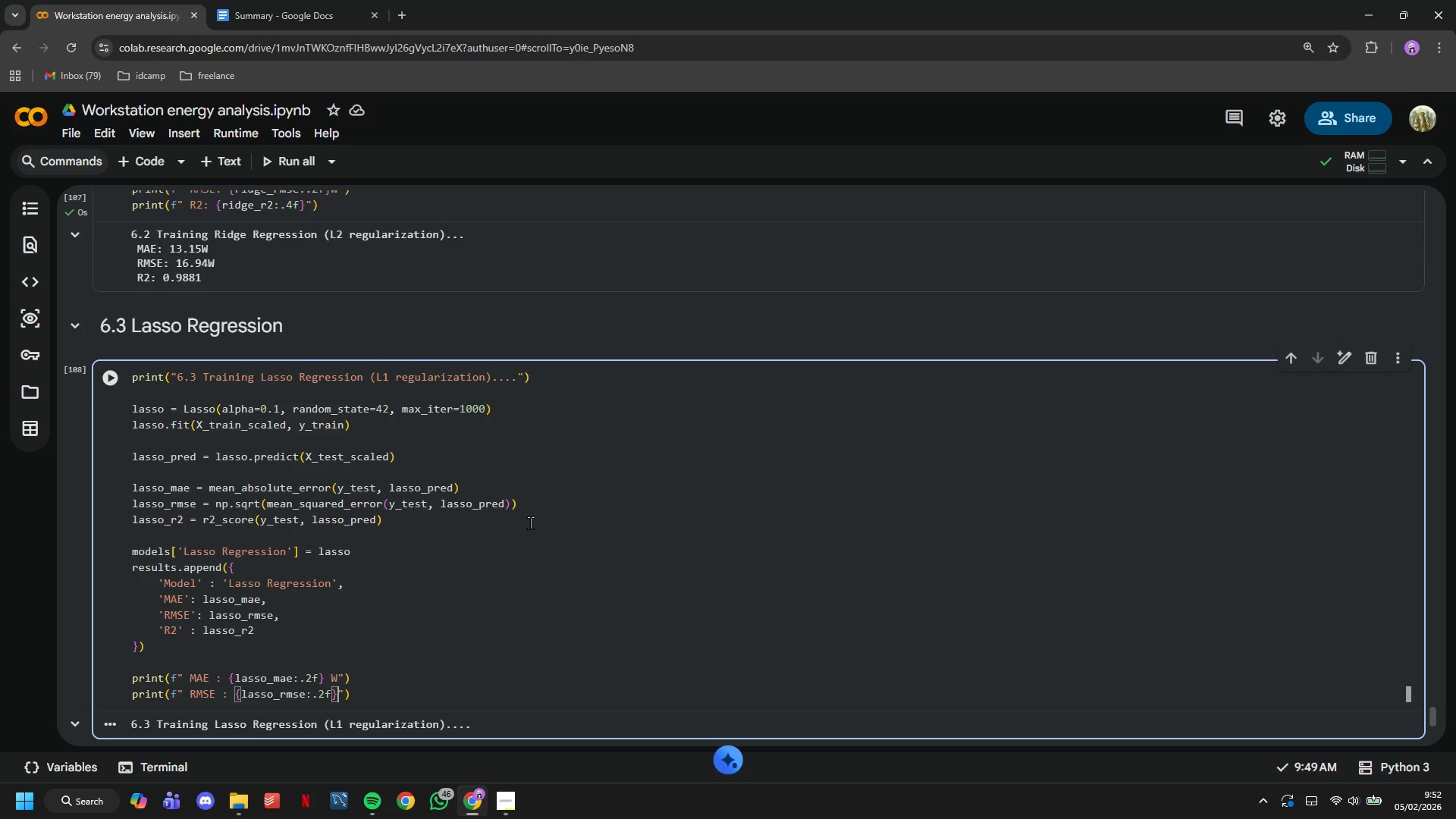 
key(Space)
 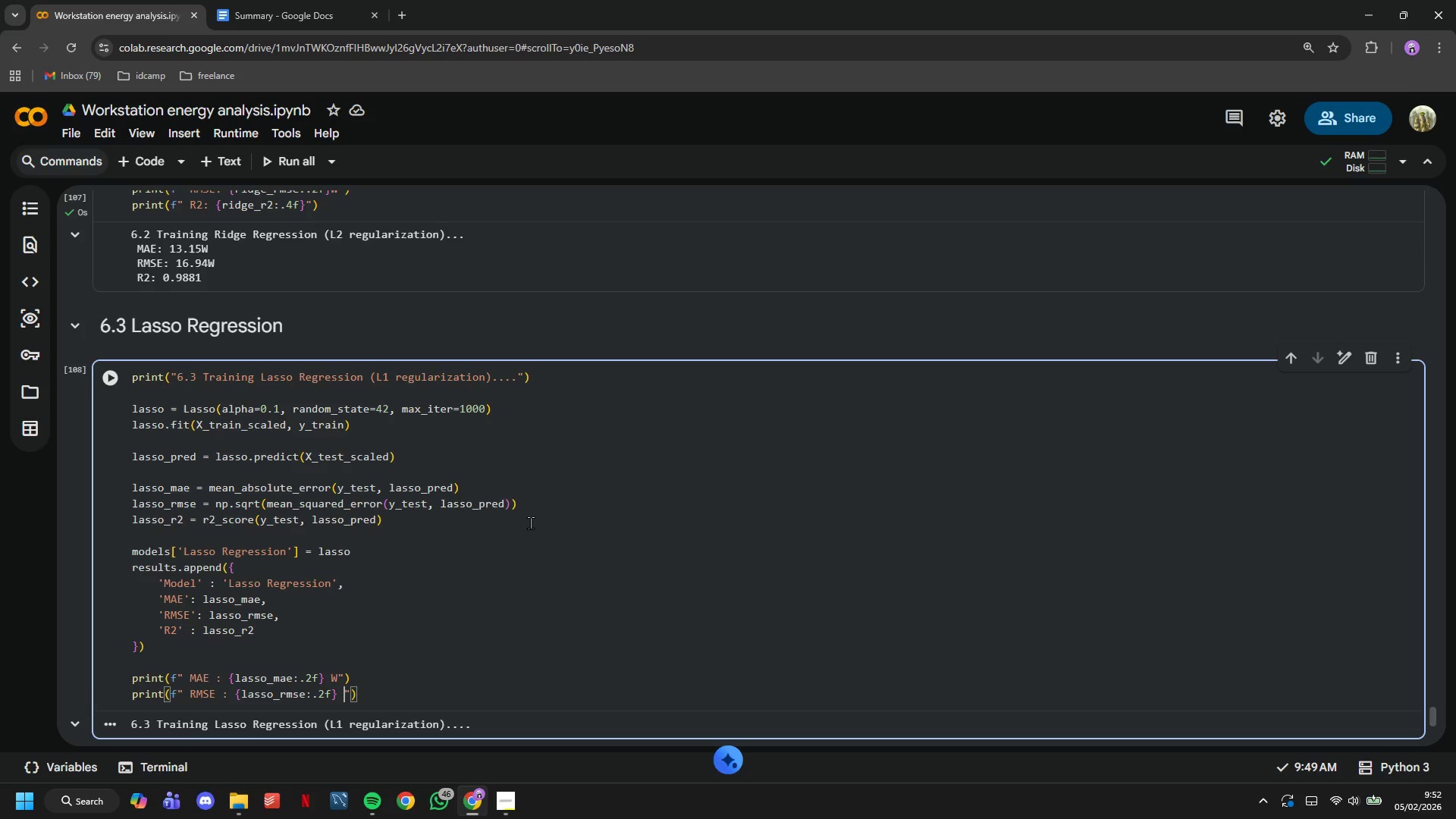 
key(CapsLock)
 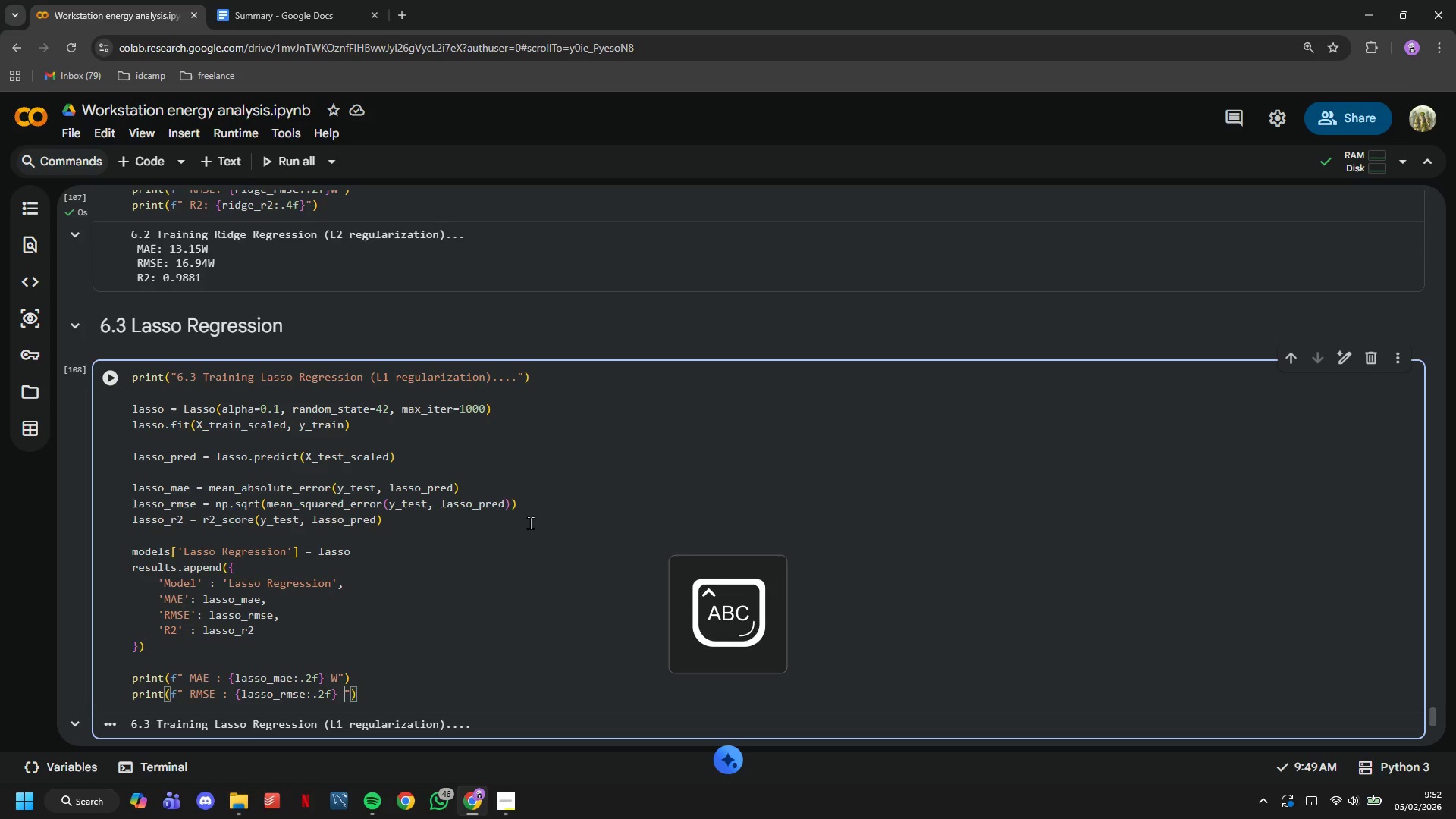 
key(W)
 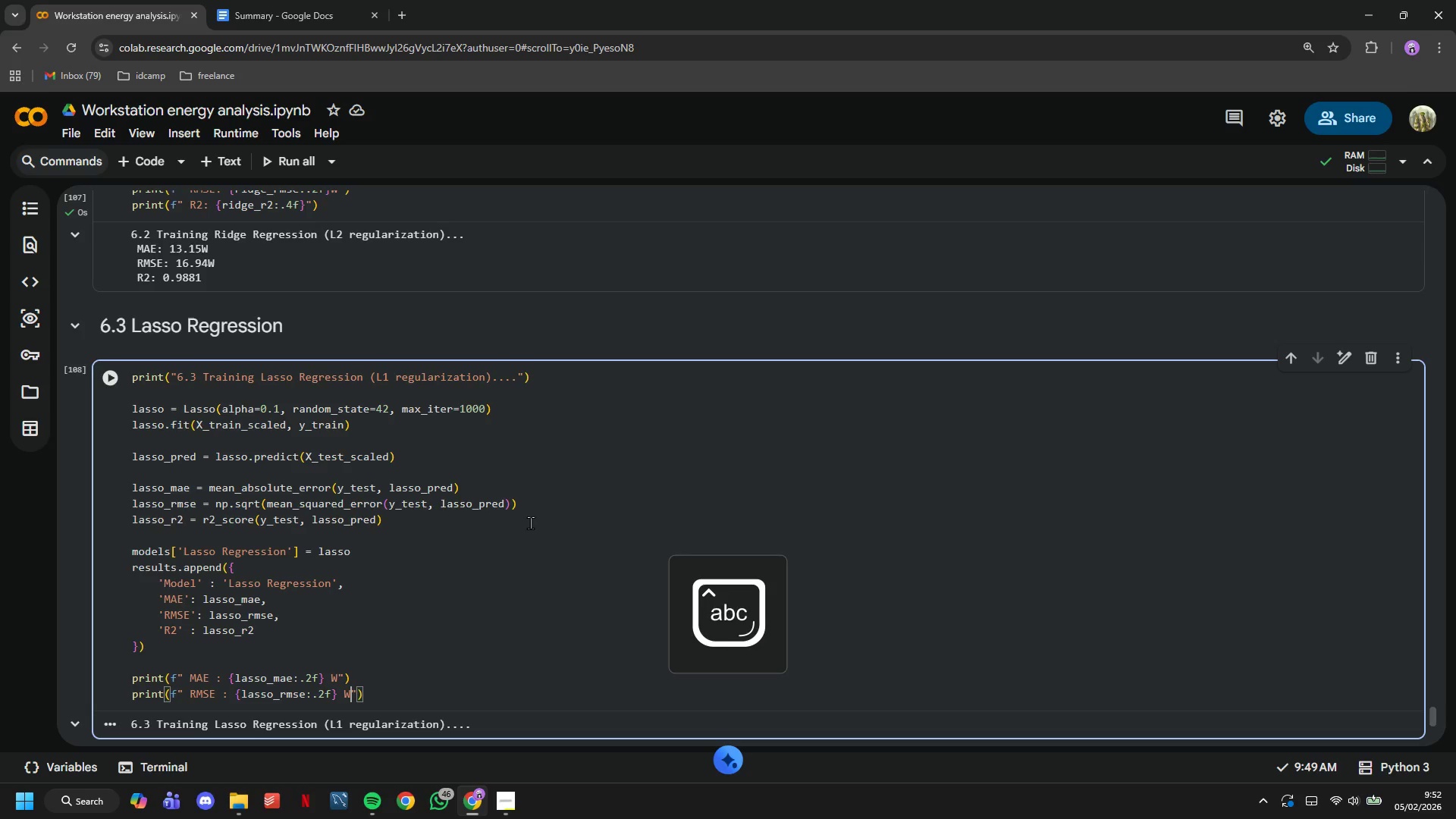 
key(CapsLock)
 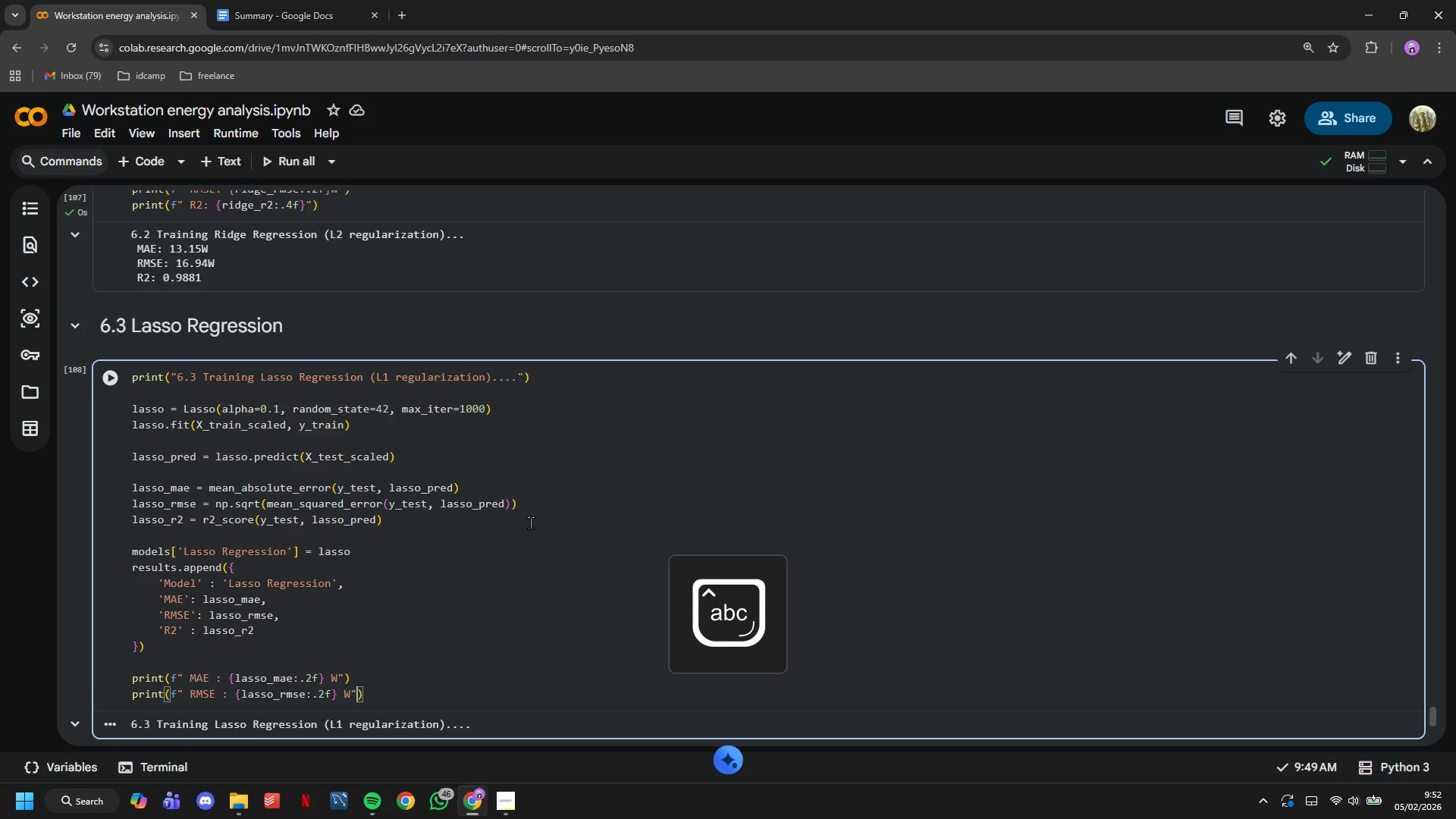 
key(ArrowRight)
 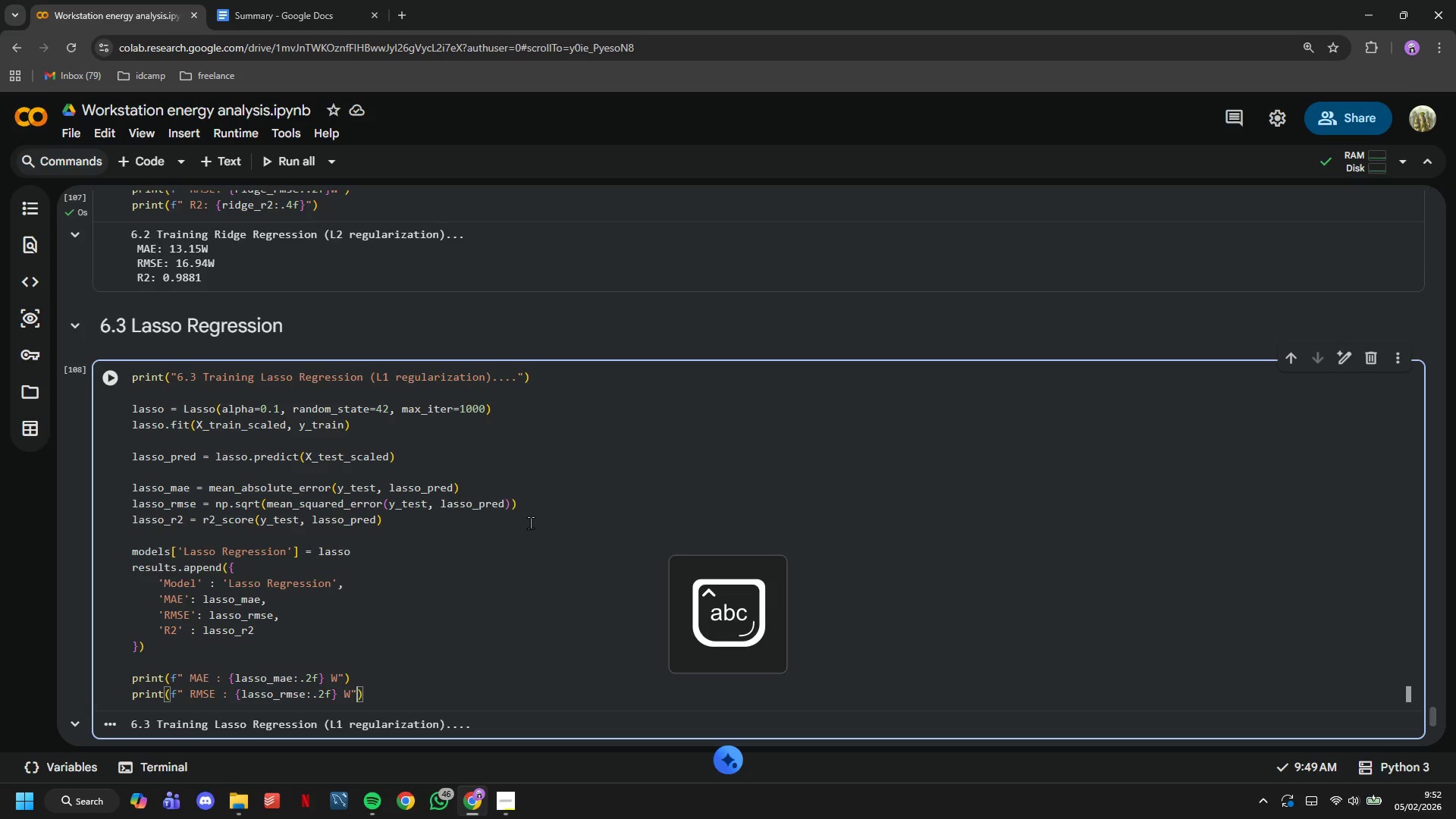 
key(ArrowRight)
 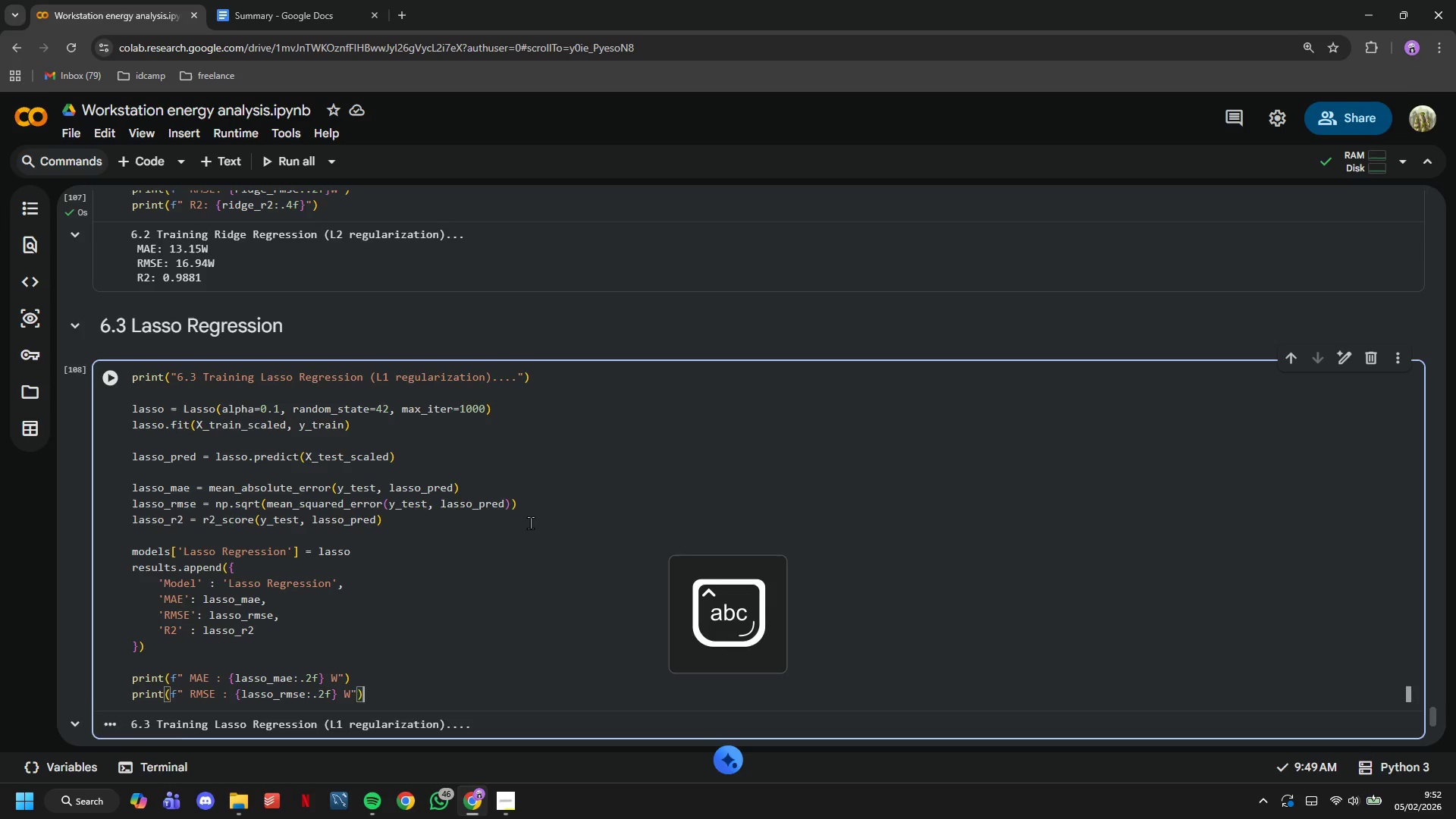 
key(Enter)
 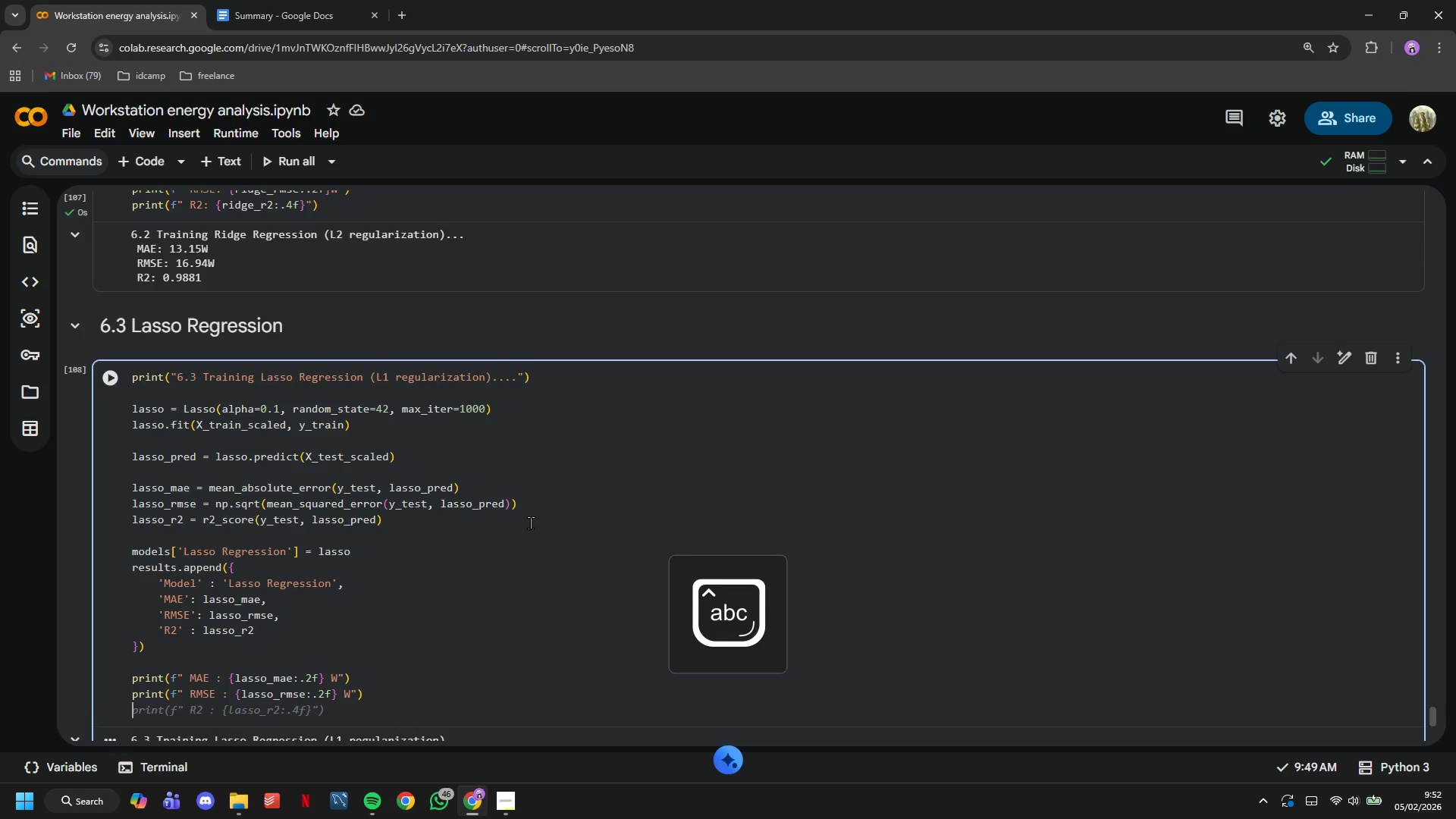 
key(Tab)
 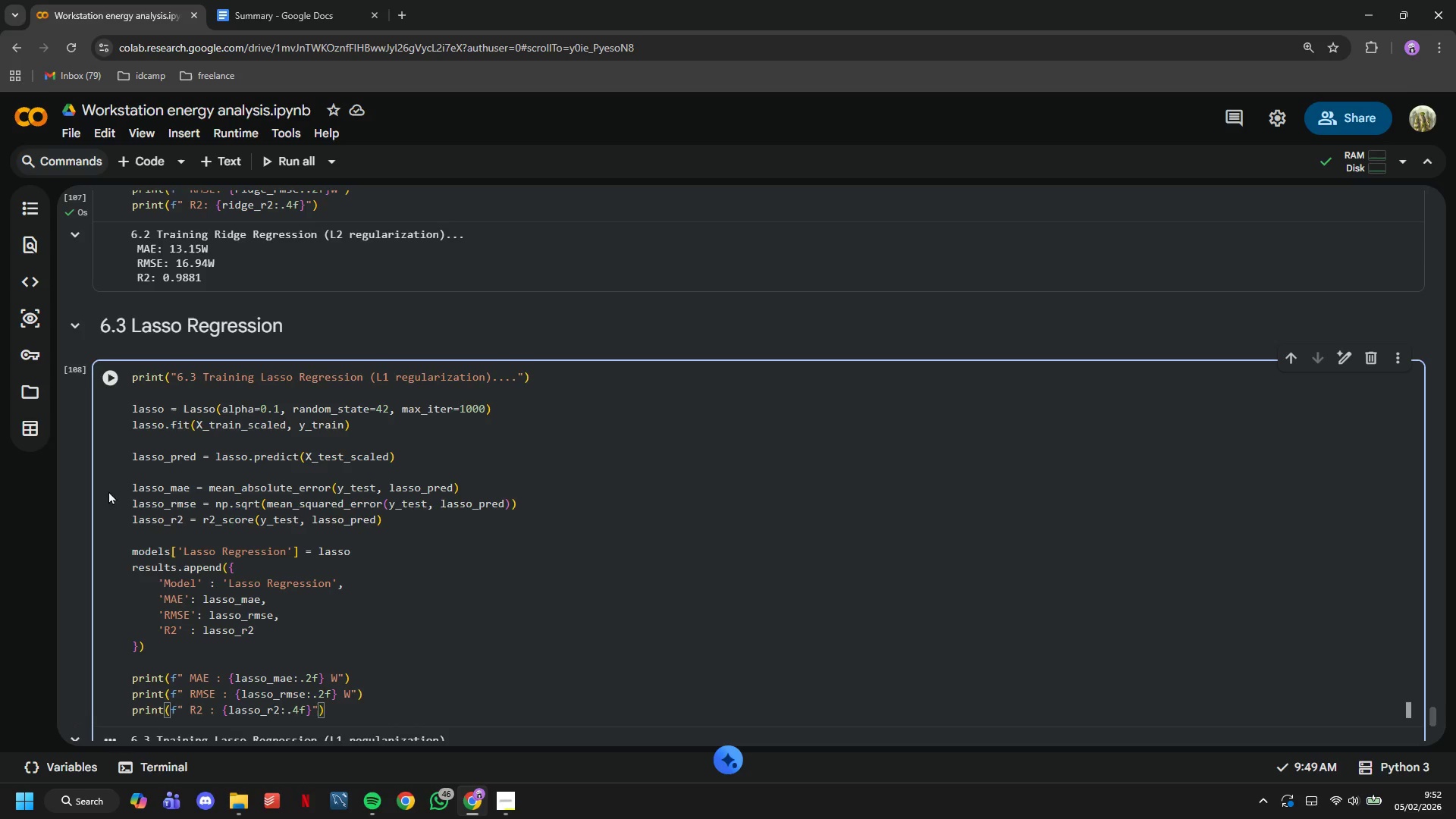 
left_click_drag(start_coordinate=[108, 388], to_coordinate=[111, 387])
 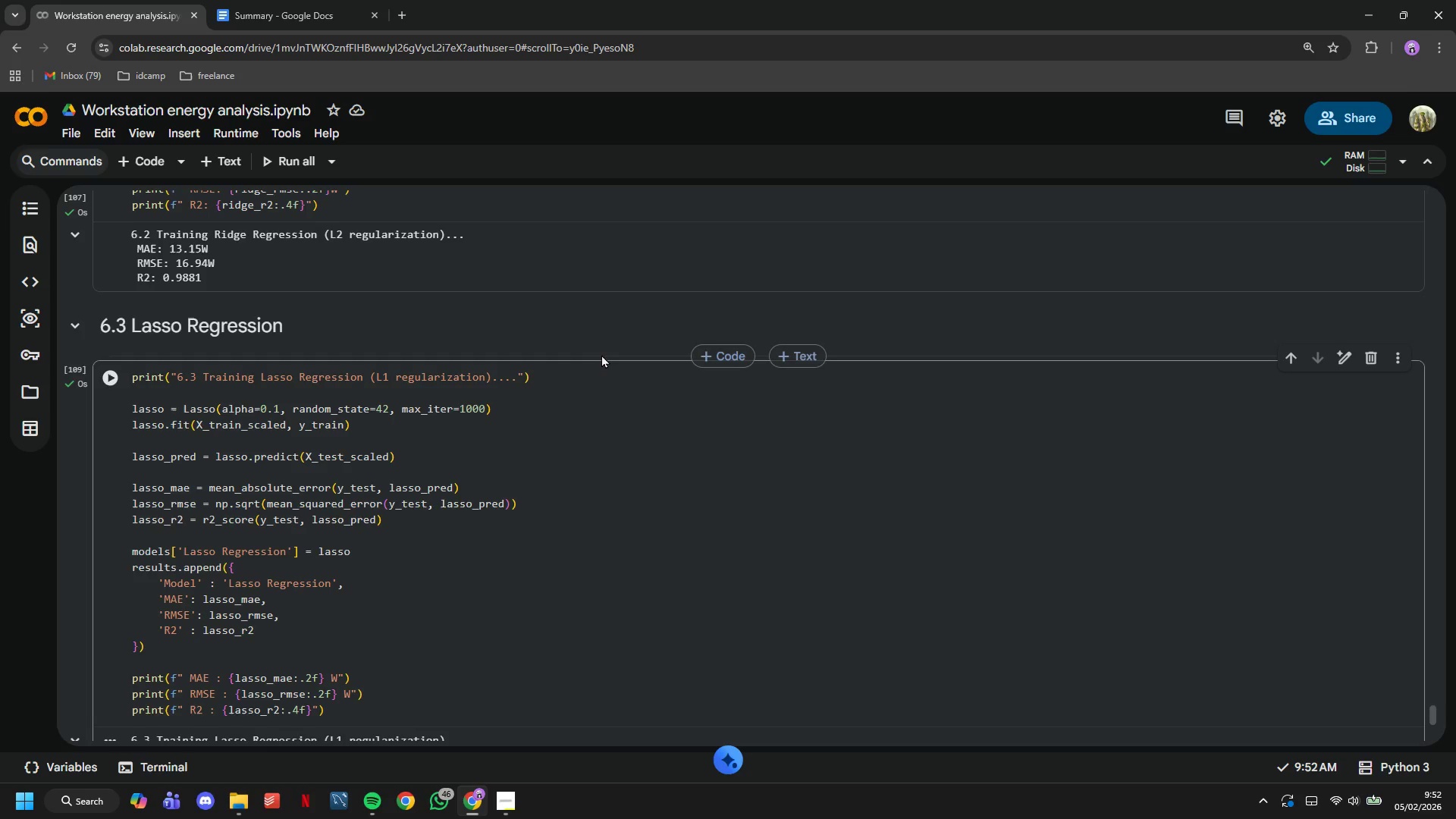 
scroll: coordinate [601, 354], scroll_direction: down, amount: 2.0
 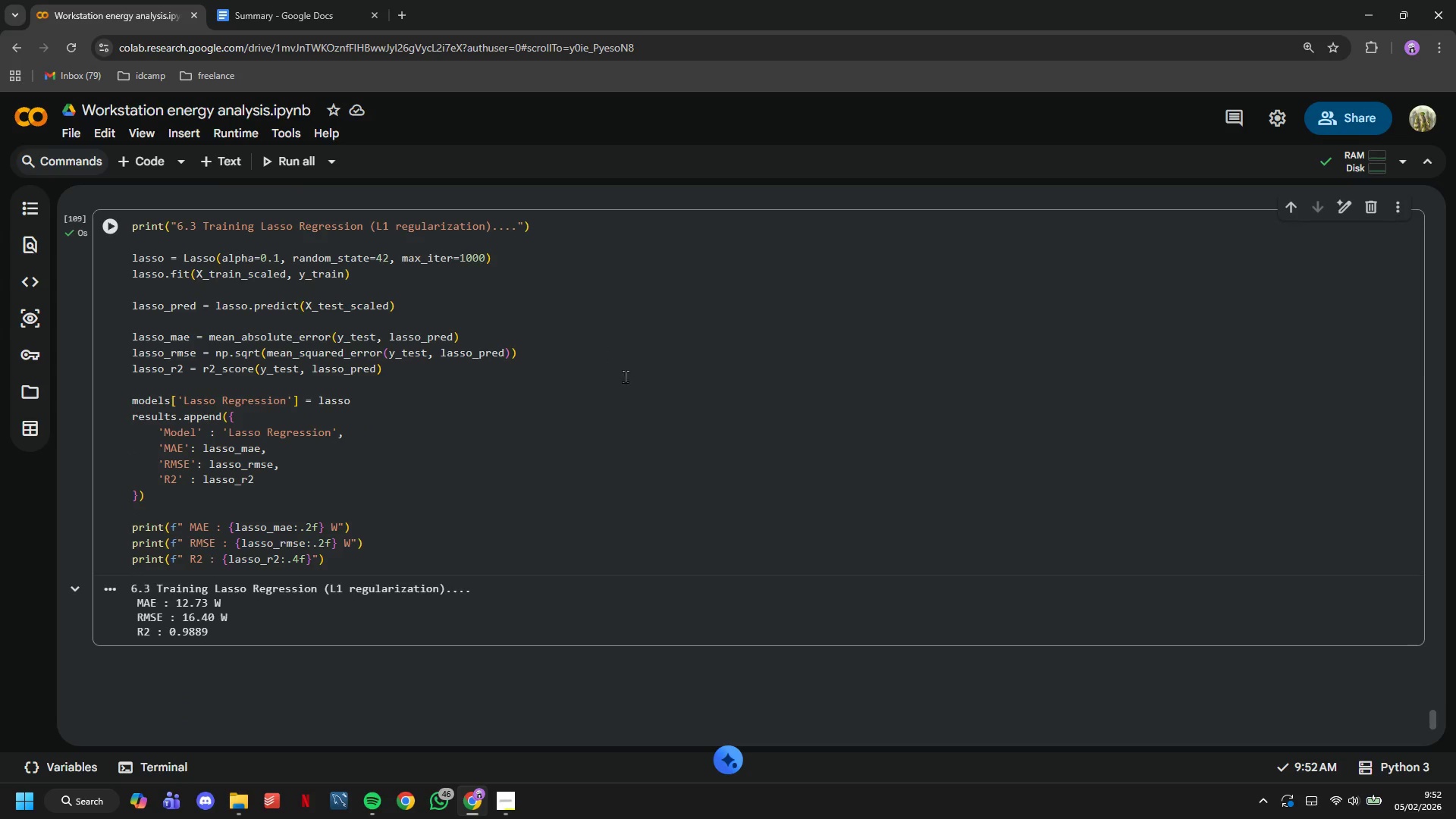 
scroll: coordinate [642, 406], scroll_direction: up, amount: 6.0
 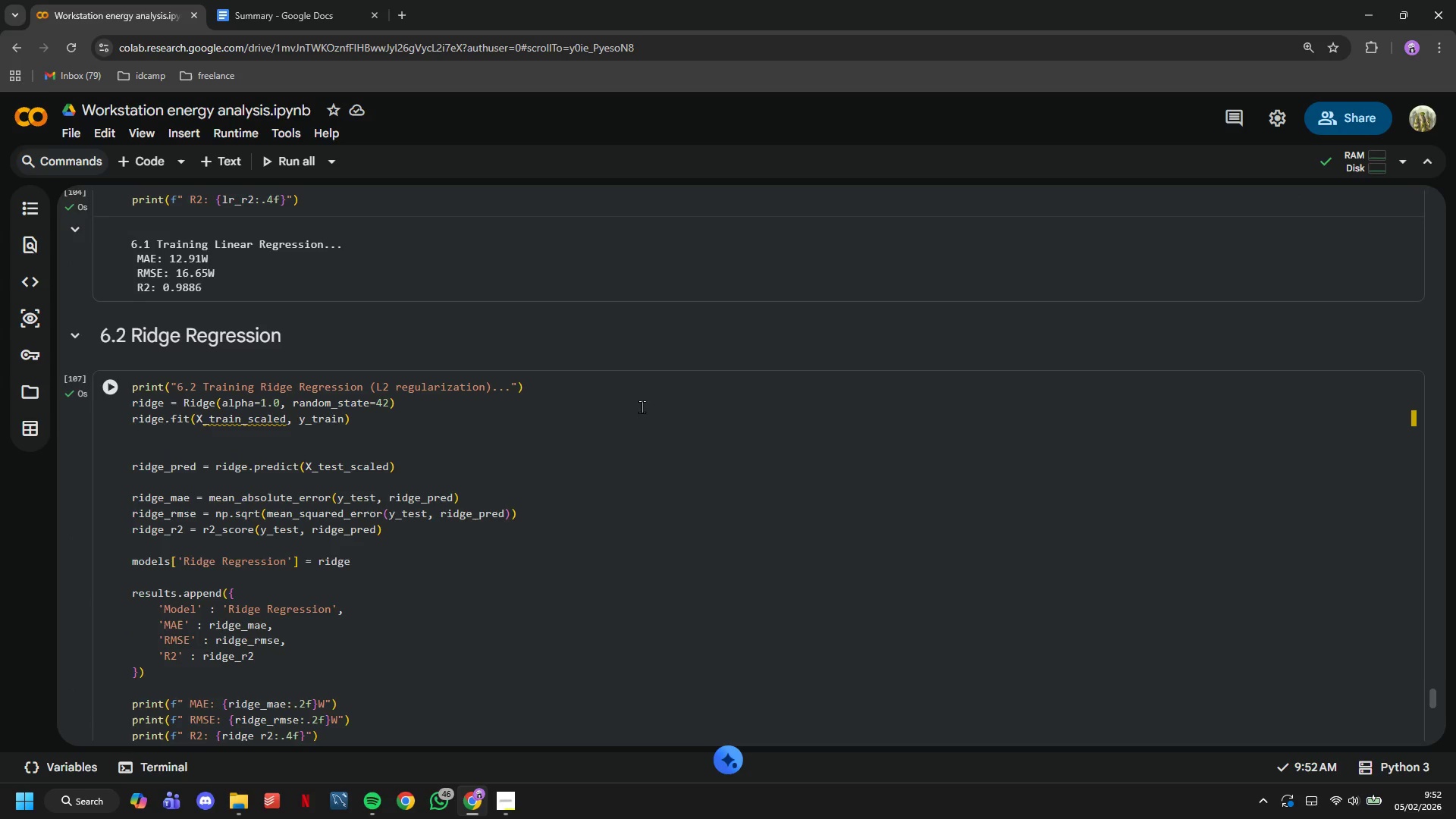 
wait(7.53)
 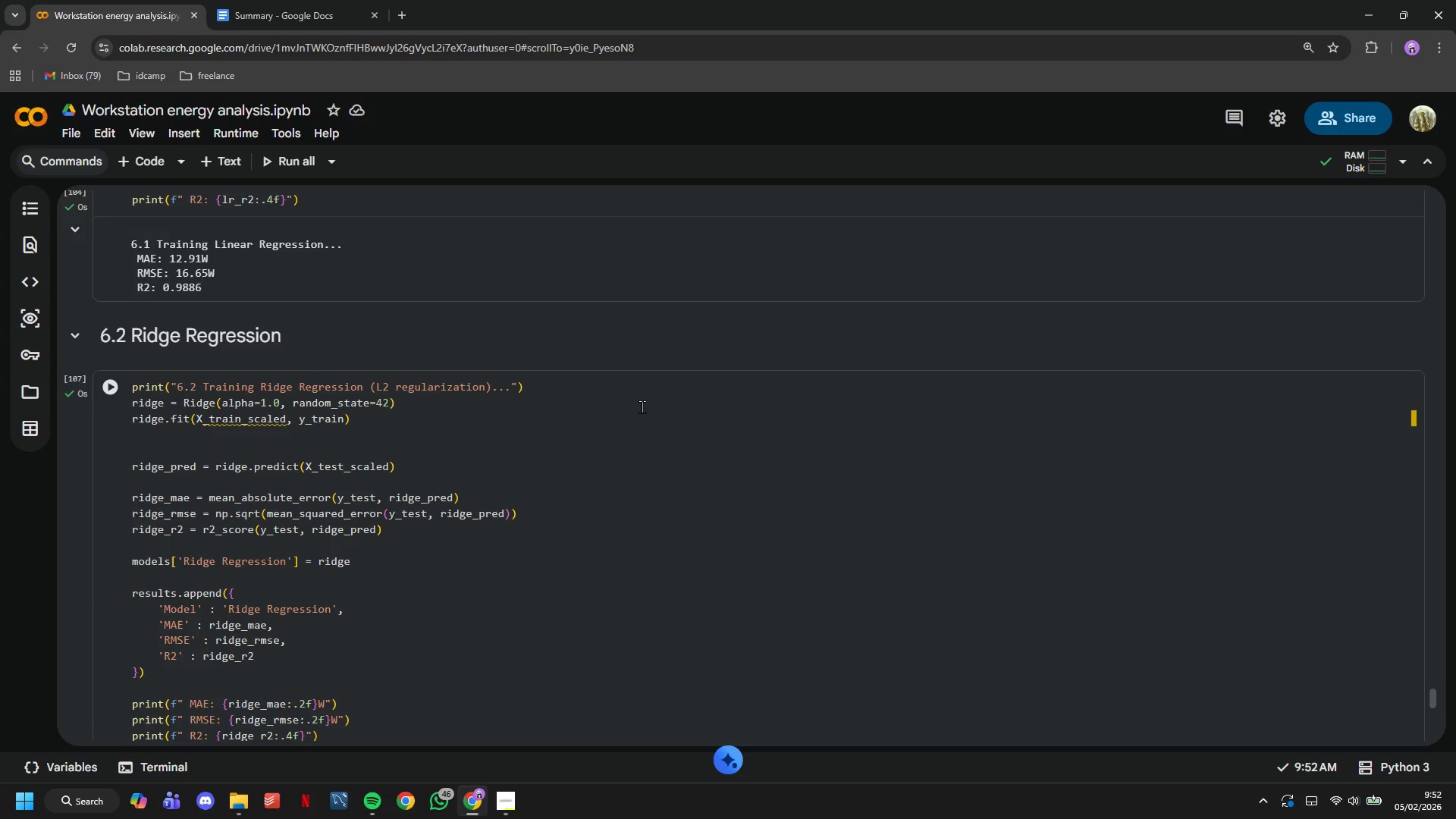 
scroll: coordinate [559, 347], scroll_direction: down, amount: 9.0
 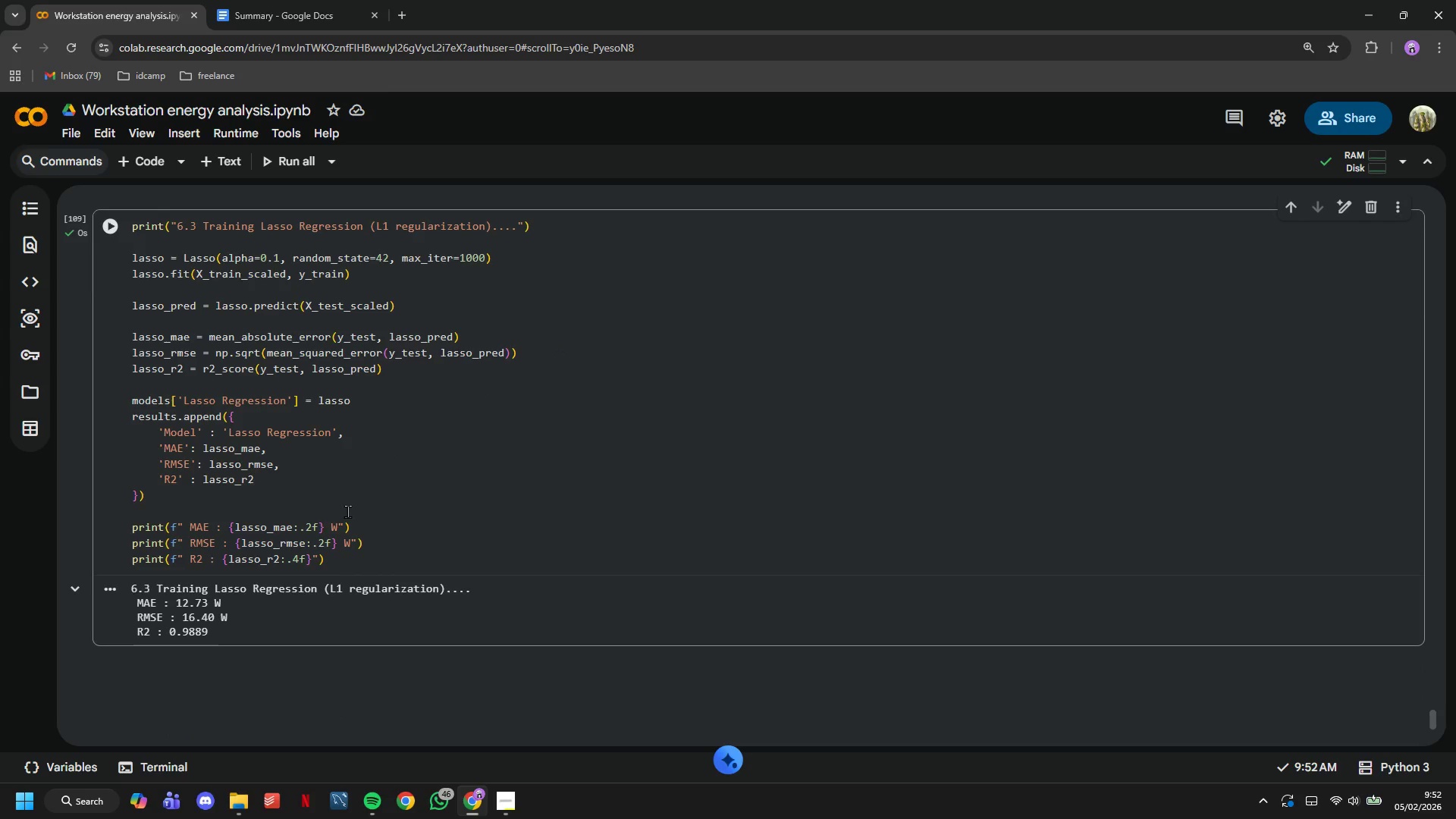 
left_click([347, 511])
 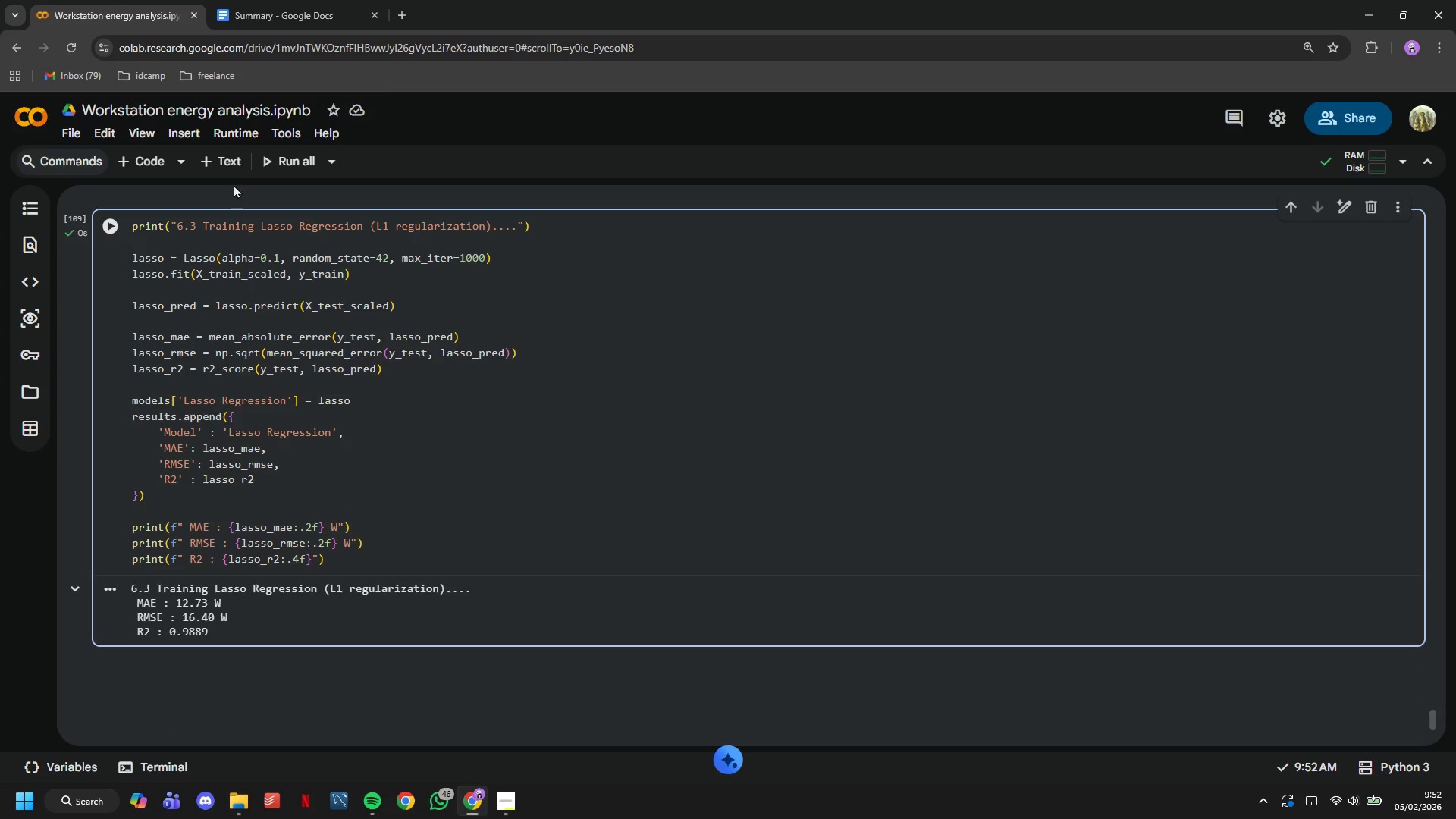 
left_click([233, 164])
 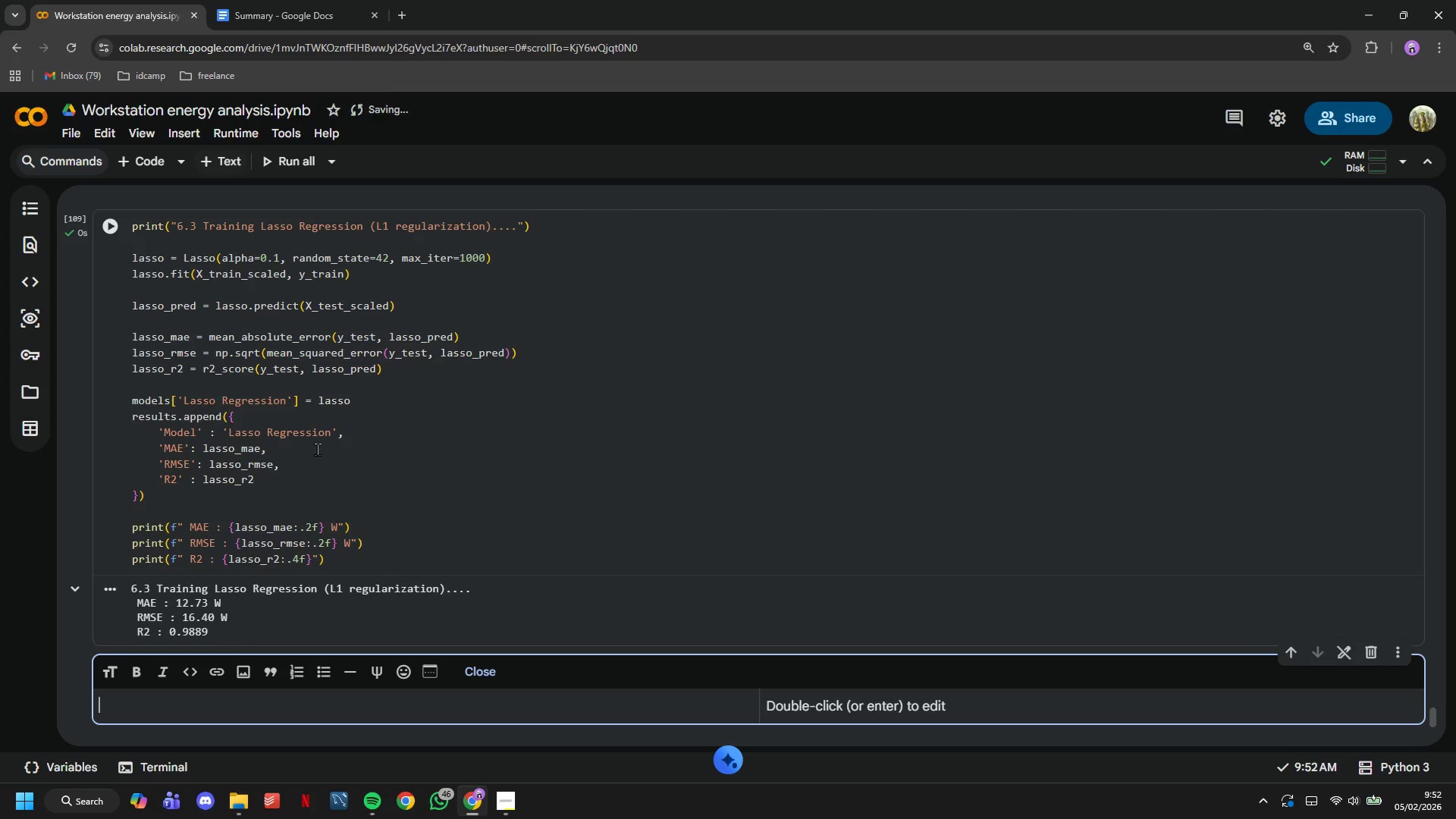 
scroll: coordinate [311, 481], scroll_direction: down, amount: 1.0
 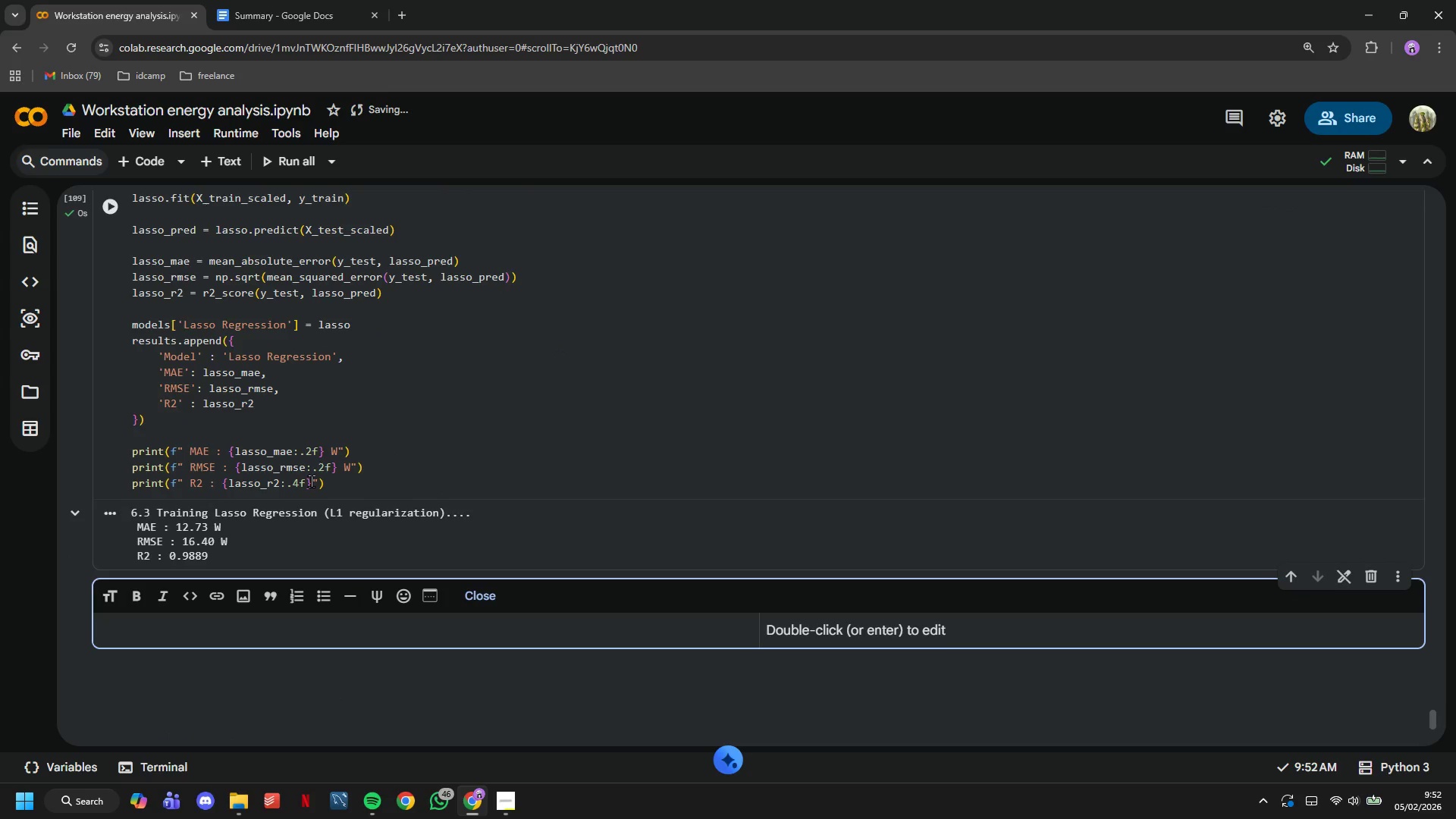 
type(## 6.4 )
key(Tab)
type(Random Forest (for comparison))
 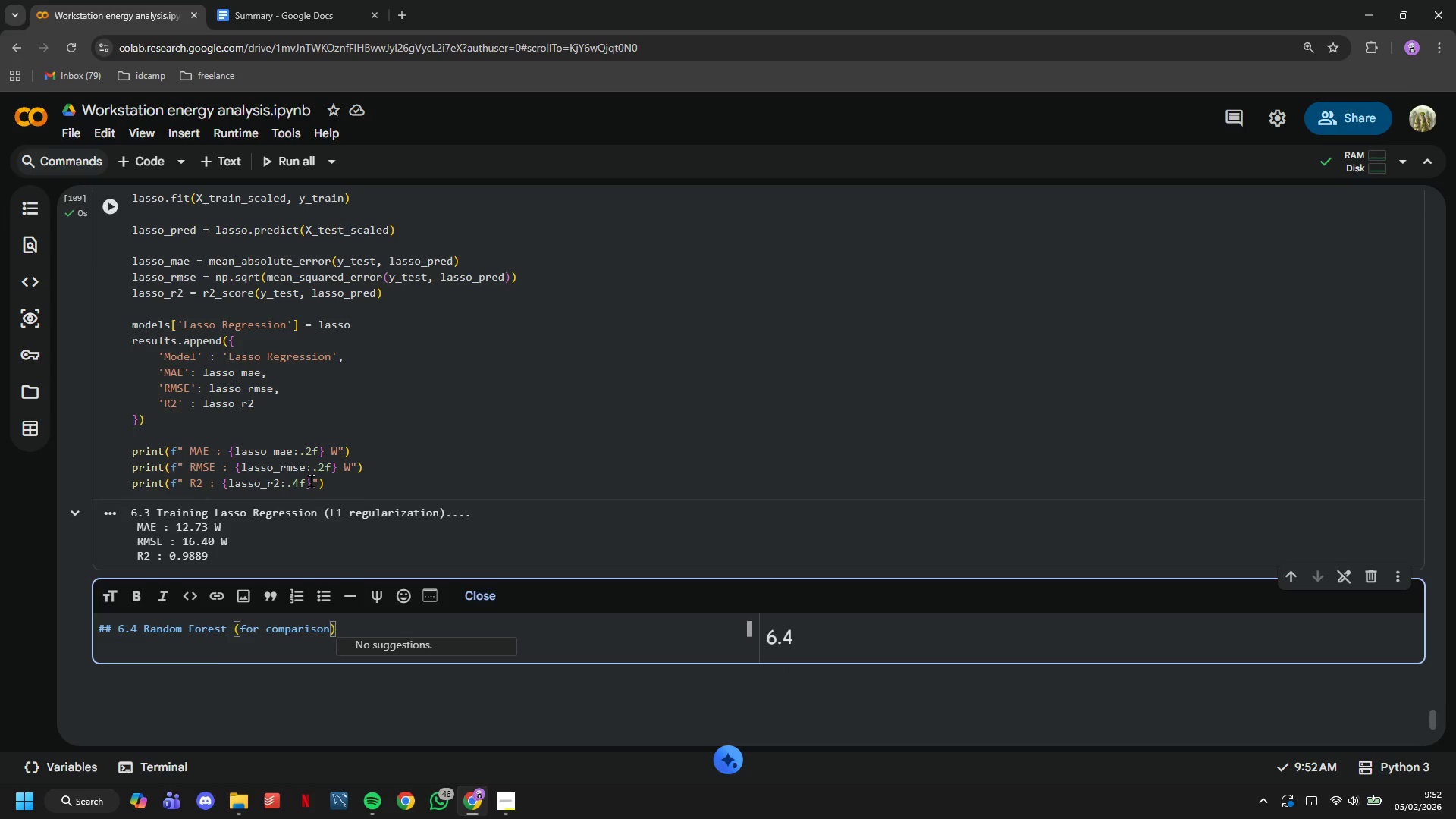 
left_click([140, 158])
 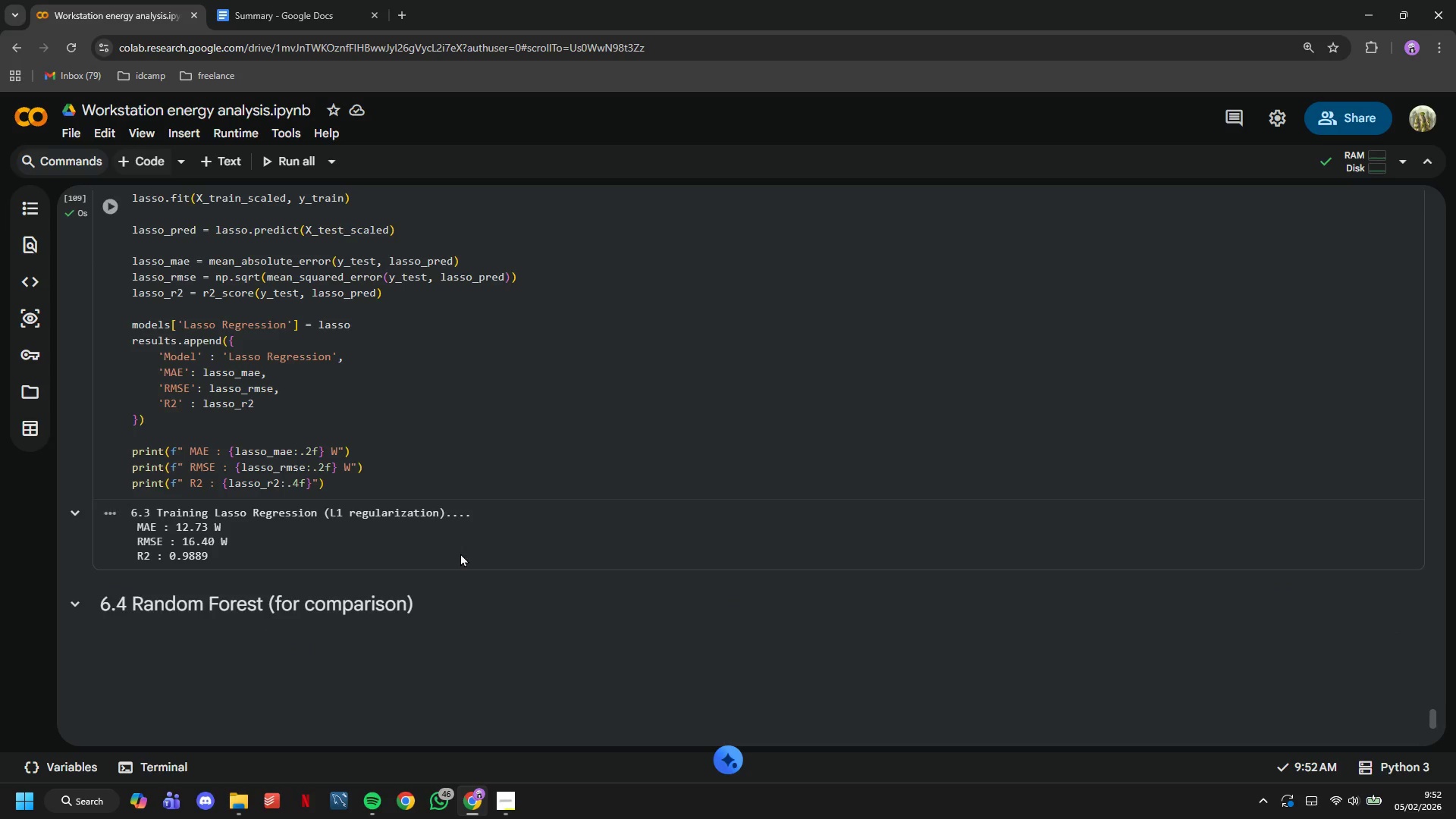 
scroll: coordinate [460, 553], scroll_direction: down, amount: 2.0
 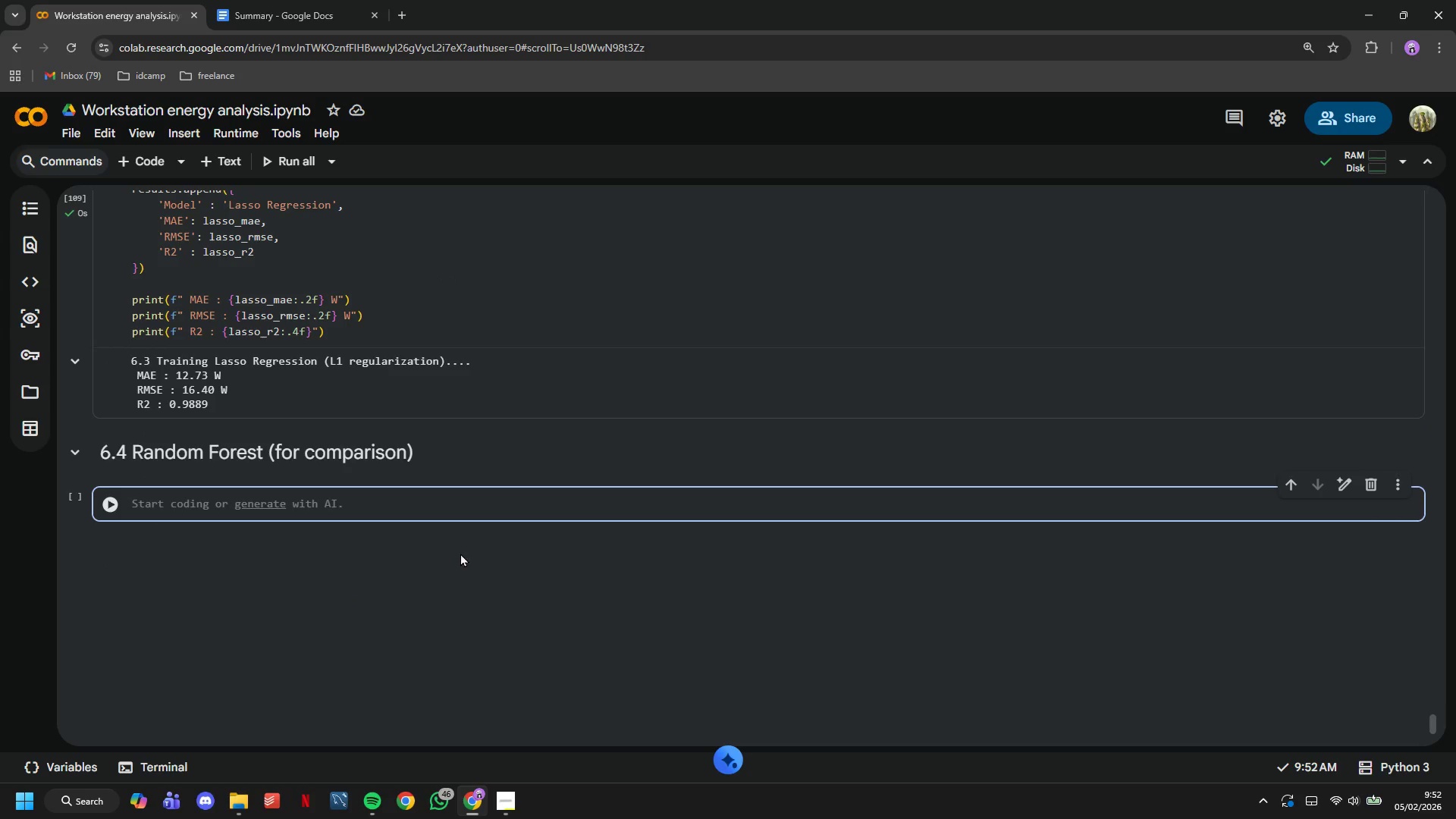 
type(print("6.4 Training Rnd)
key(Backspace)
key(Backspace)
type(andom Forest (for comparison)
 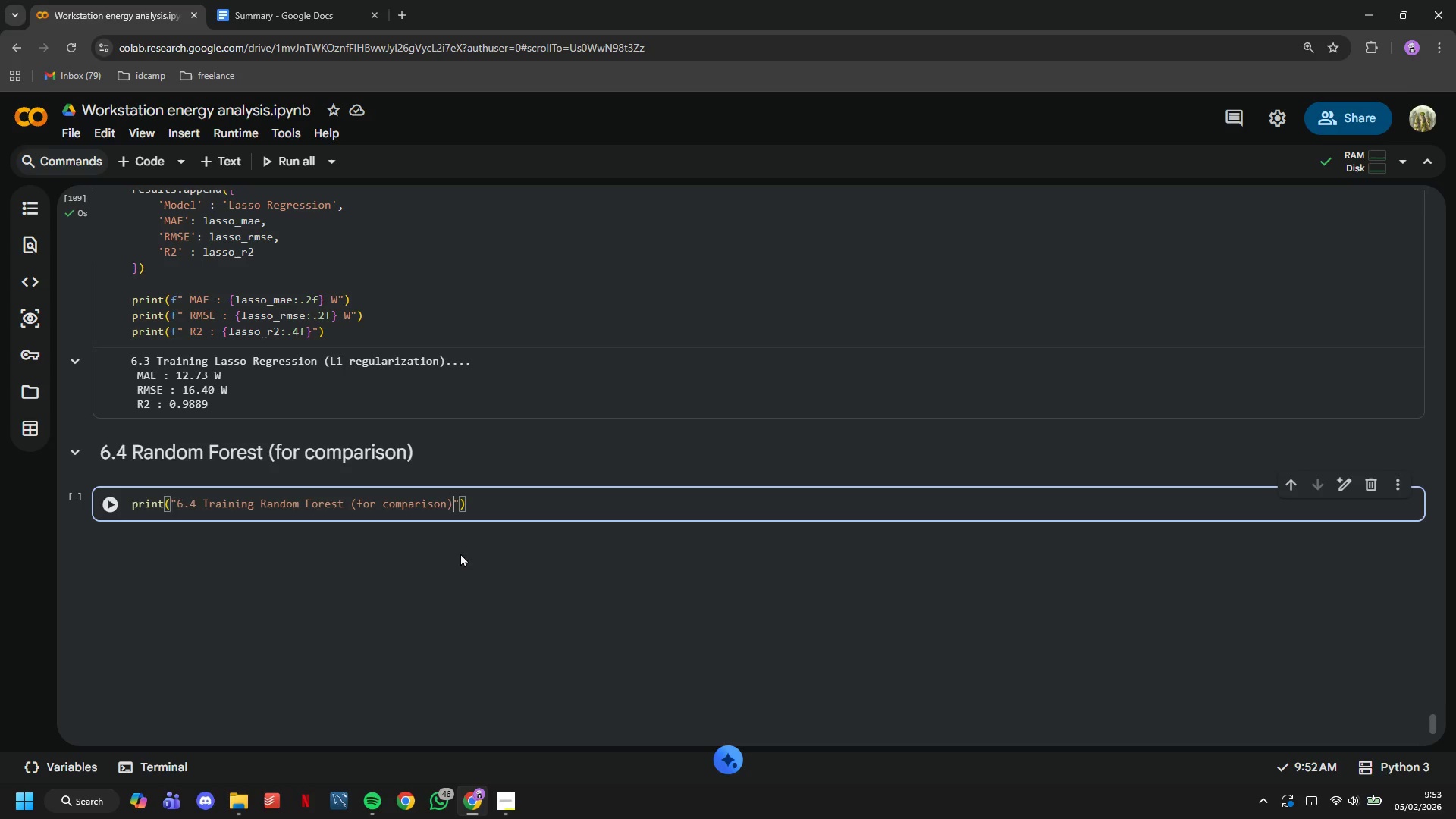 
 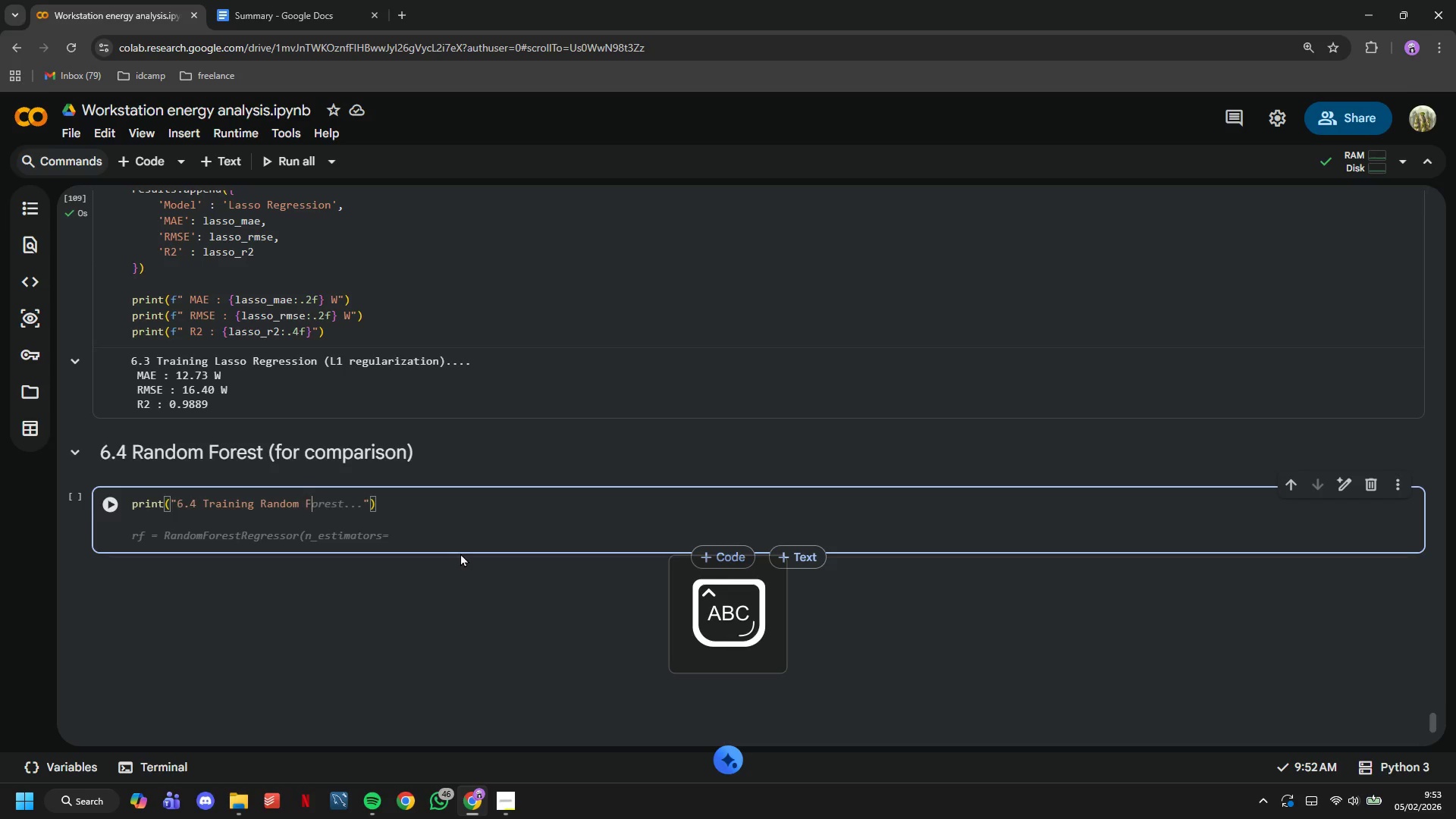 
key(ArrowRight)
 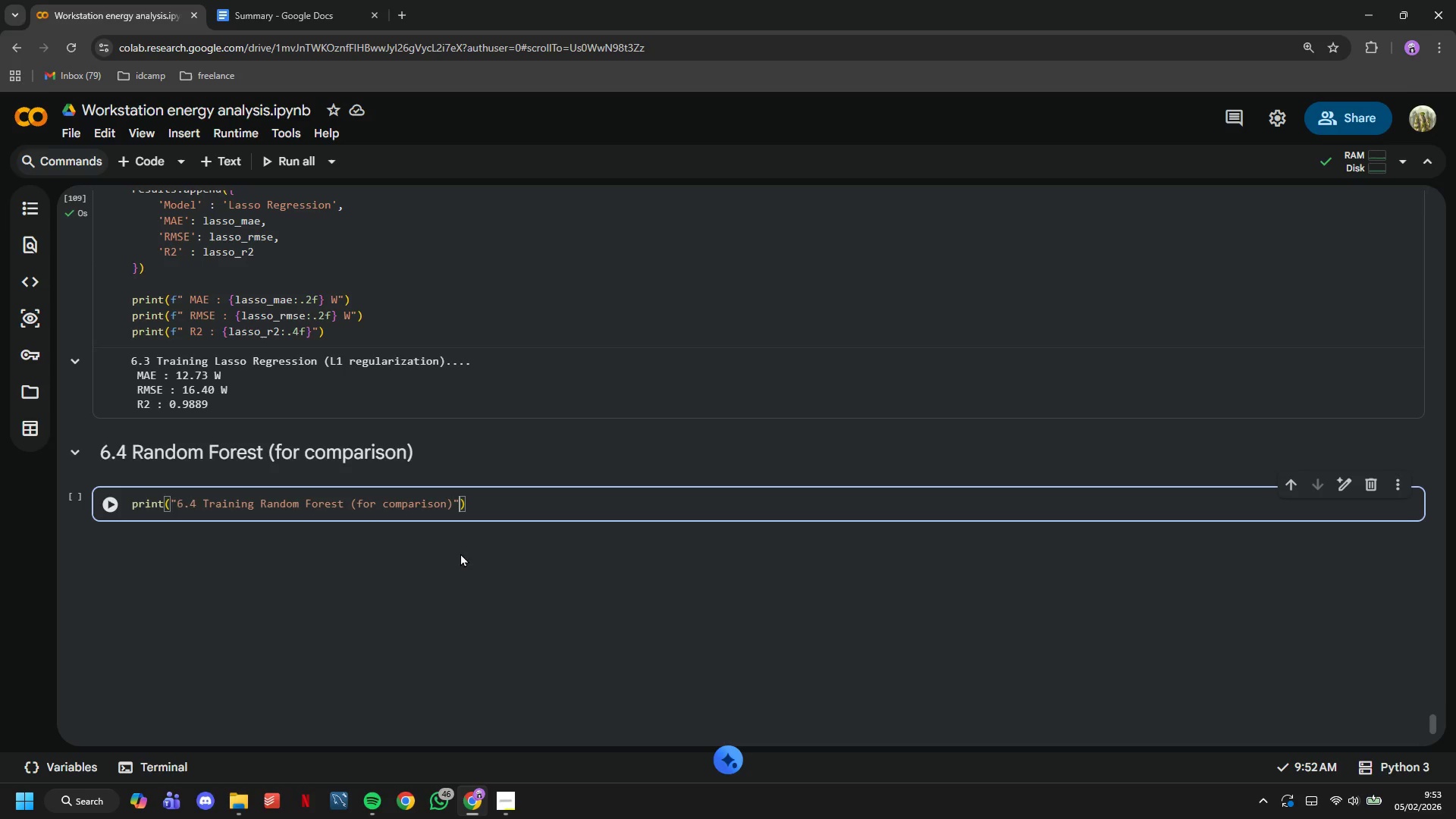 
key(ArrowRight)
 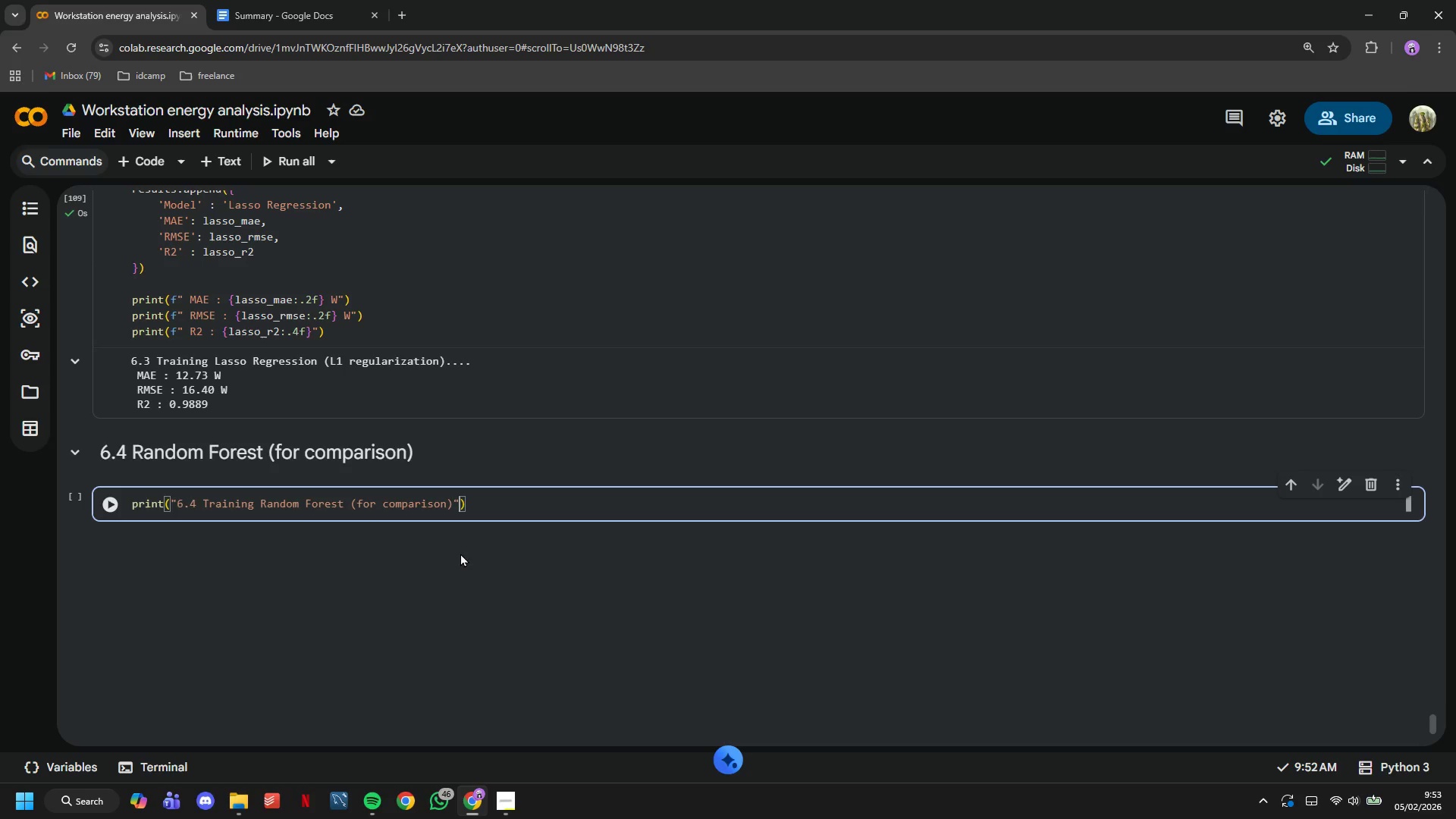 
key(ArrowRight)
 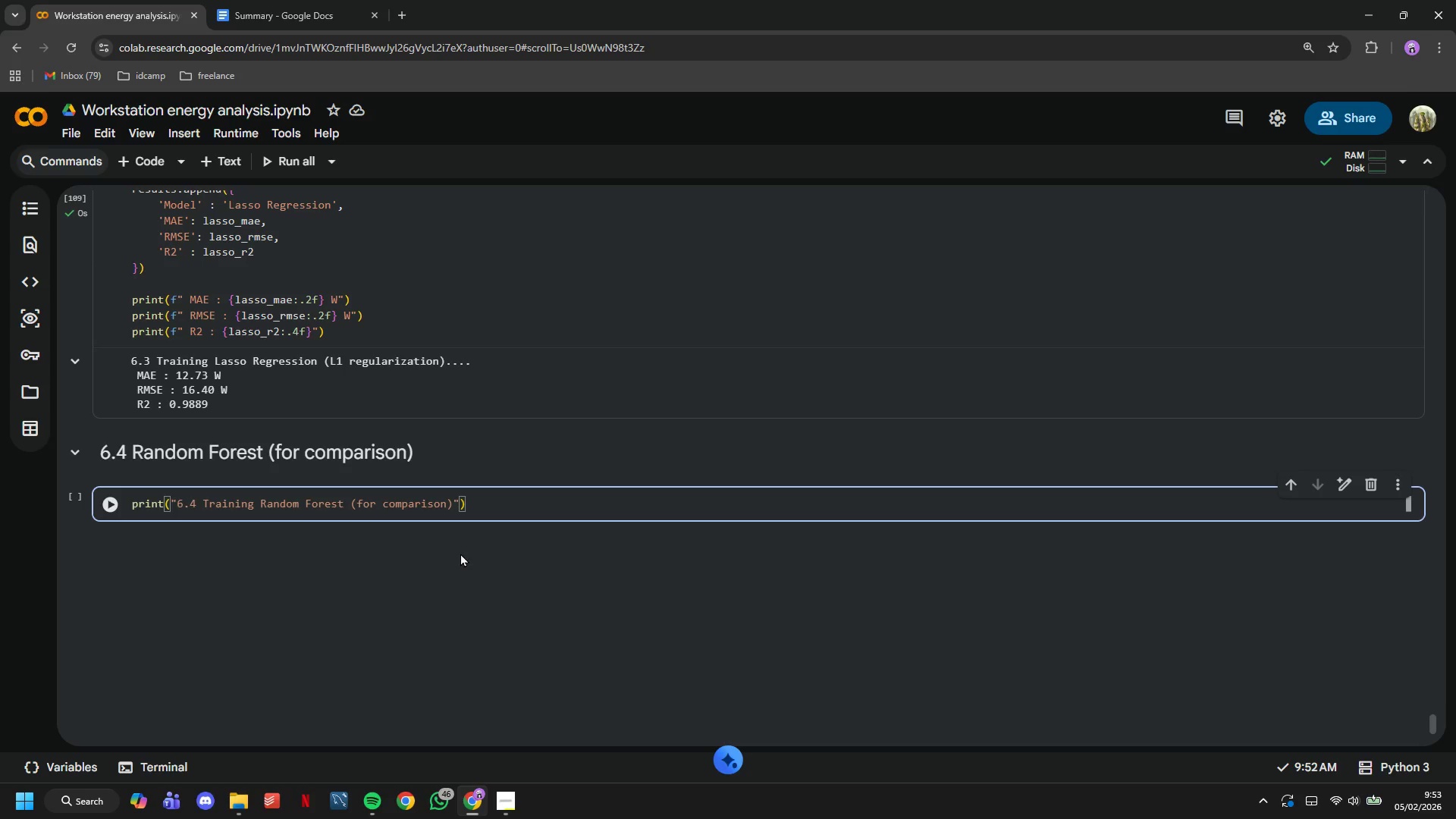 
key(Enter)
 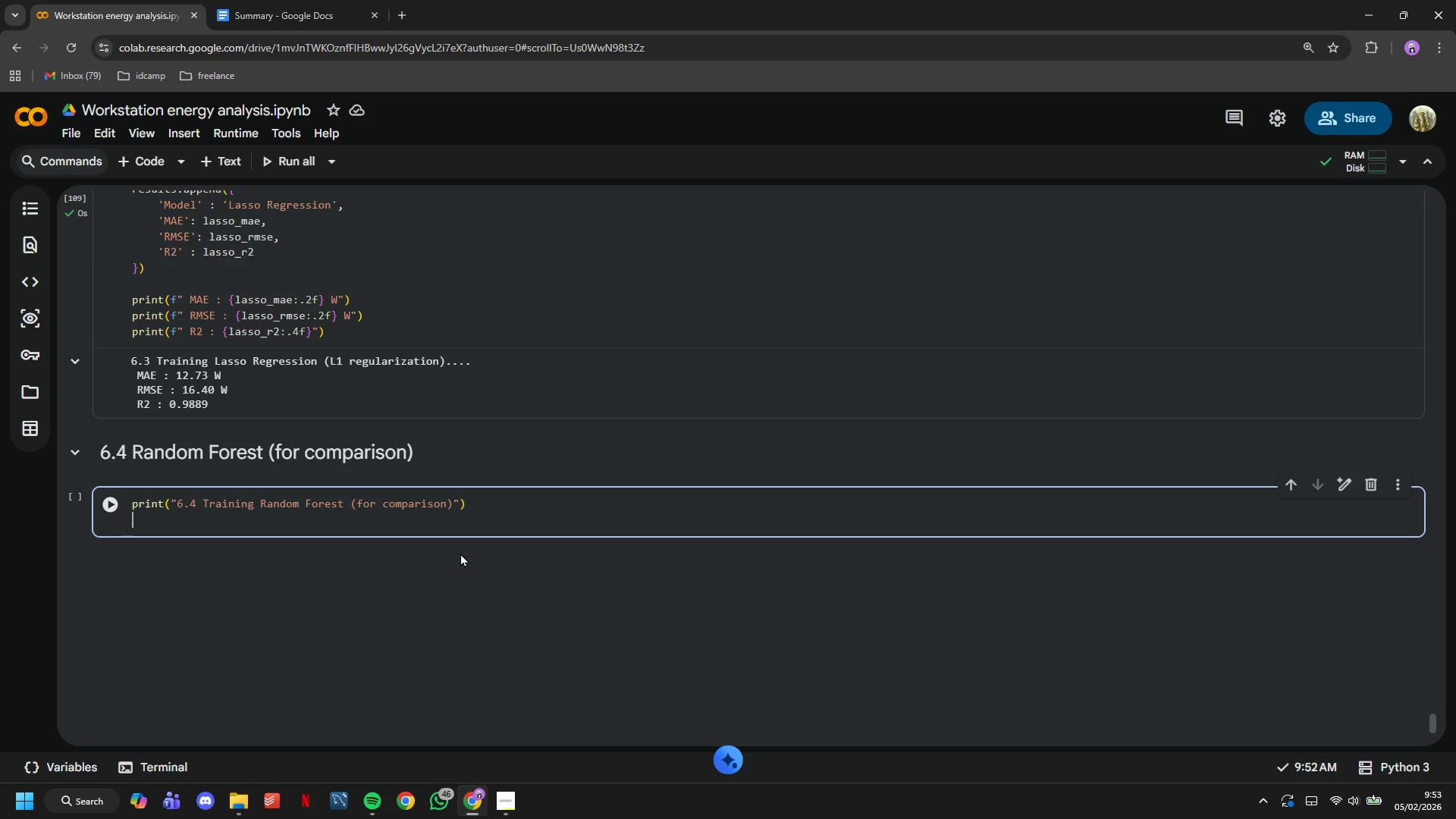 
key(Enter)
 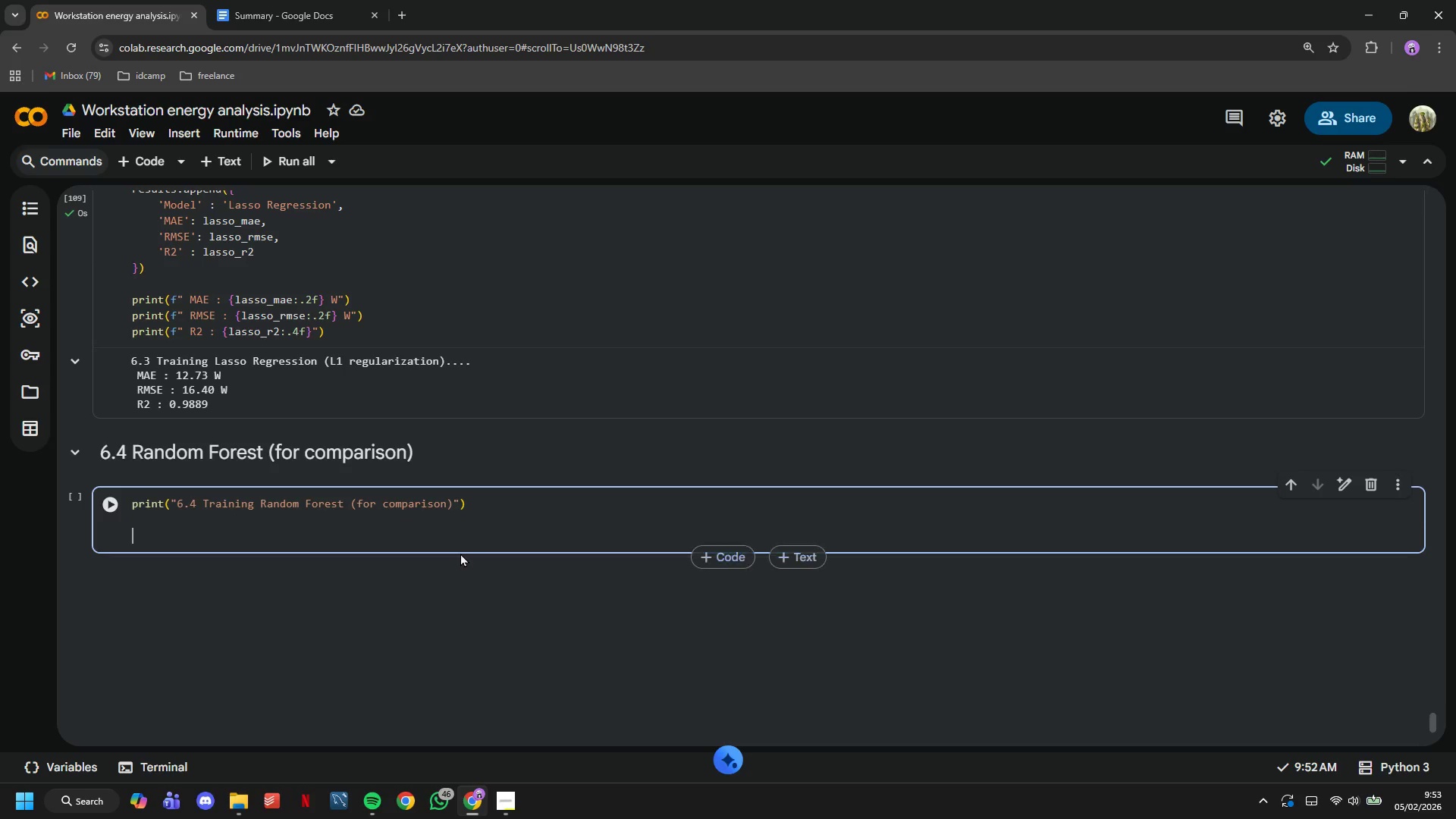 
type(rf = Rn)
key(Backspace)
type(andomForestRge)
key(Backspace)
key(Backspace)
type(egressor(n_et)
key(Backspace)
type(stimatores=100, )
 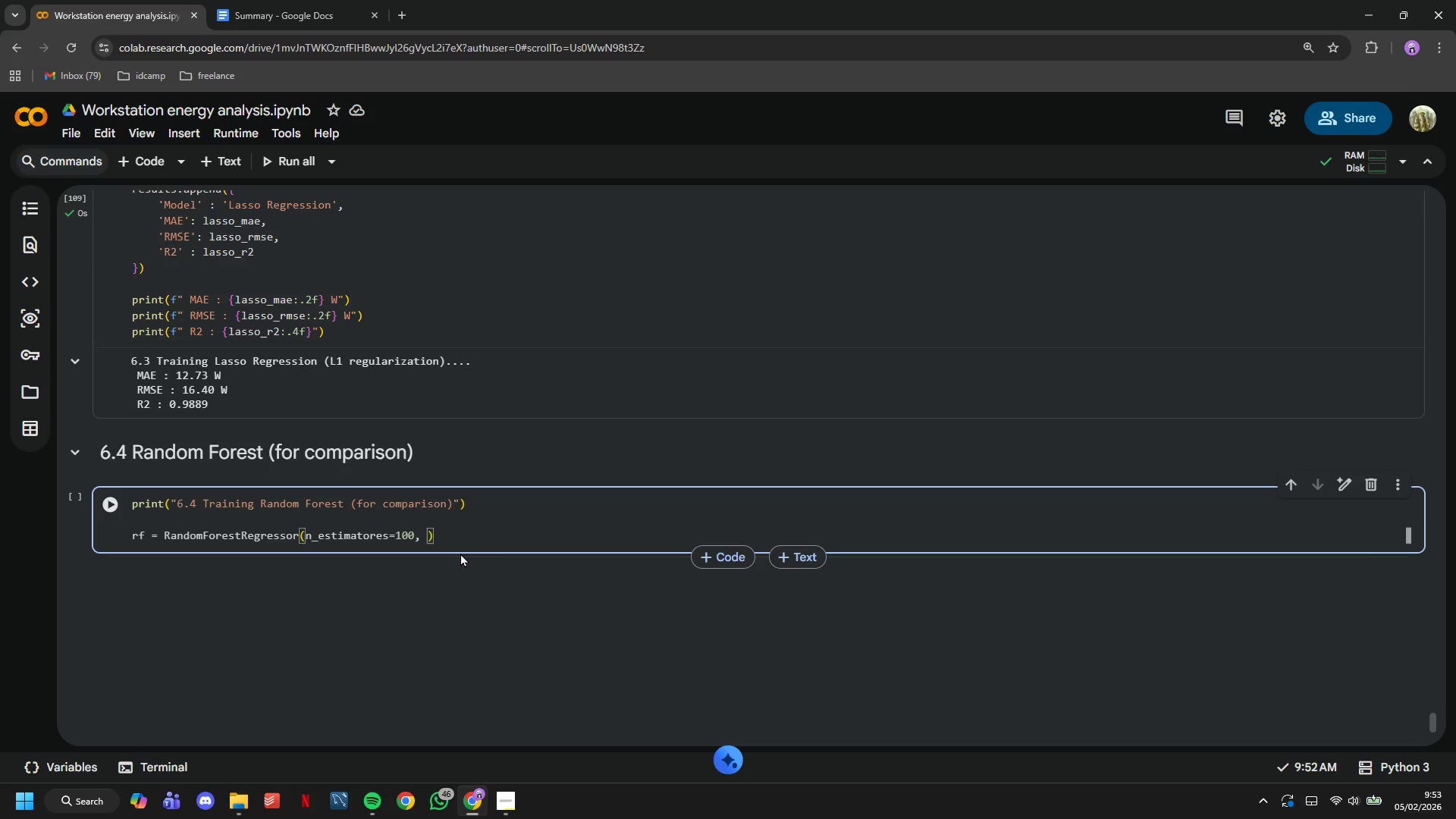 
key(ArrowLeft)
 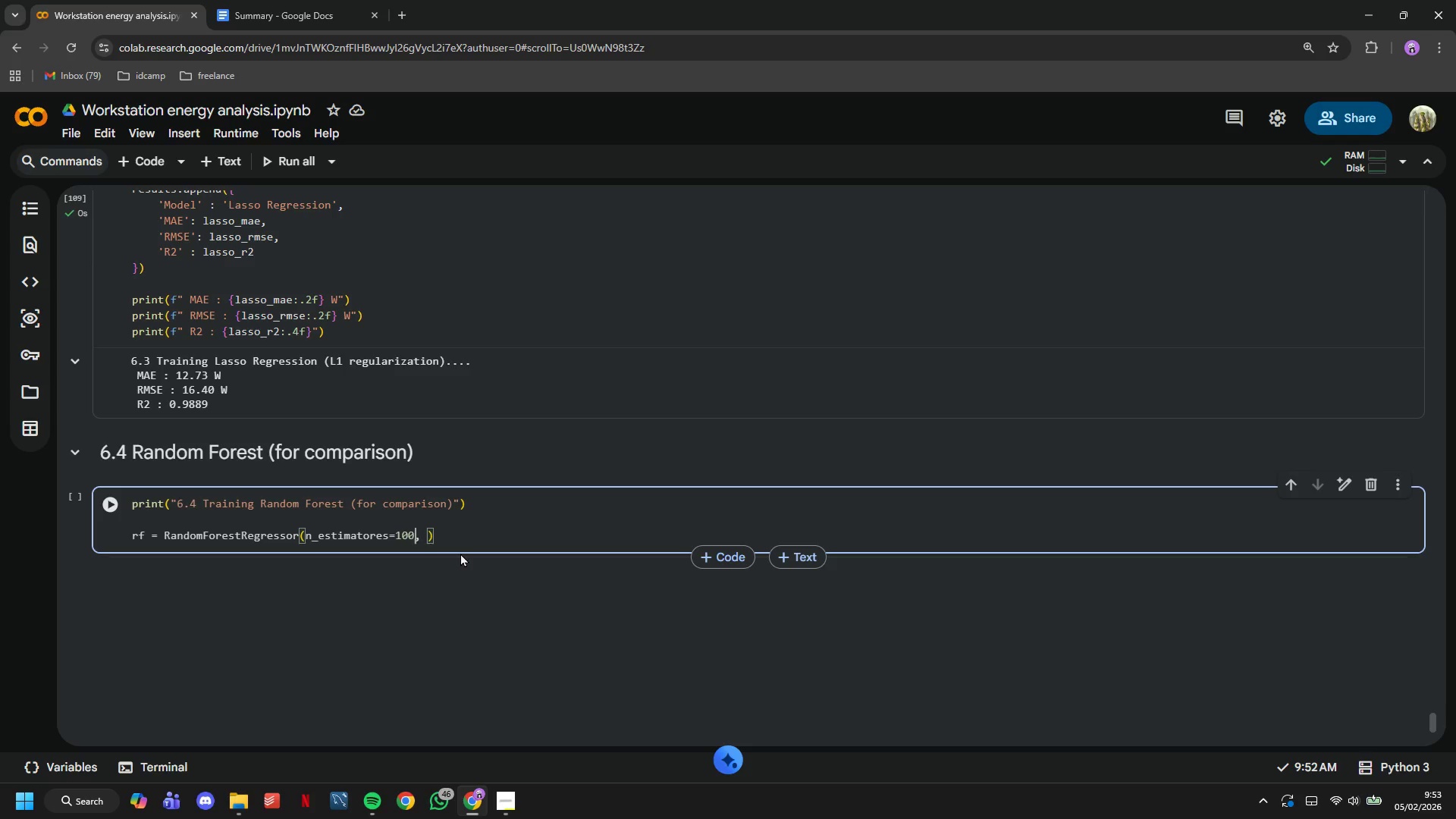 
key(ArrowLeft)
 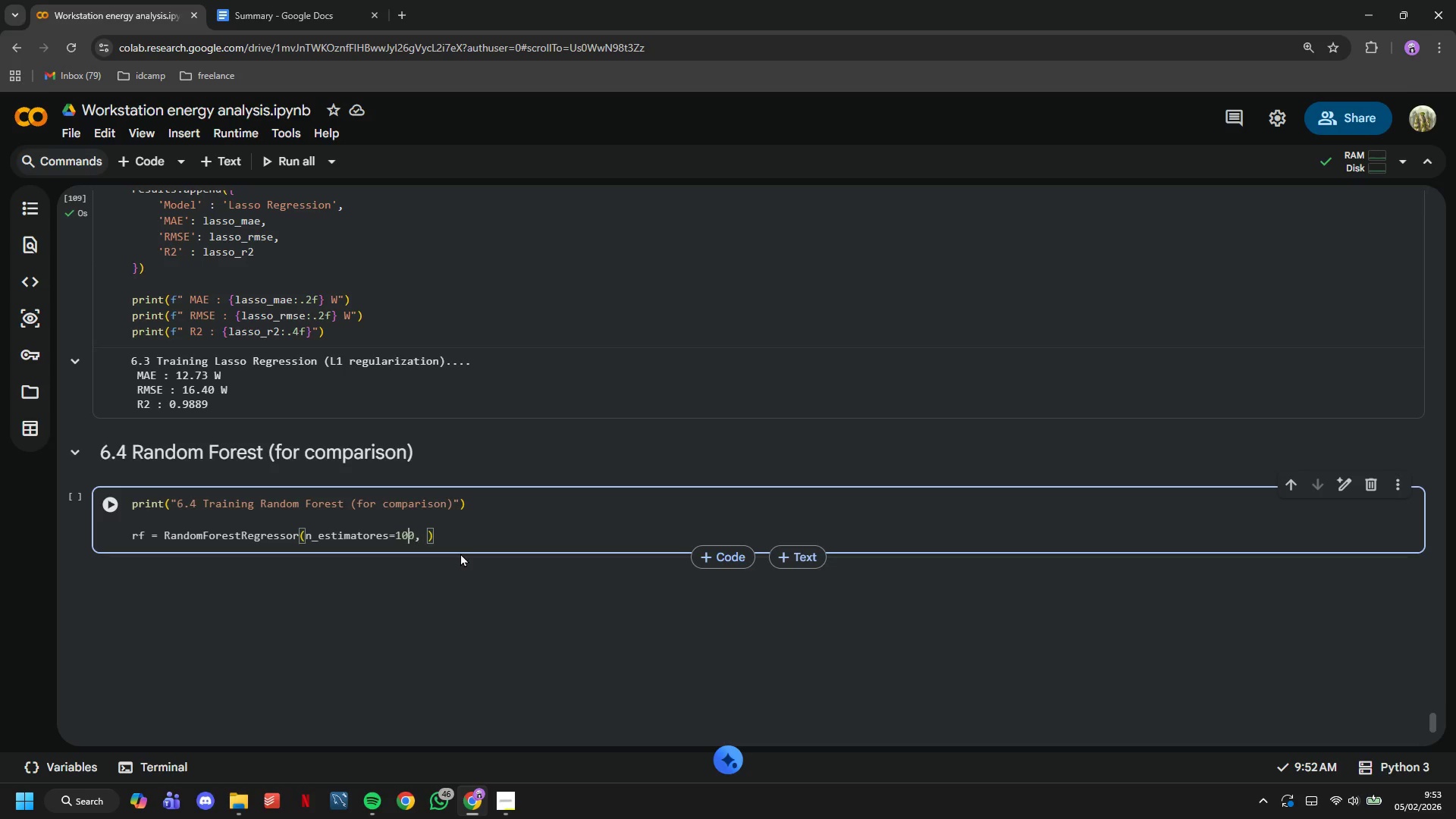 
key(ArrowLeft)
 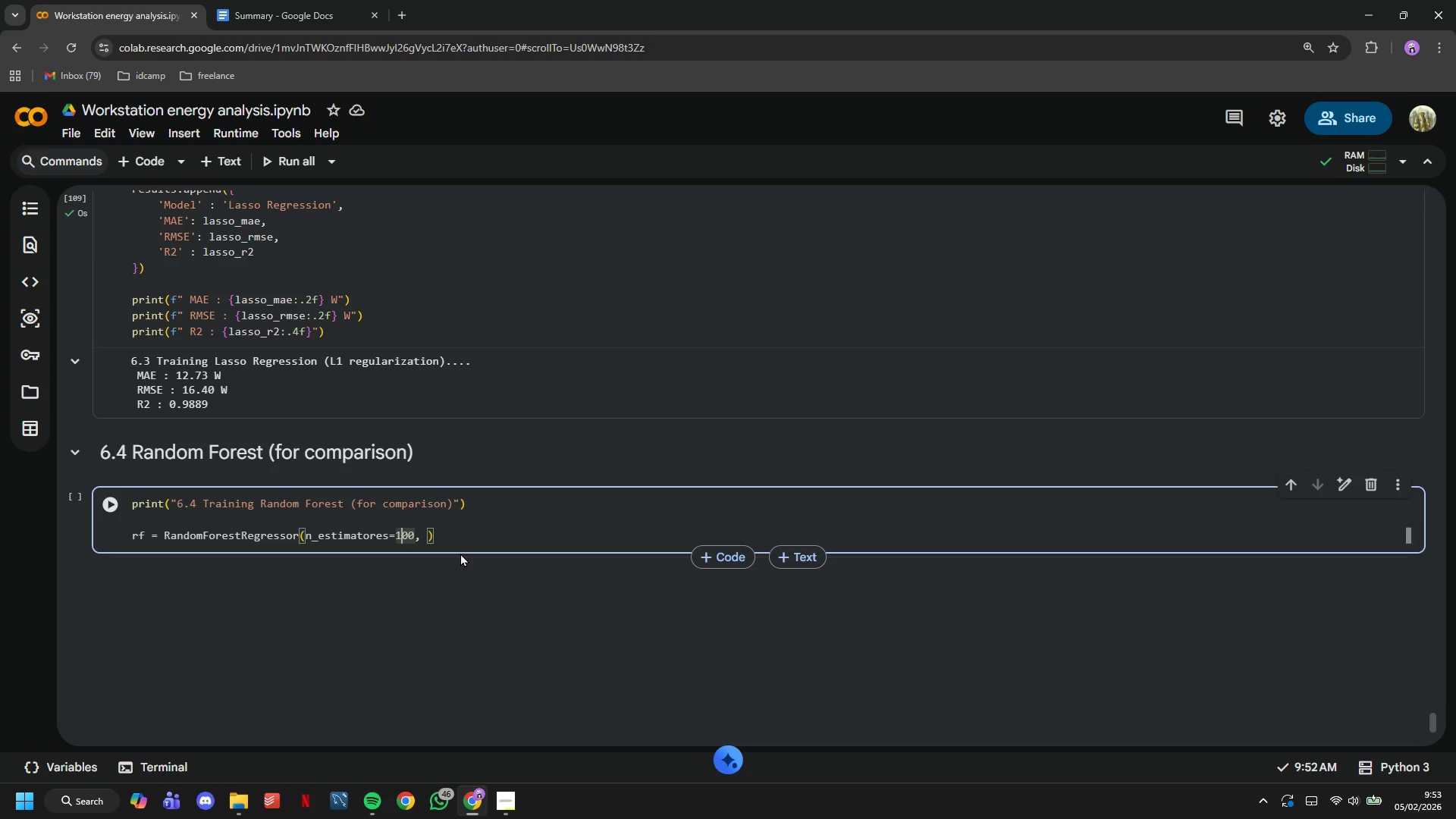 
key(ArrowLeft)
 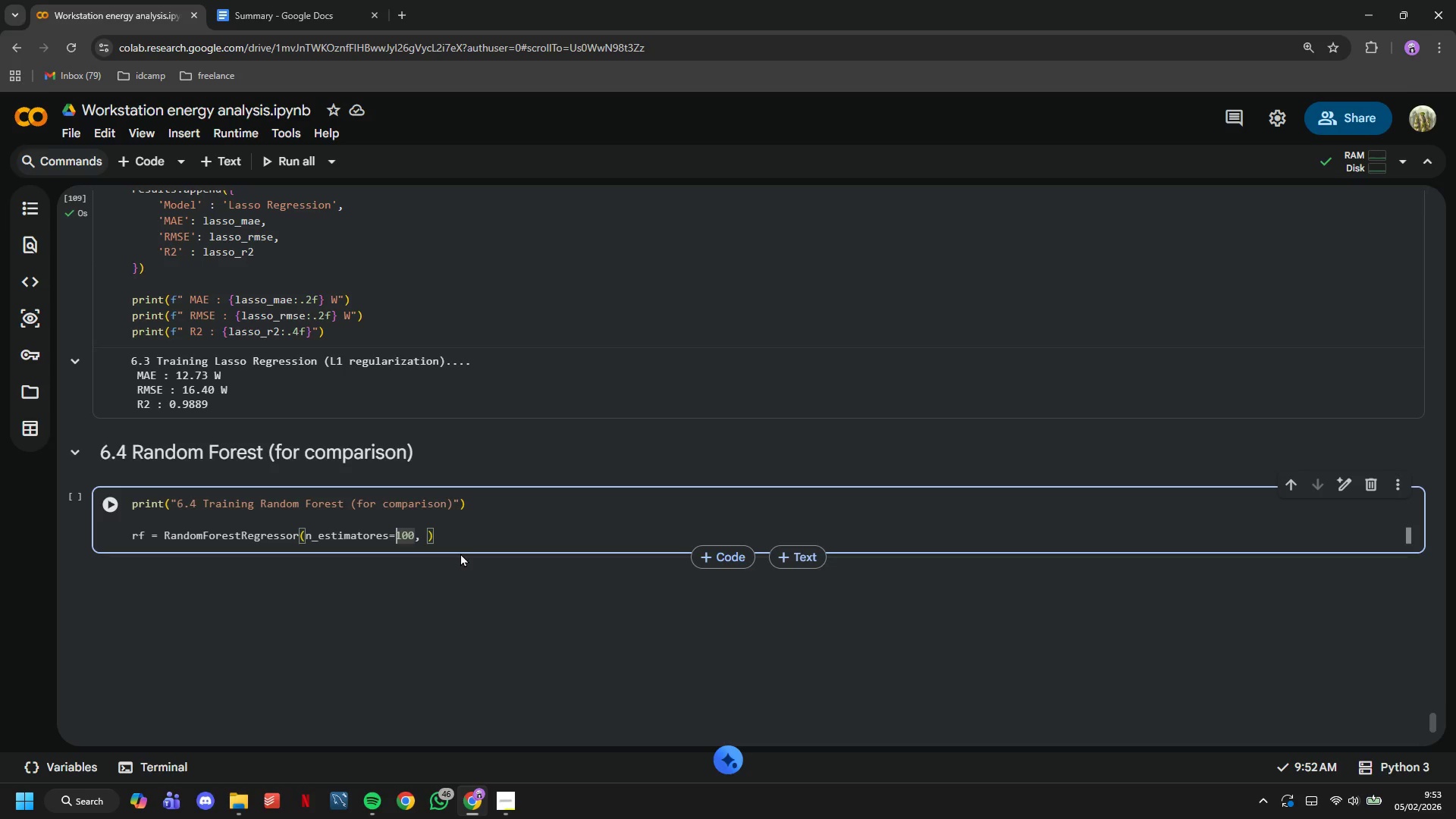 
key(ArrowLeft)
 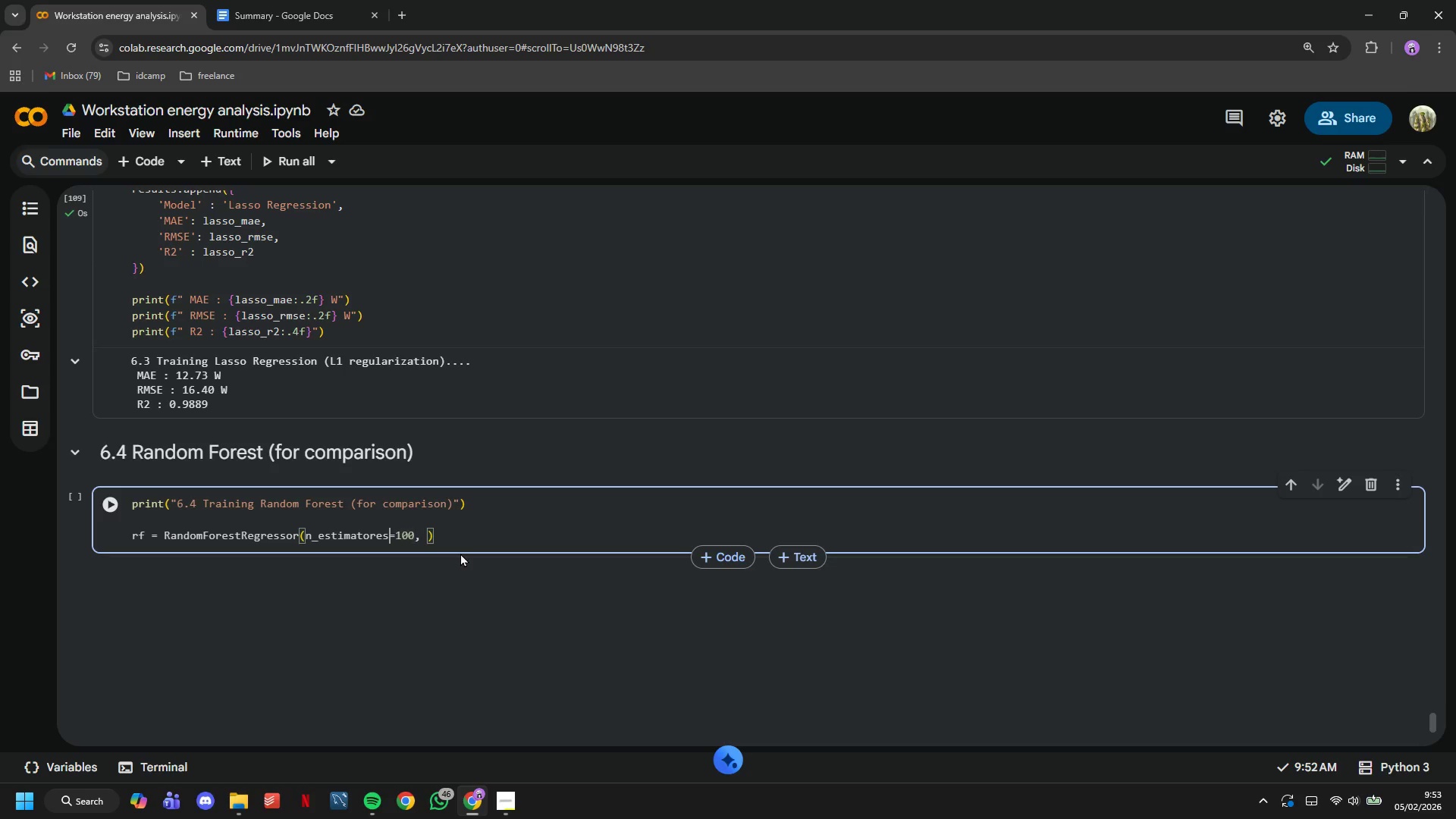 
key(ArrowLeft)
 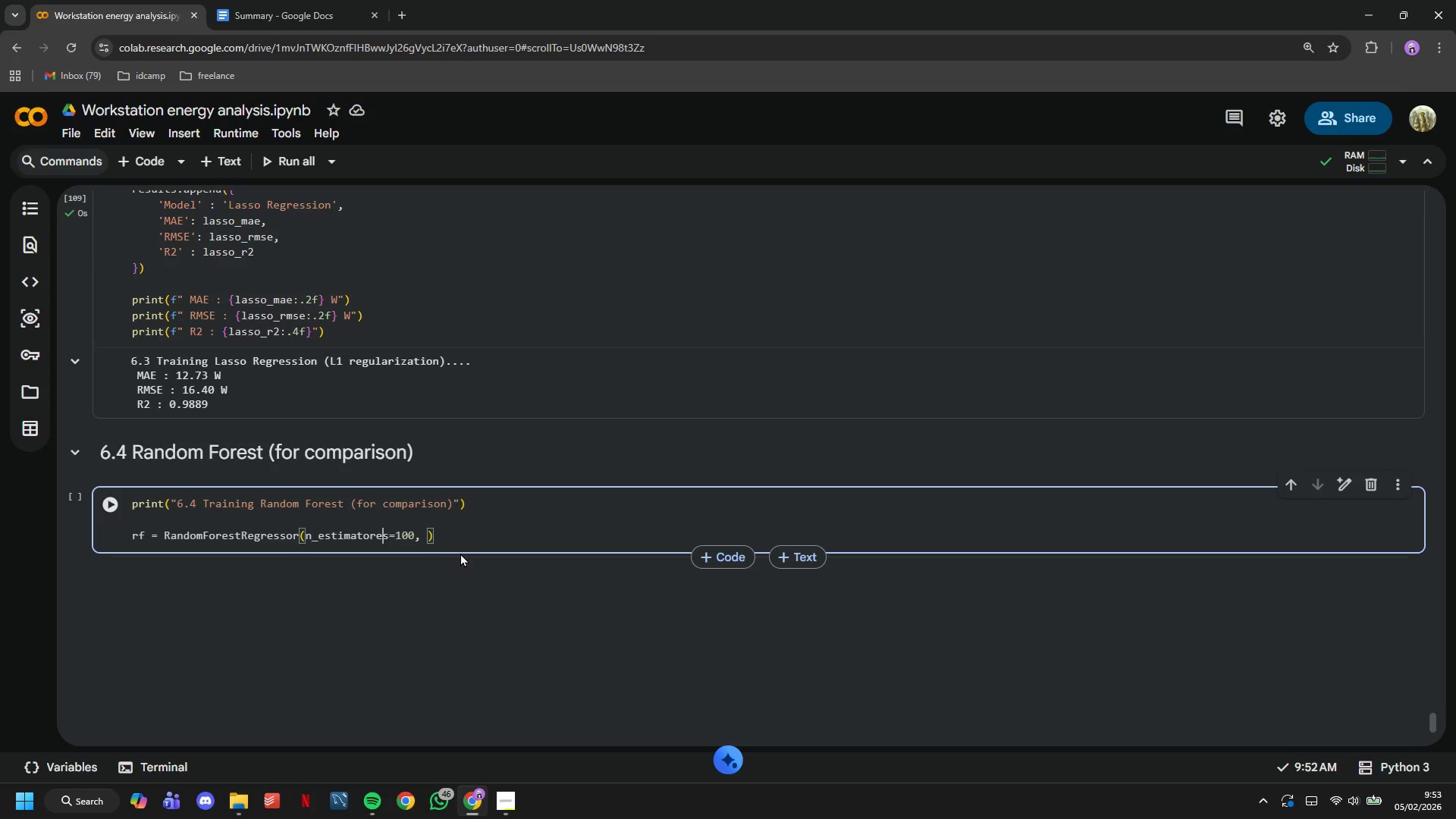 
key(ArrowLeft)
 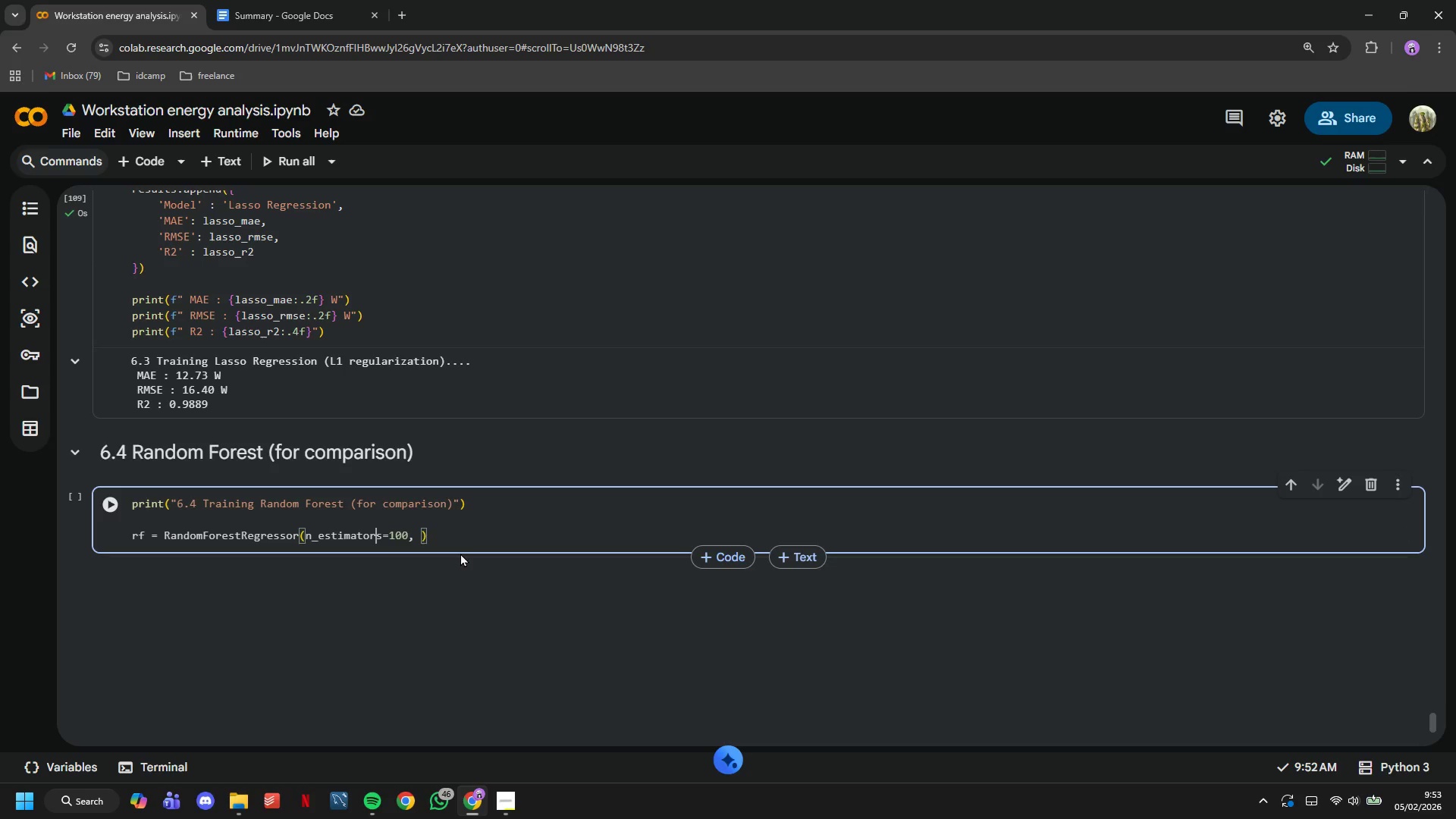 
key(Backspace)
 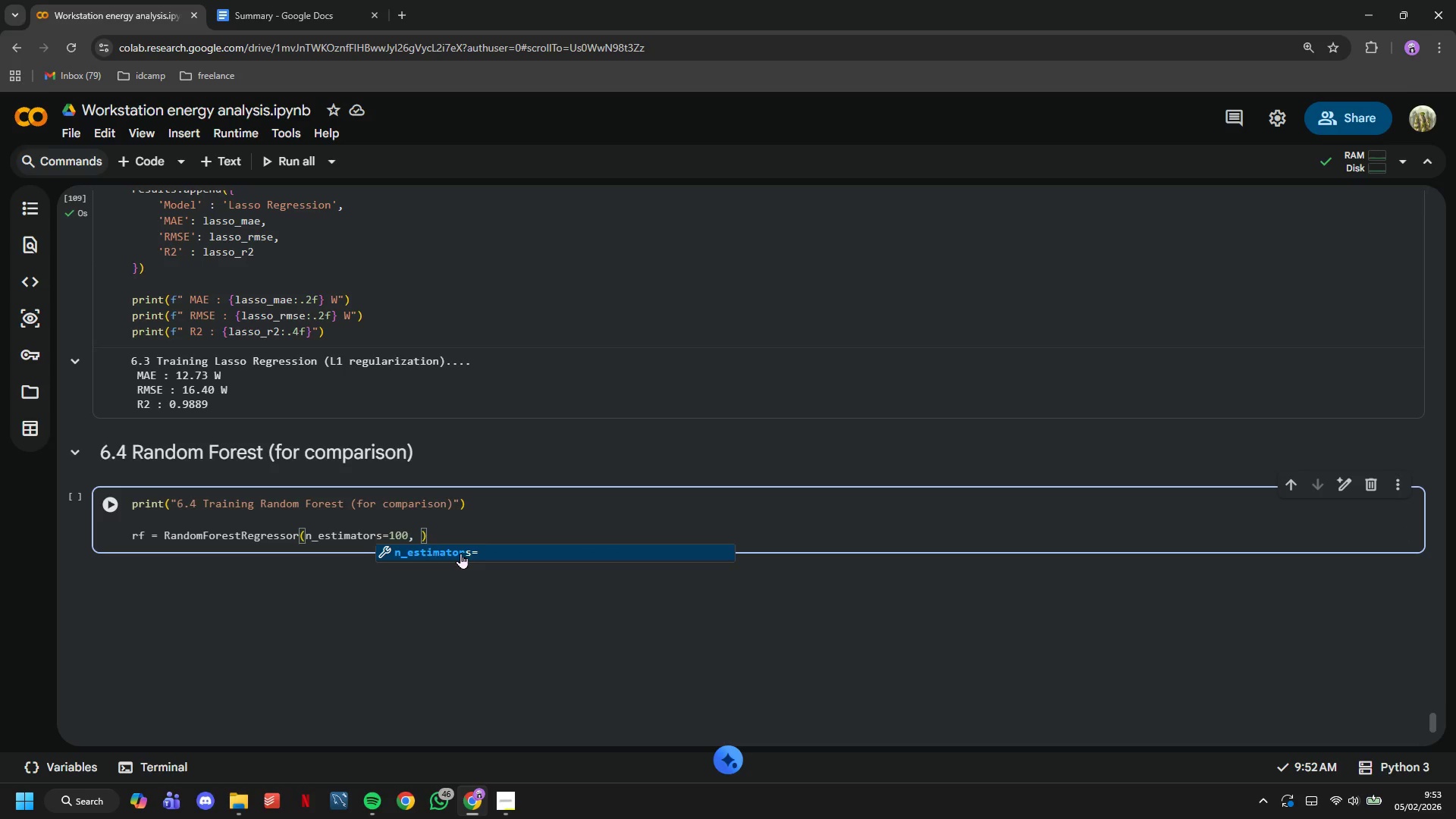 
hold_key(key=ArrowRight, duration=0.67)
 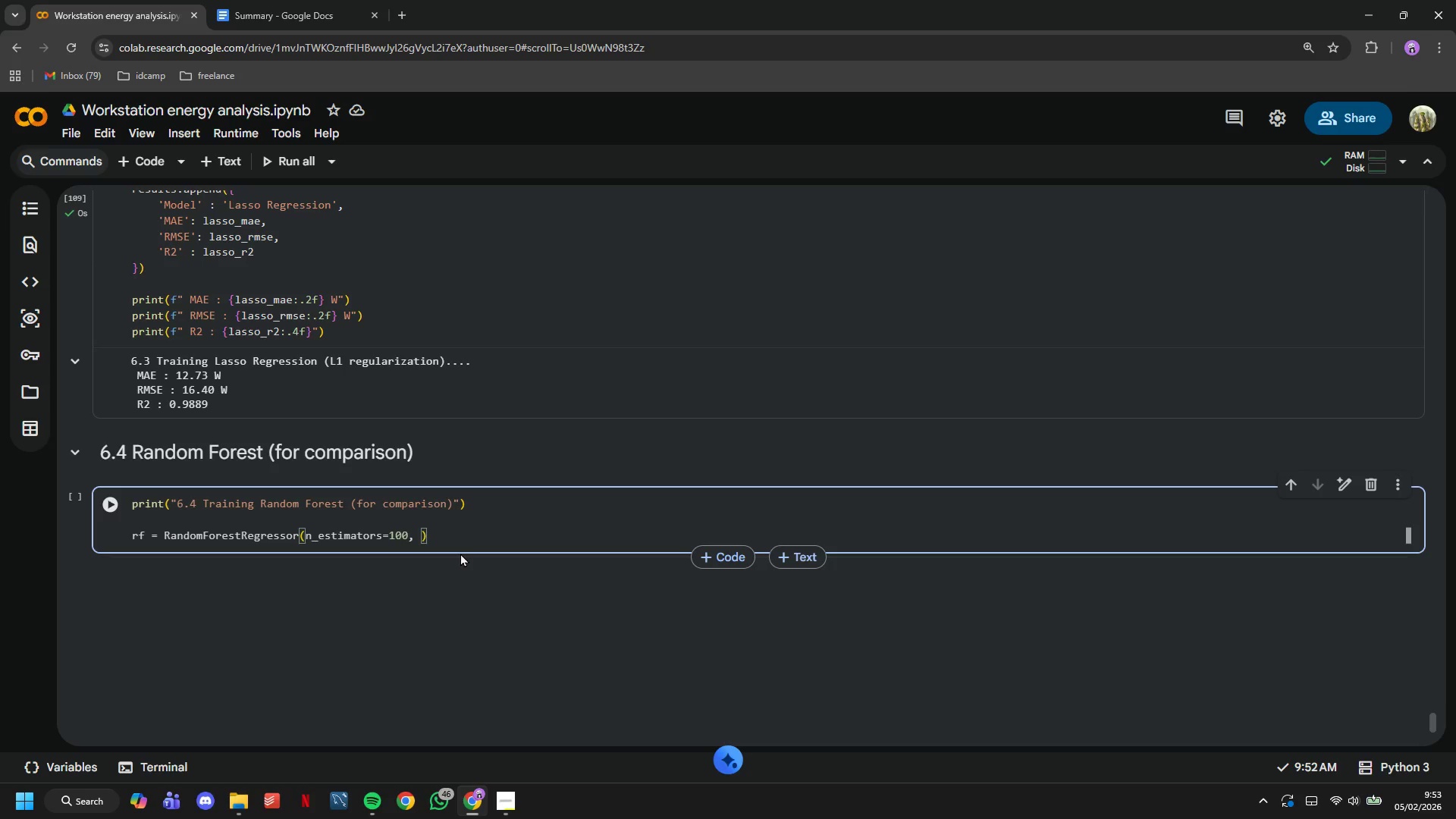 
type(max_depth=20, random_staet)
key(Backspace)
key(Backspace)
type(te=42, n_jobs=1)
 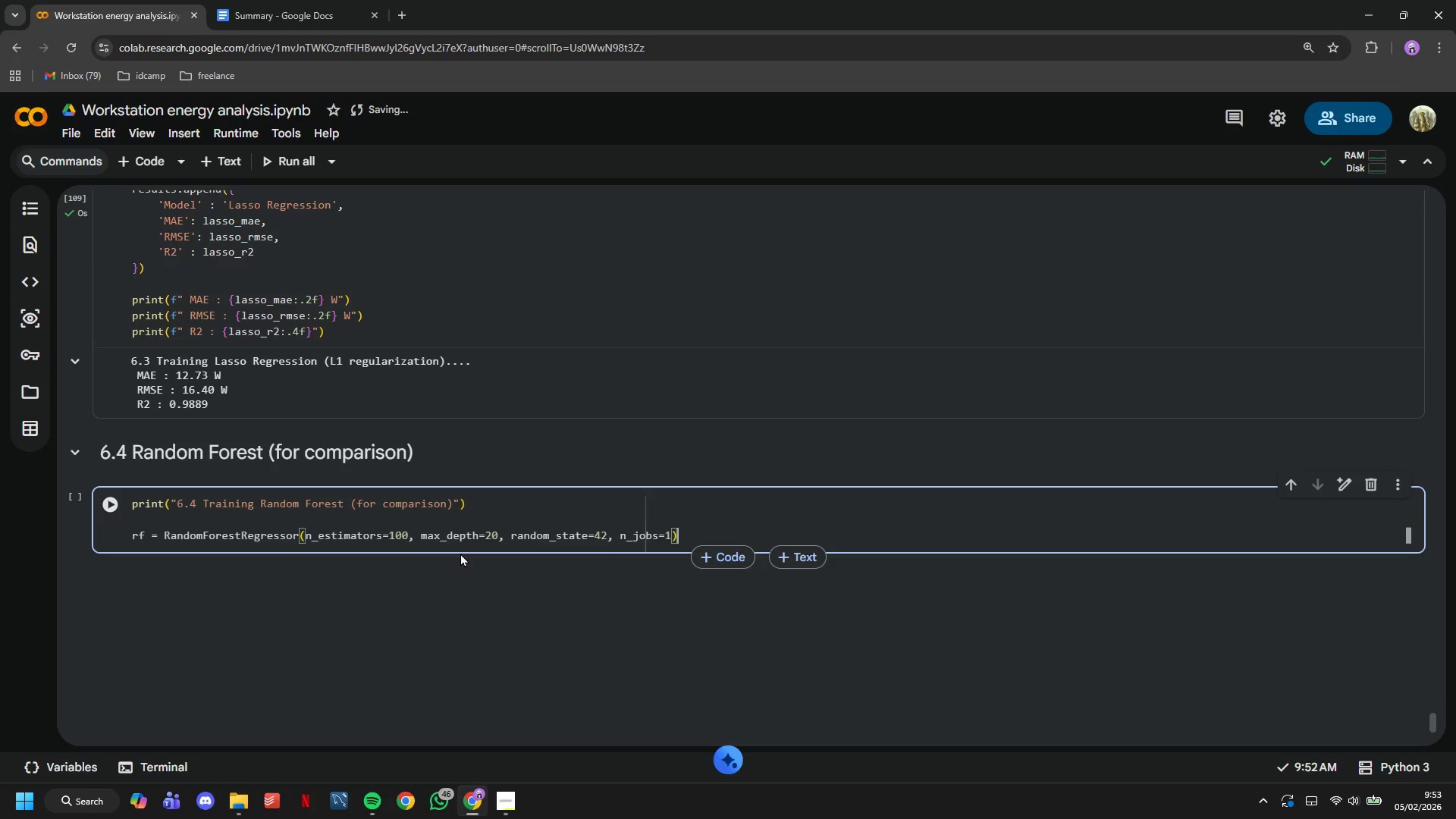 
 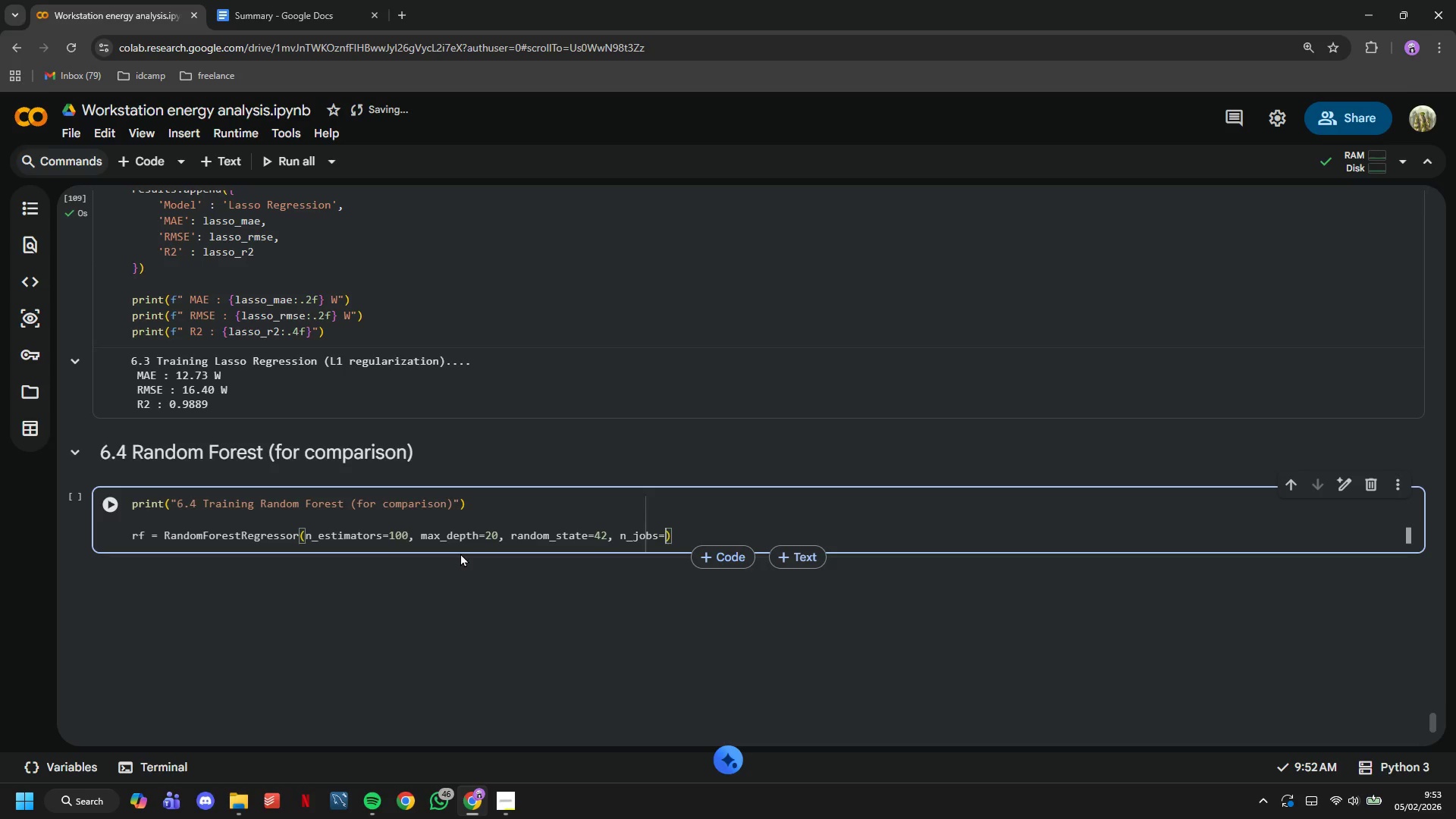 
key(ArrowRight)
 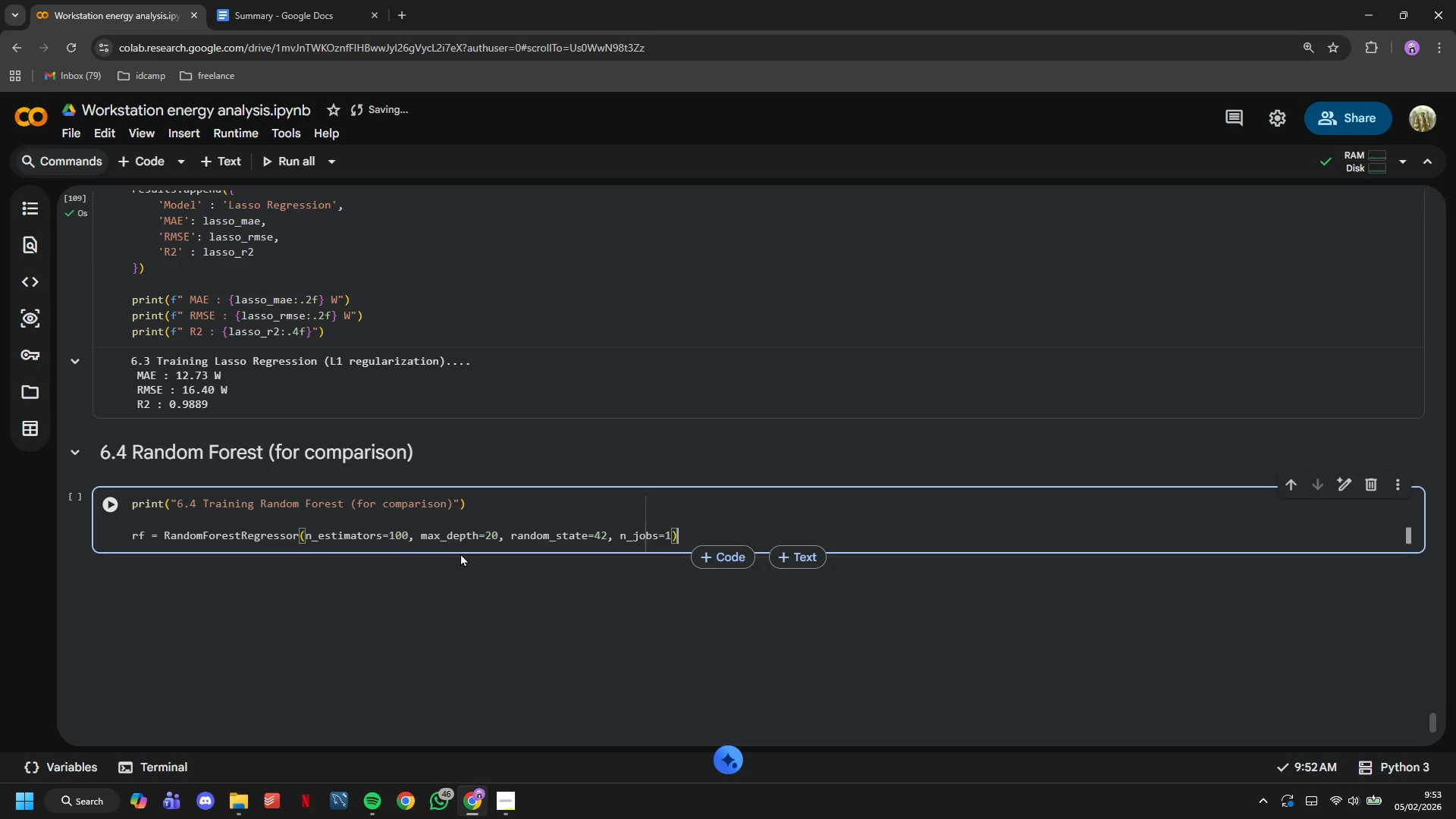 
key(Enter)
 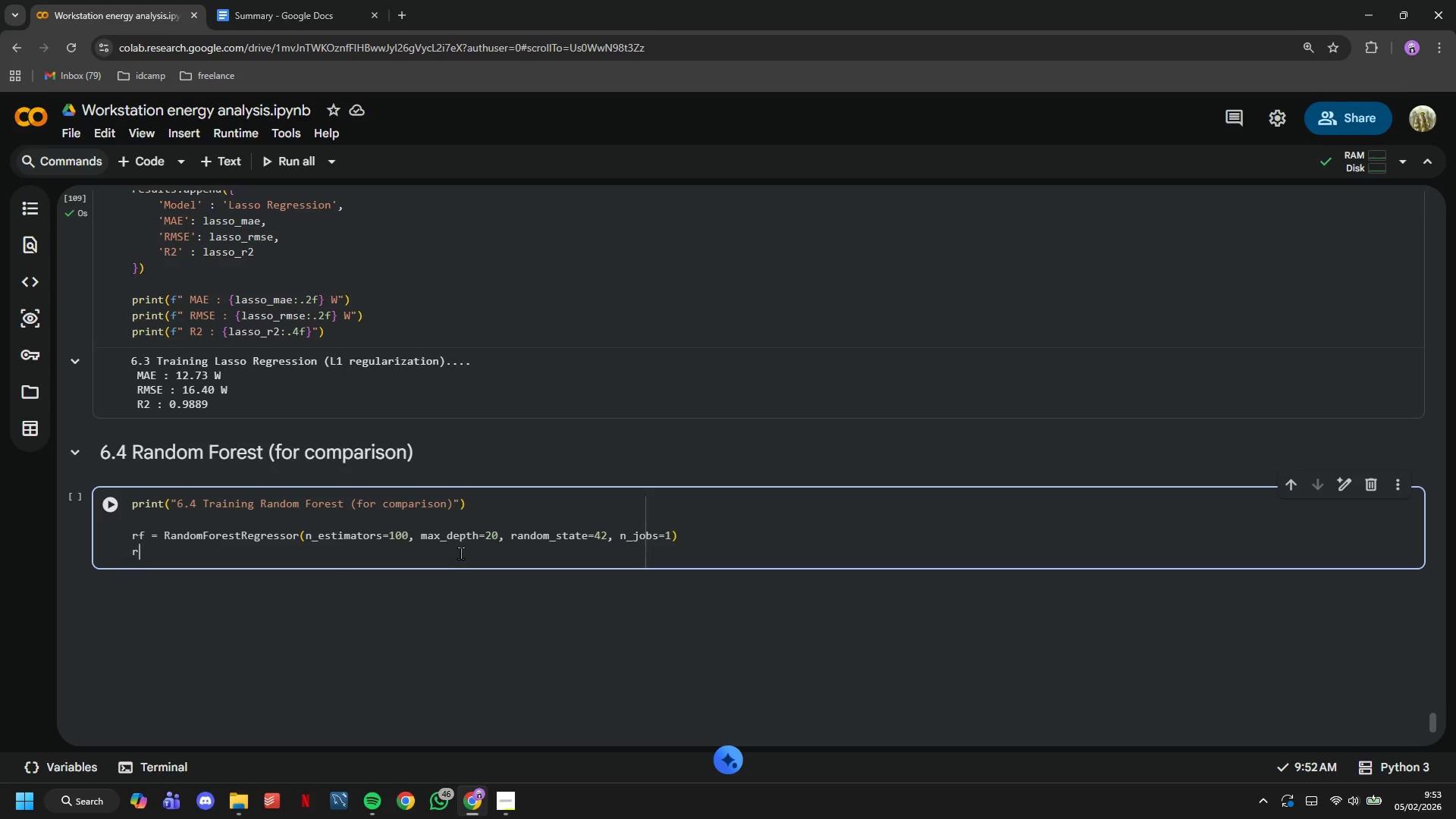 
type(rf.fit(X_train, y_train)
 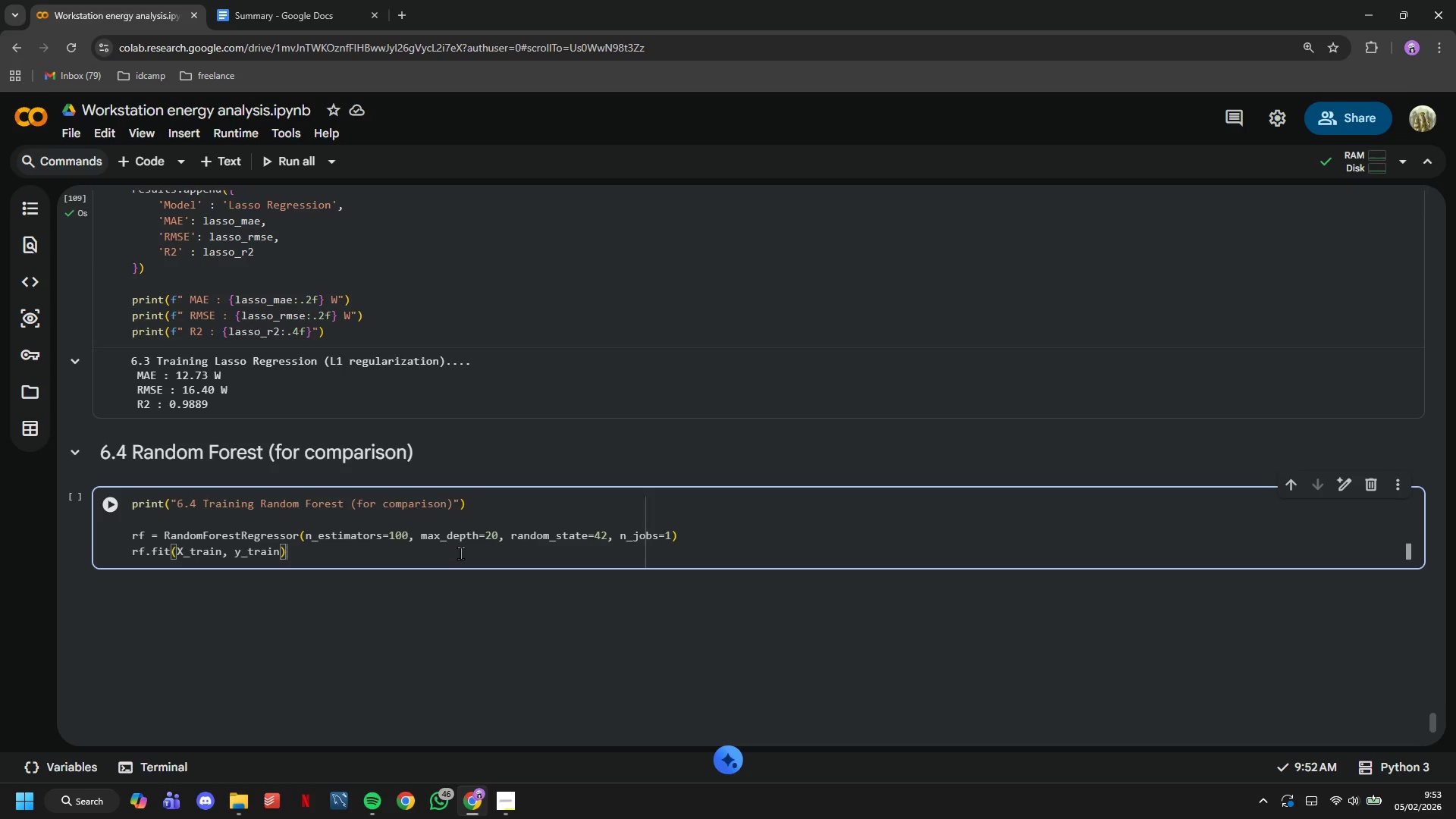 
 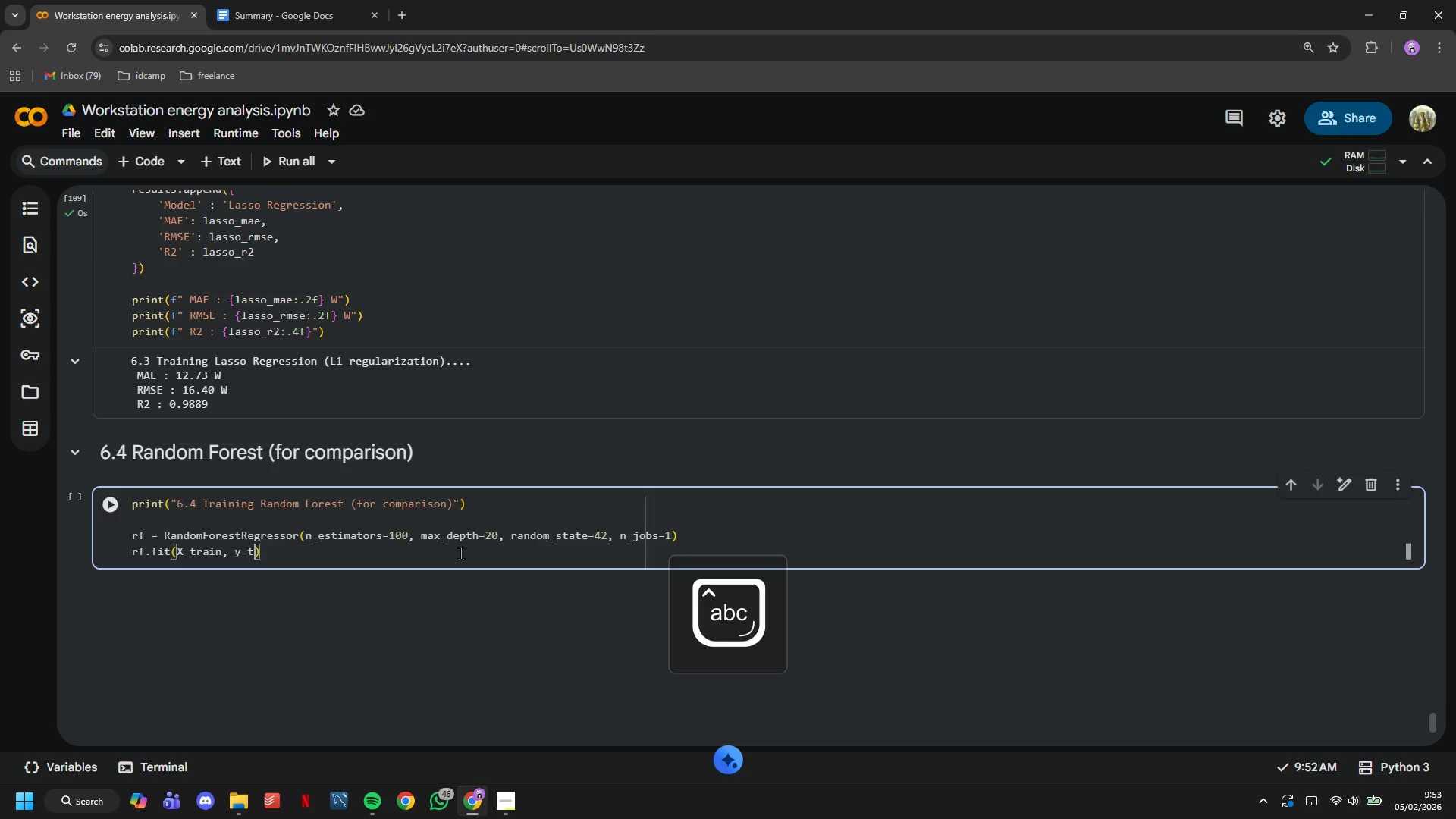 
key(ArrowRight)
 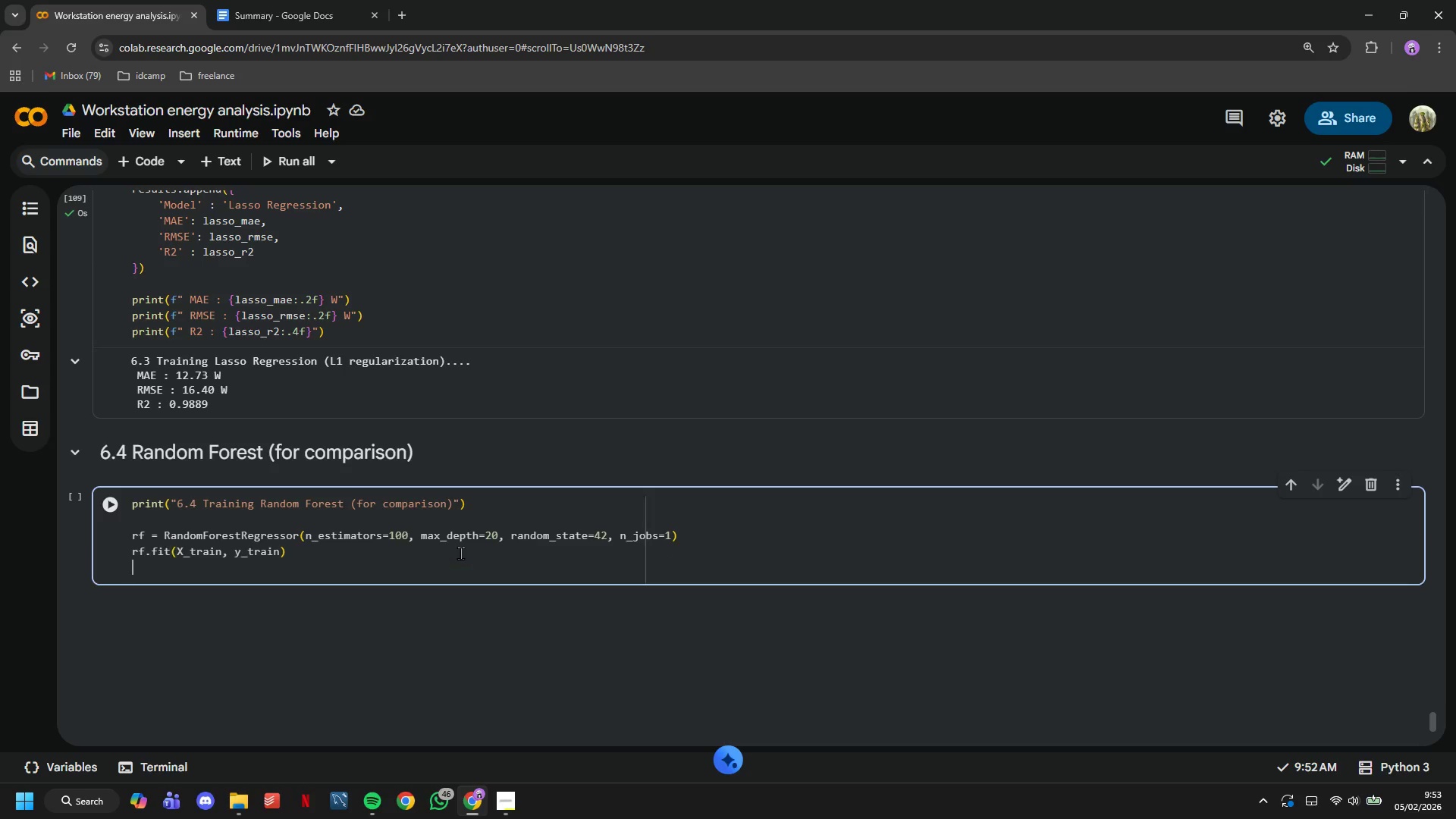 
key(Enter)
 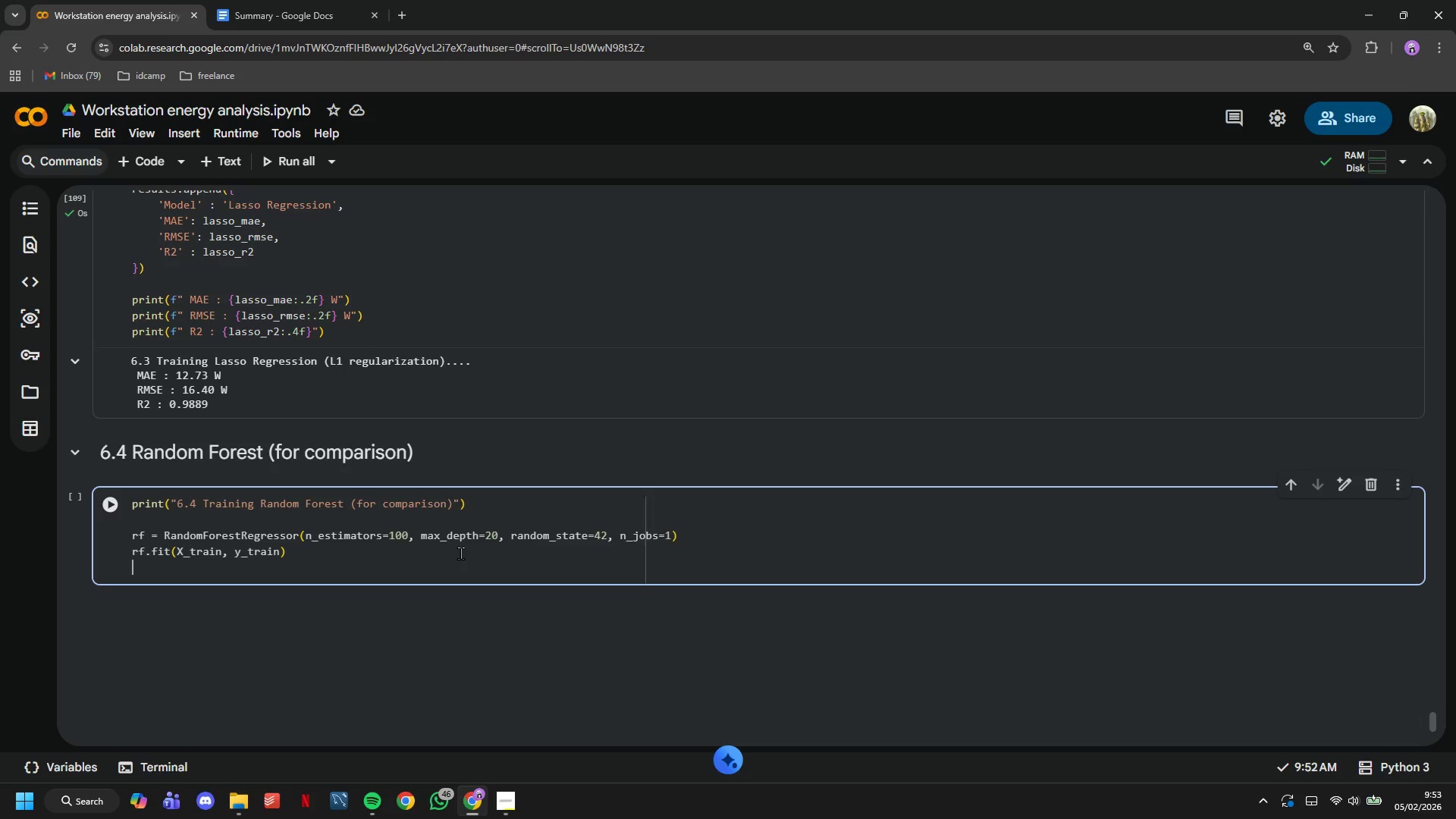 
type(rf_pred)
 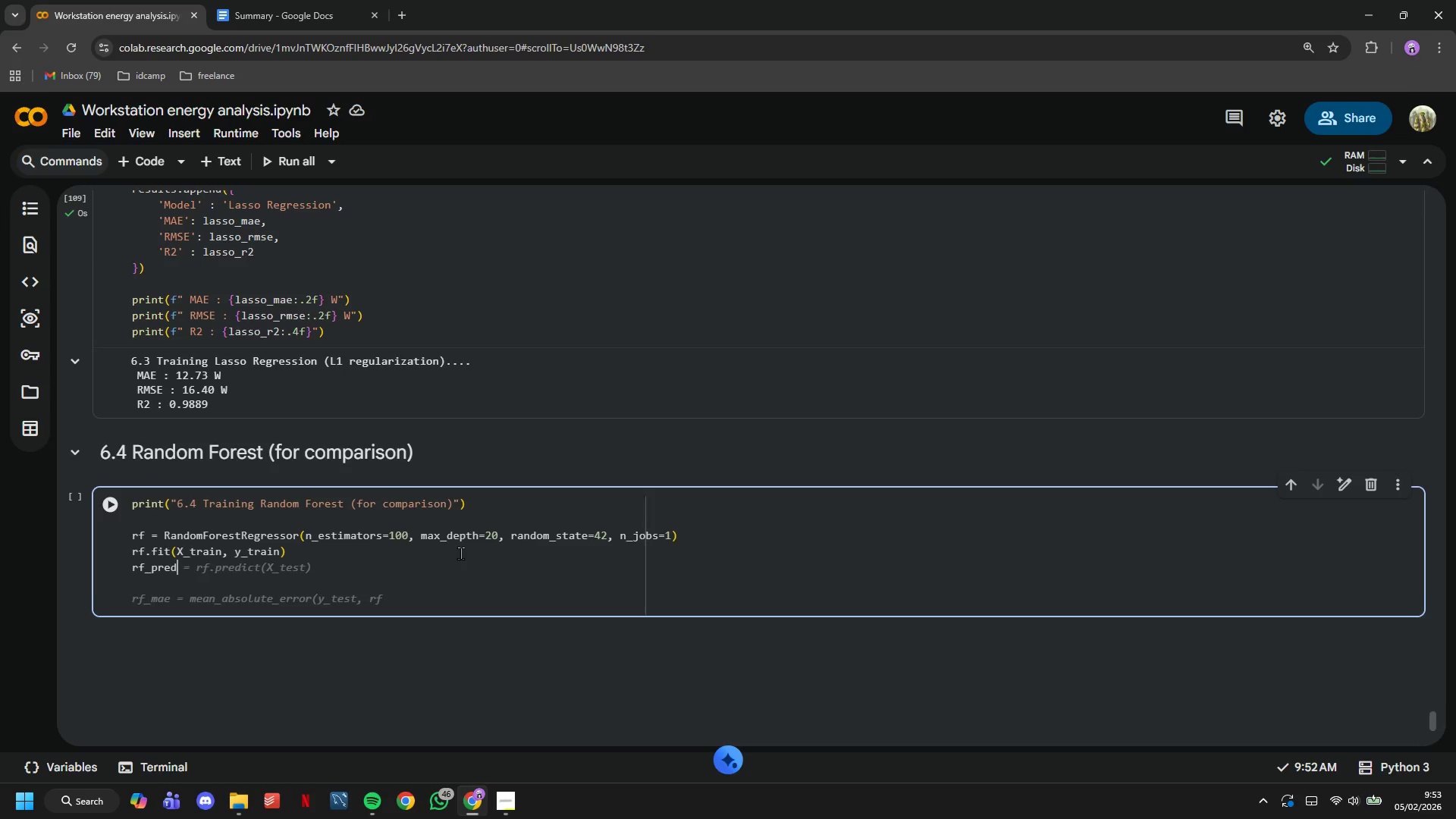 
hold_key(key=ArrowLeft, duration=0.67)
 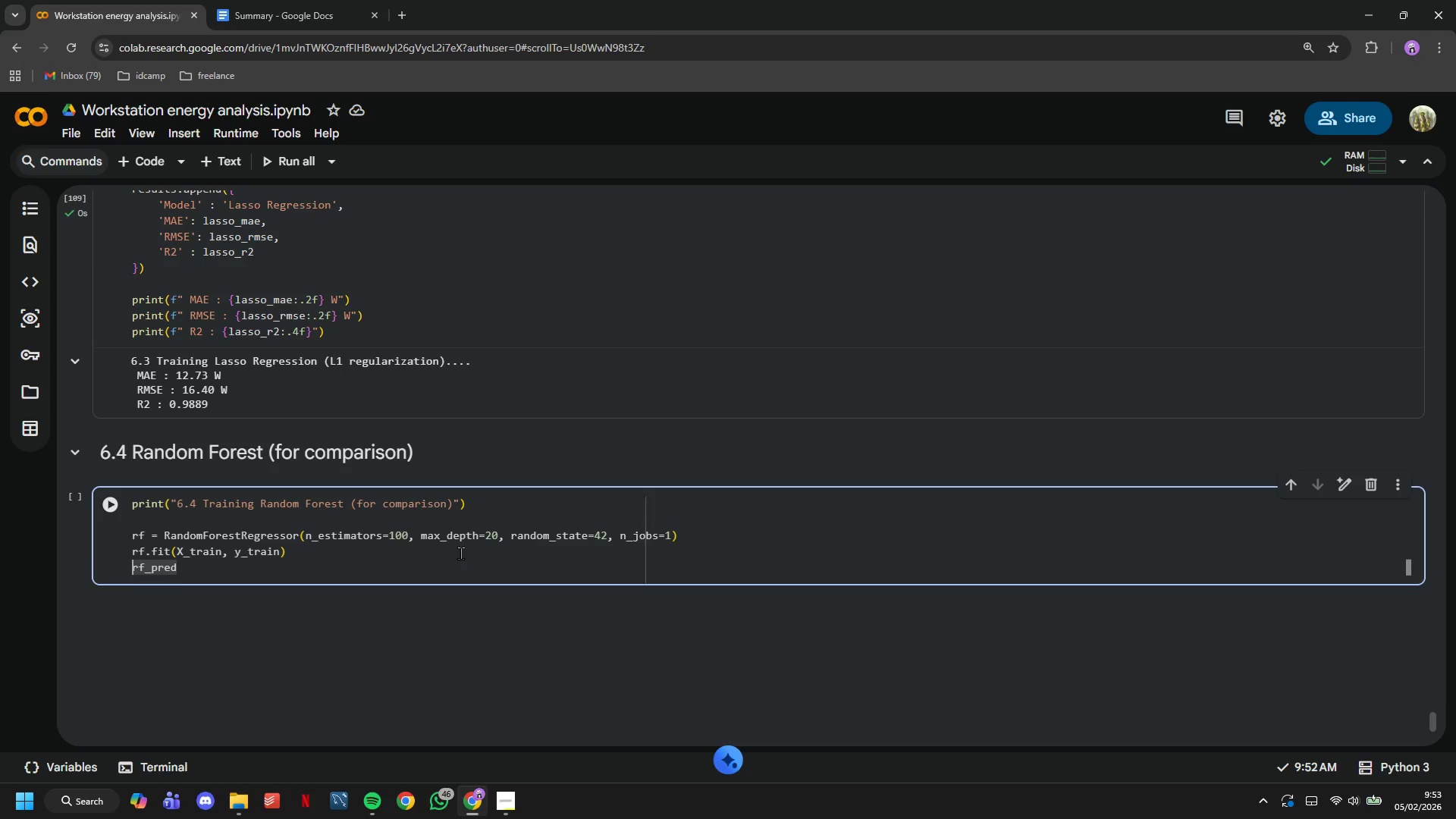 
key(Enter)
 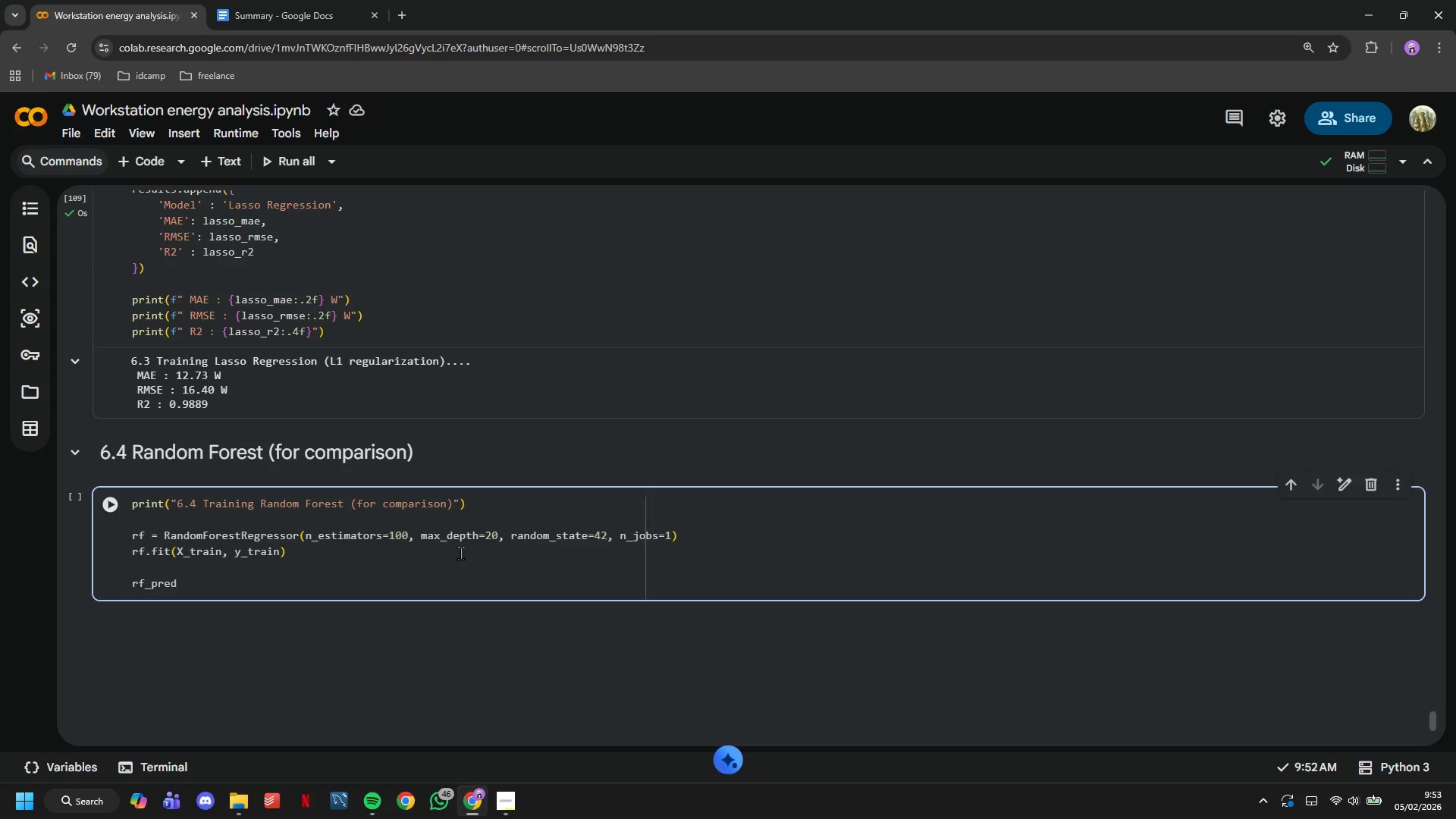 
hold_key(key=ArrowRight, duration=0.69)
 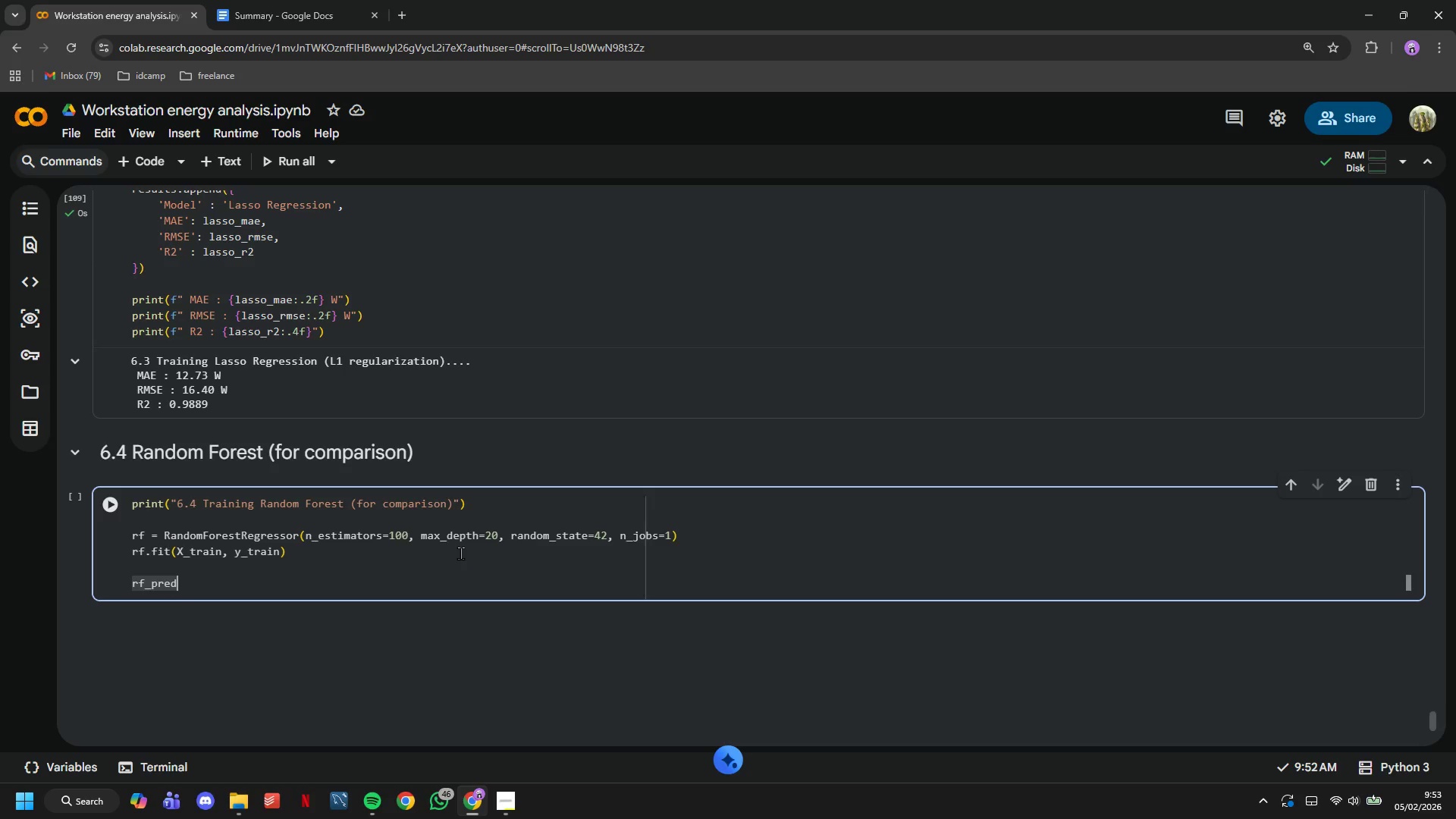 
type( = rf.predict(X_test)
 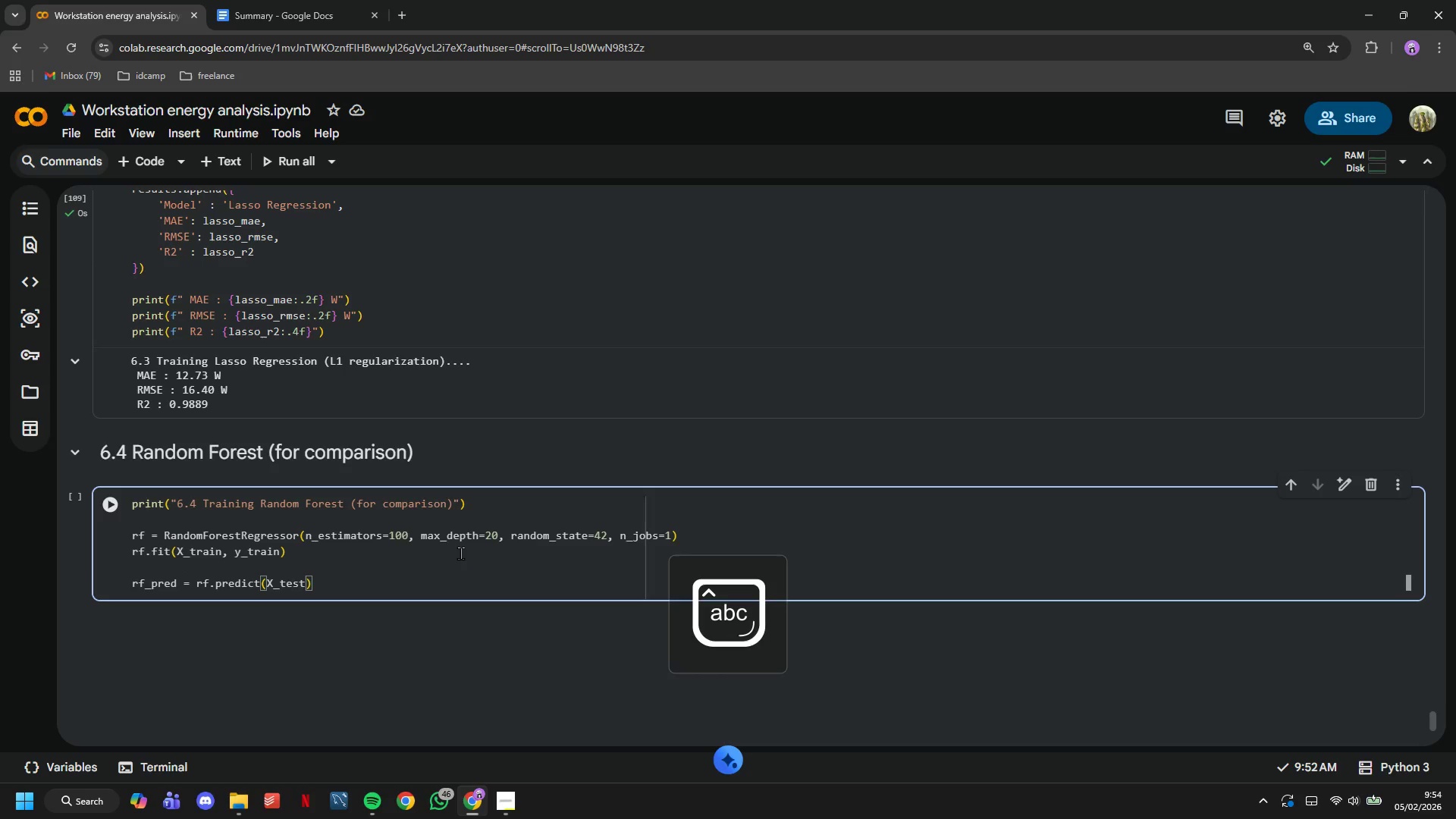 
key(ArrowRight)
 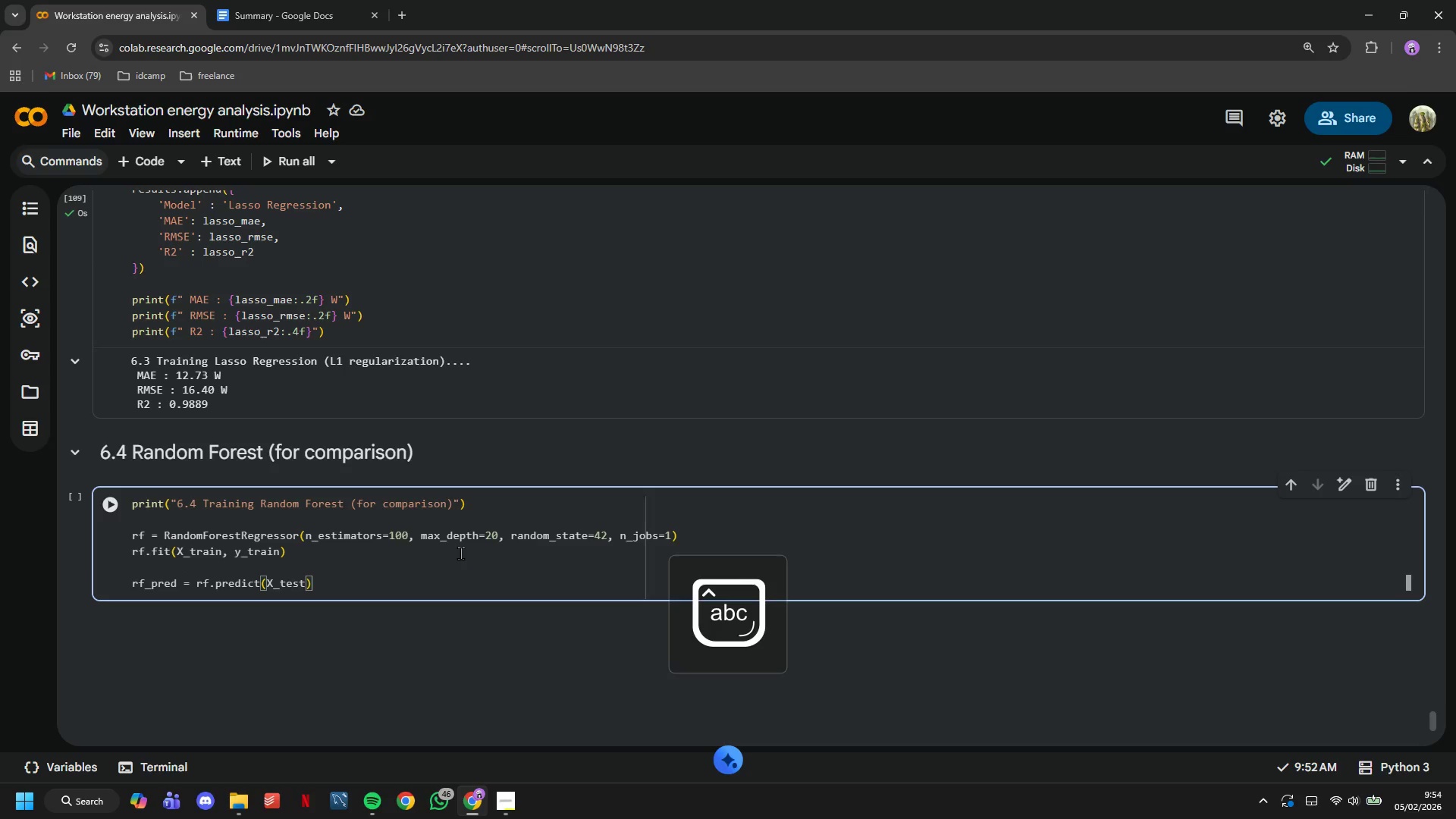 
key(Enter)
 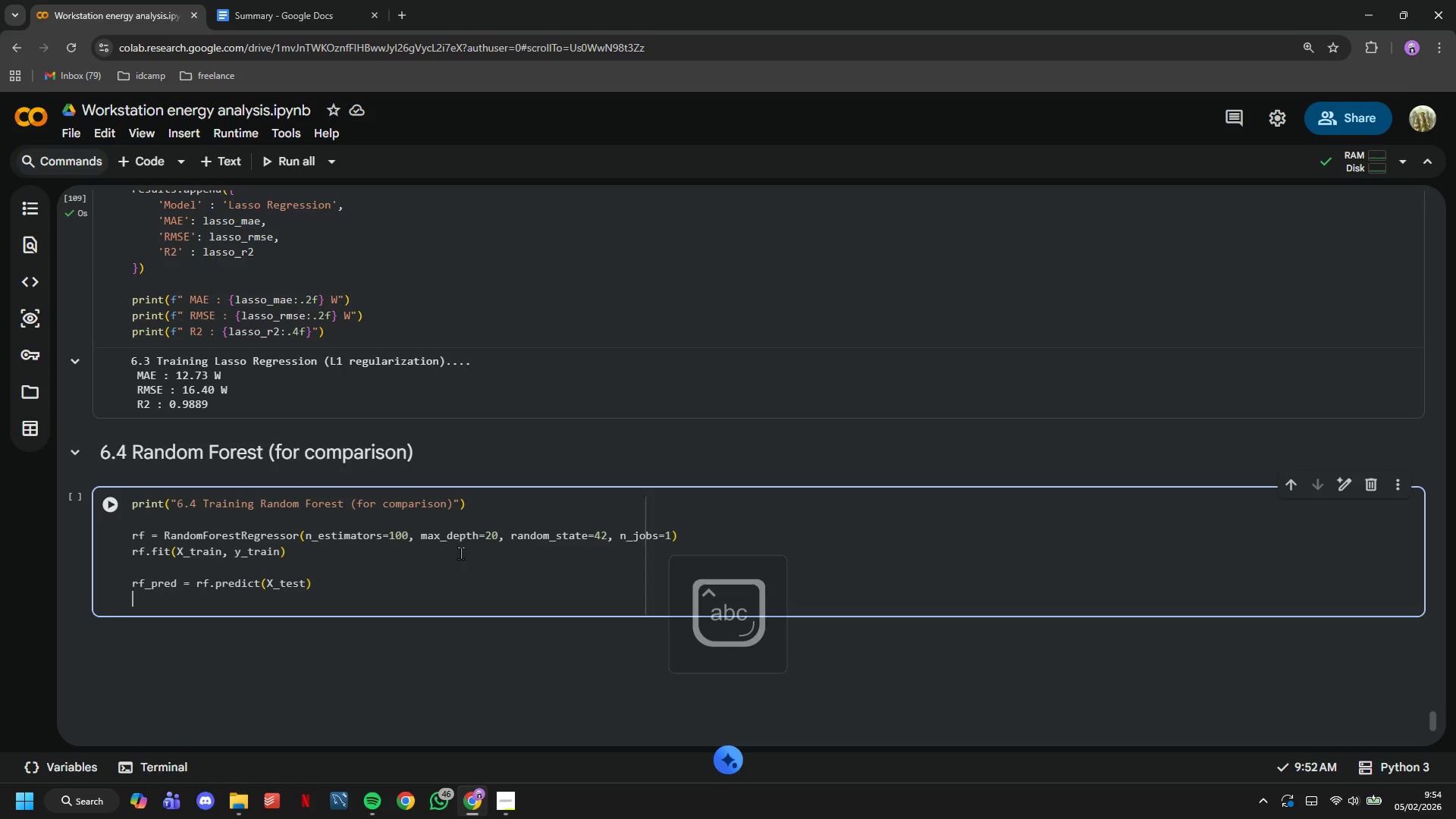 
key(Enter)
 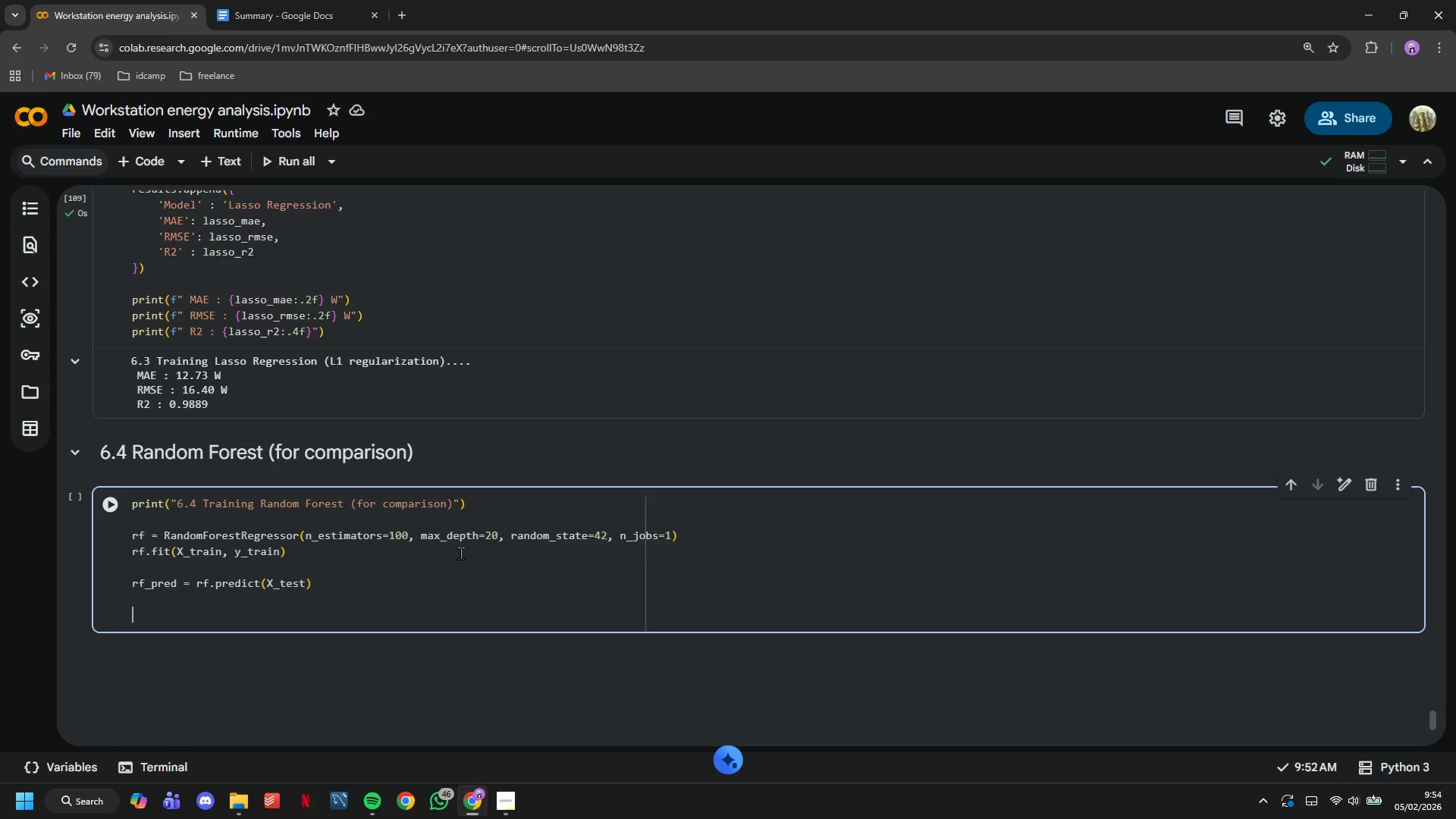 
type(rf_mae = mean_ab)
key(Tab)
 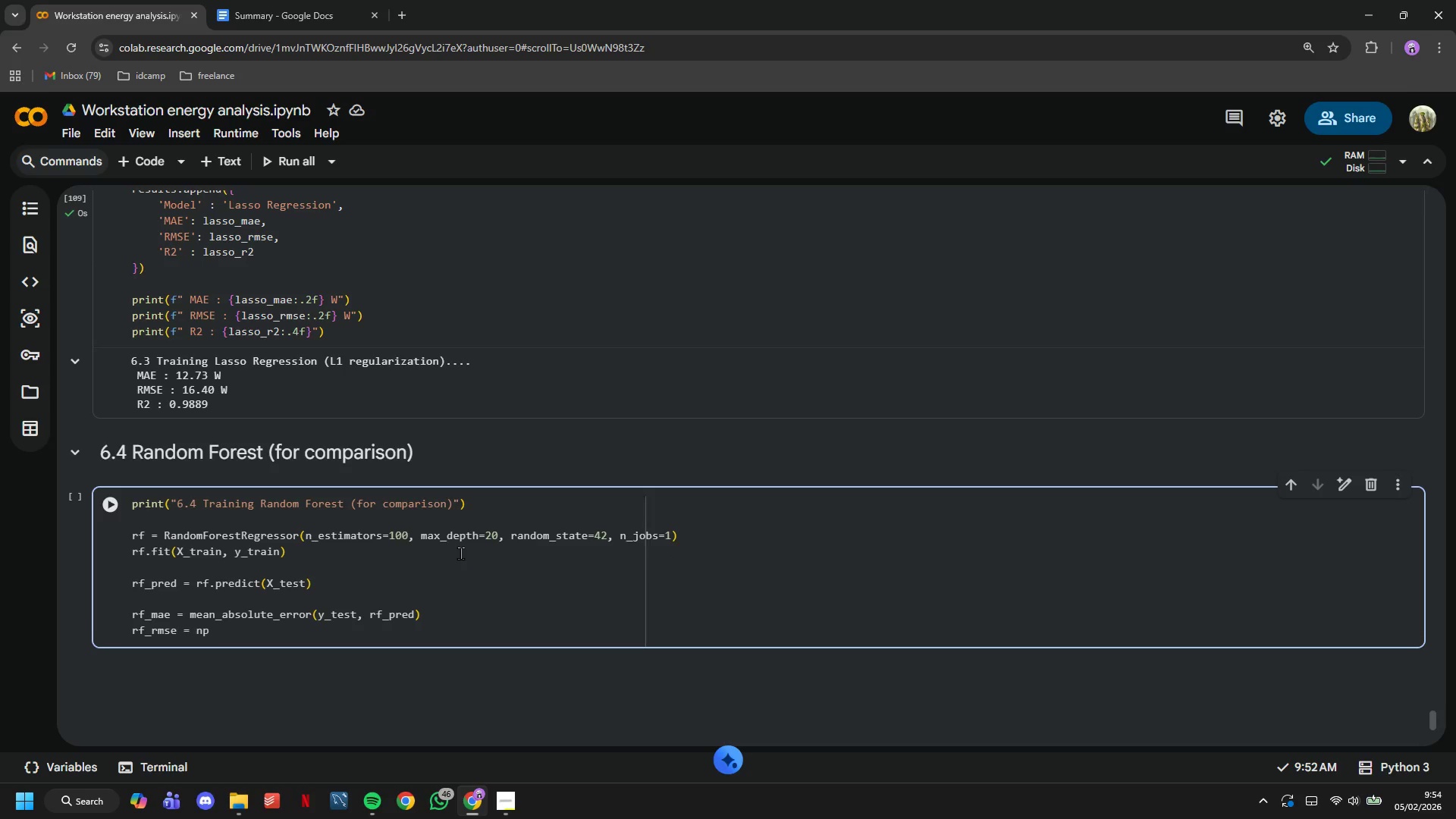 
type(.sqrt(mean)
key(Tab)
 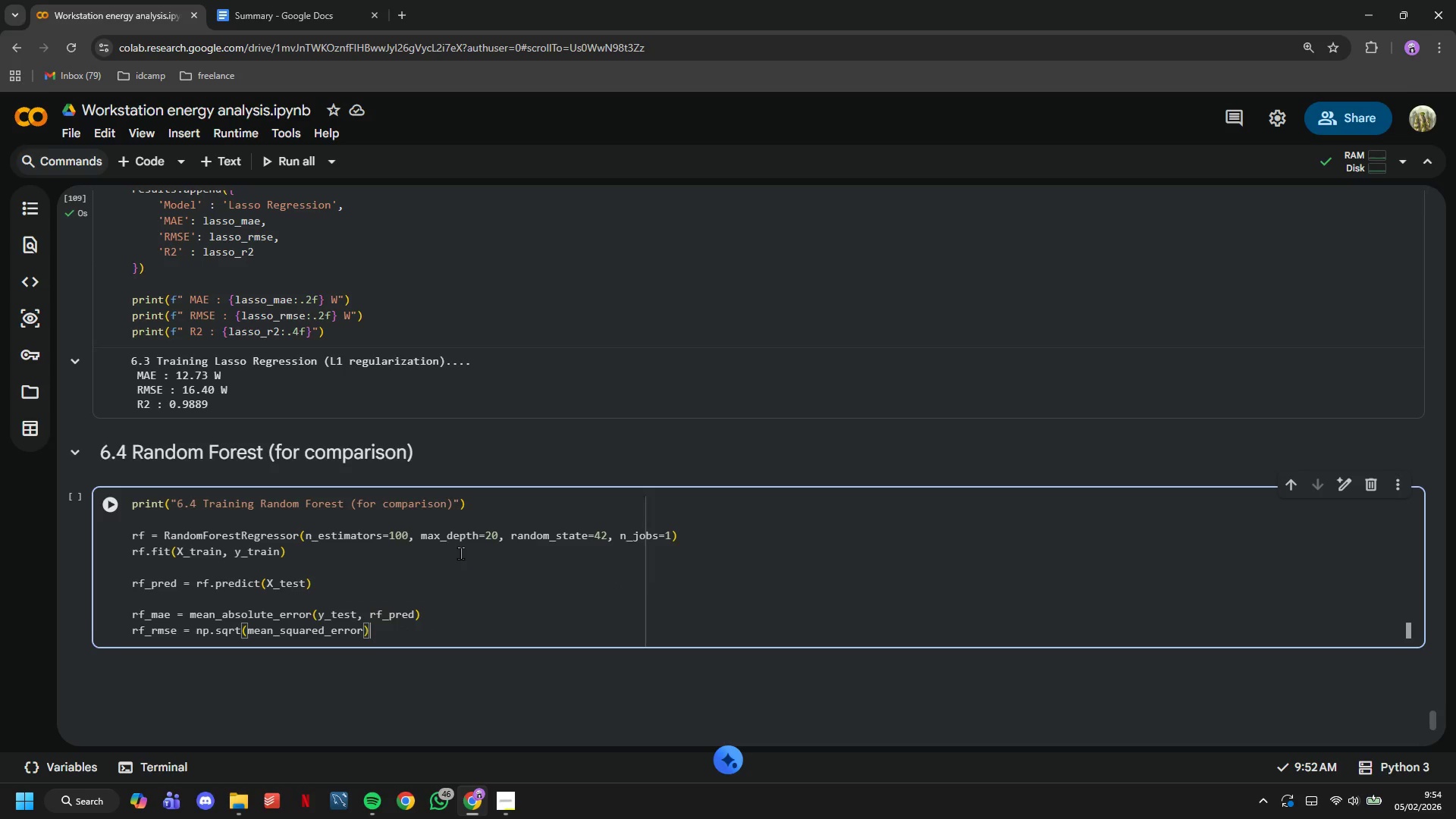 
 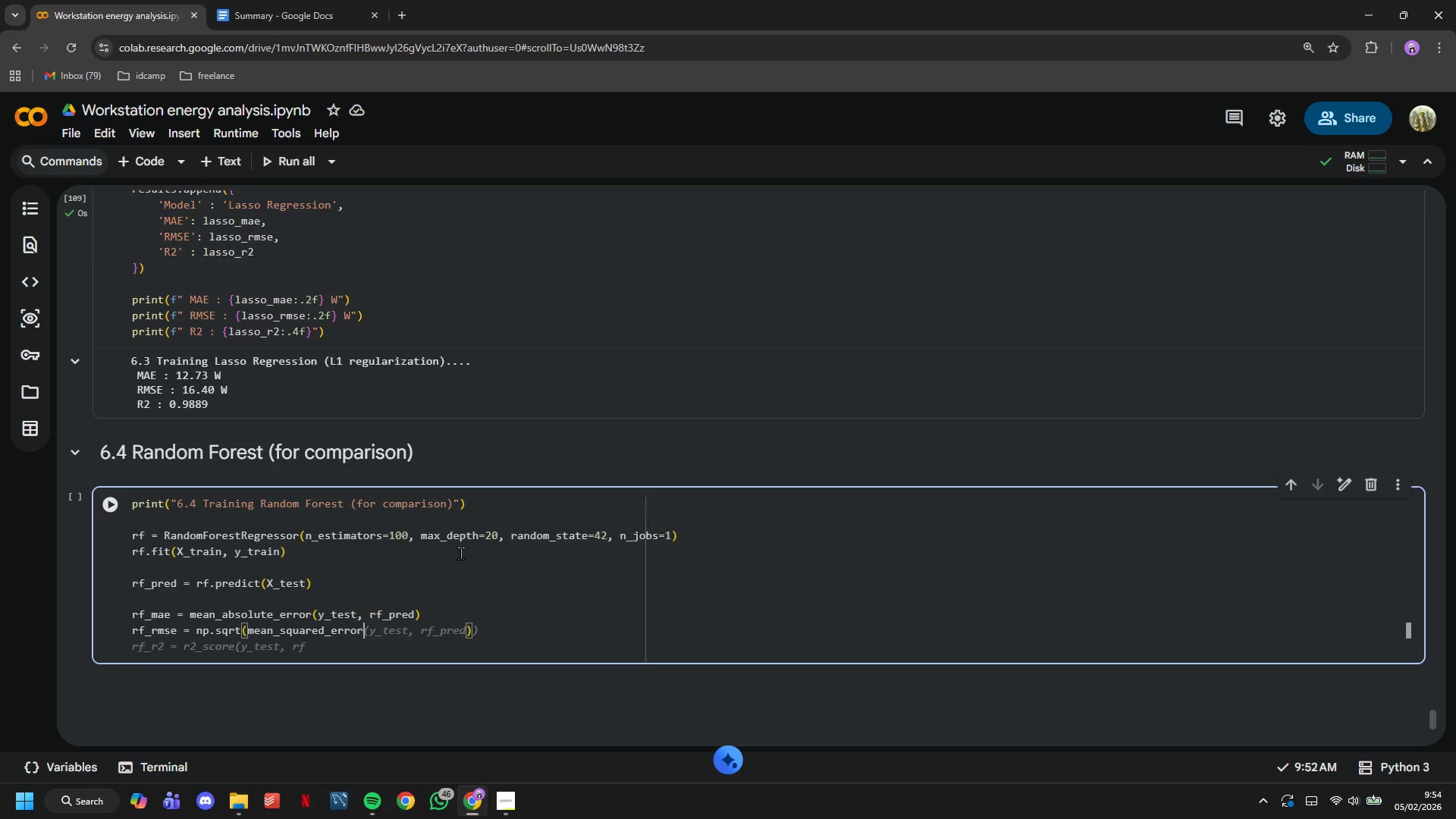 
key(ArrowDown)
 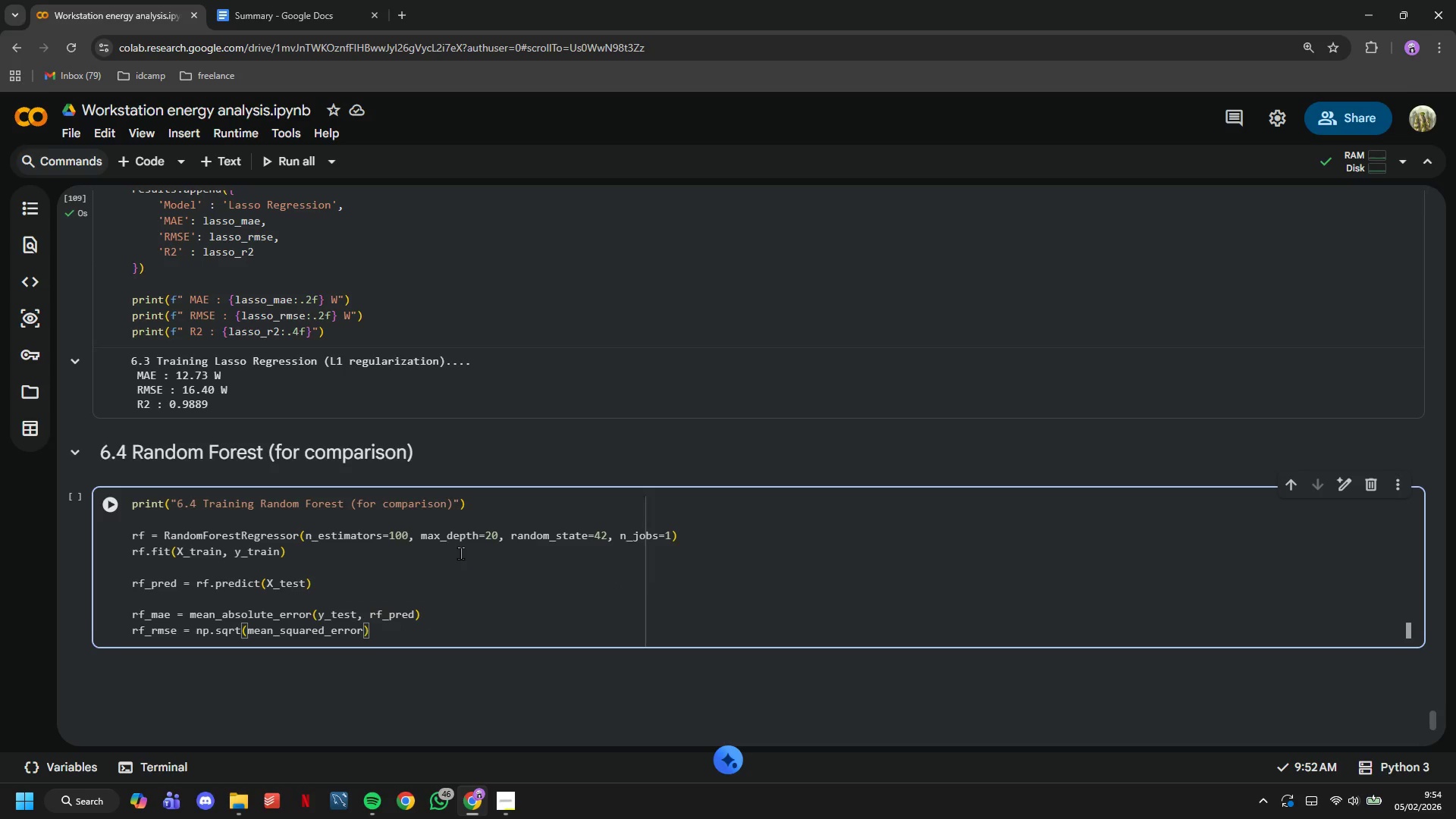 
key(ArrowLeft)
 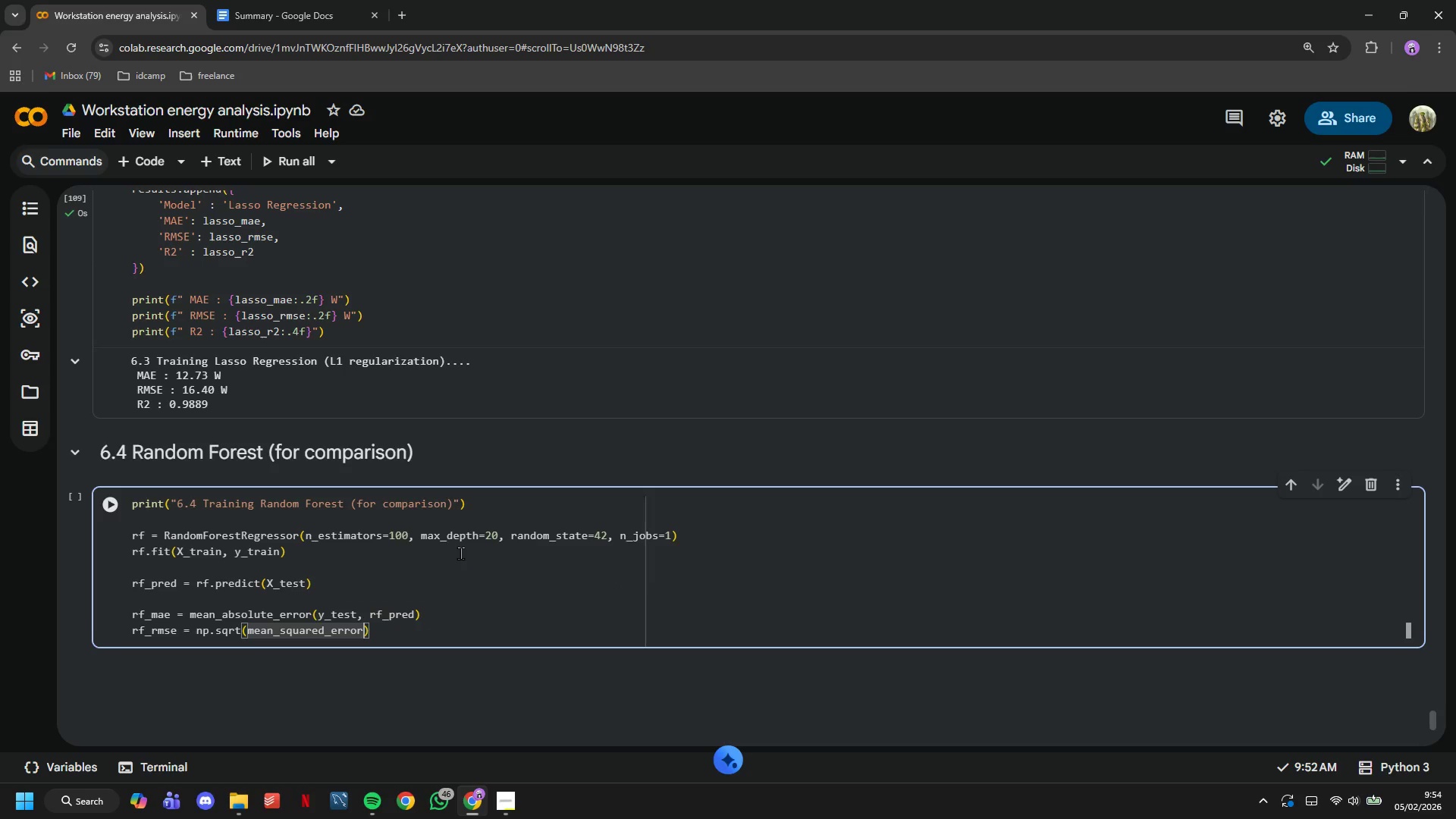 
key(Shift+9)
 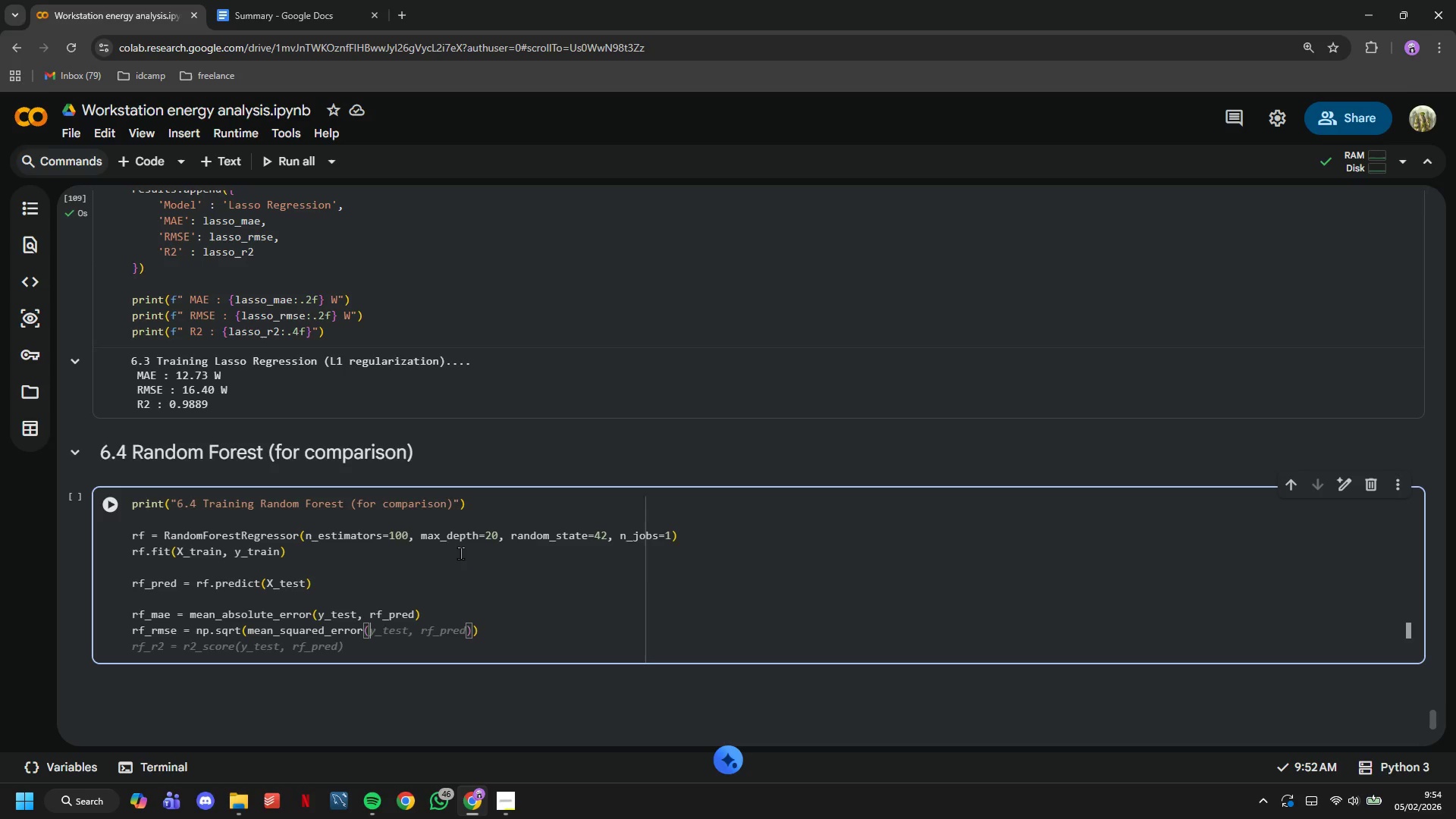 
wait(5.23)
 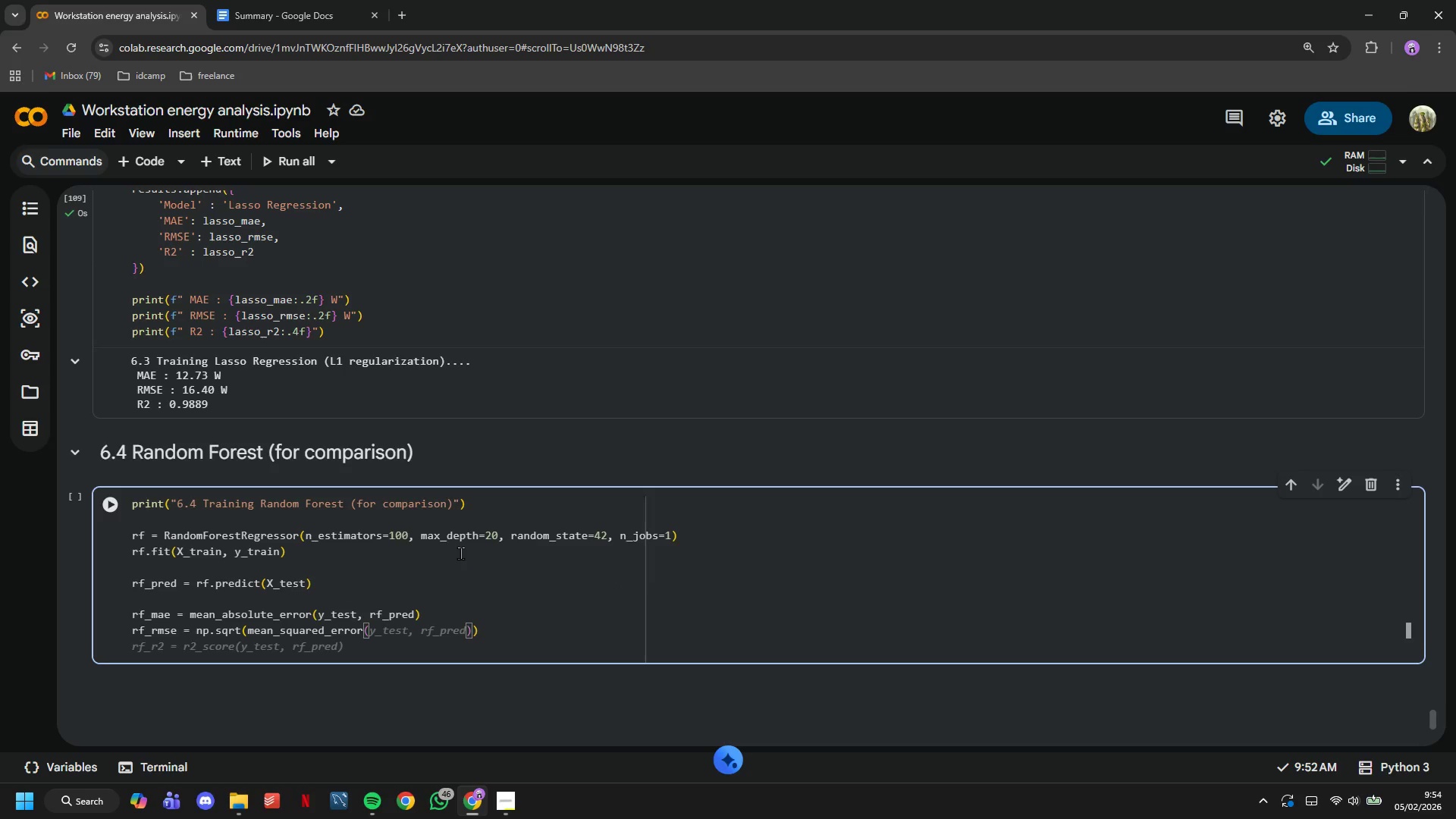 
type(y_test, rf_pred)
 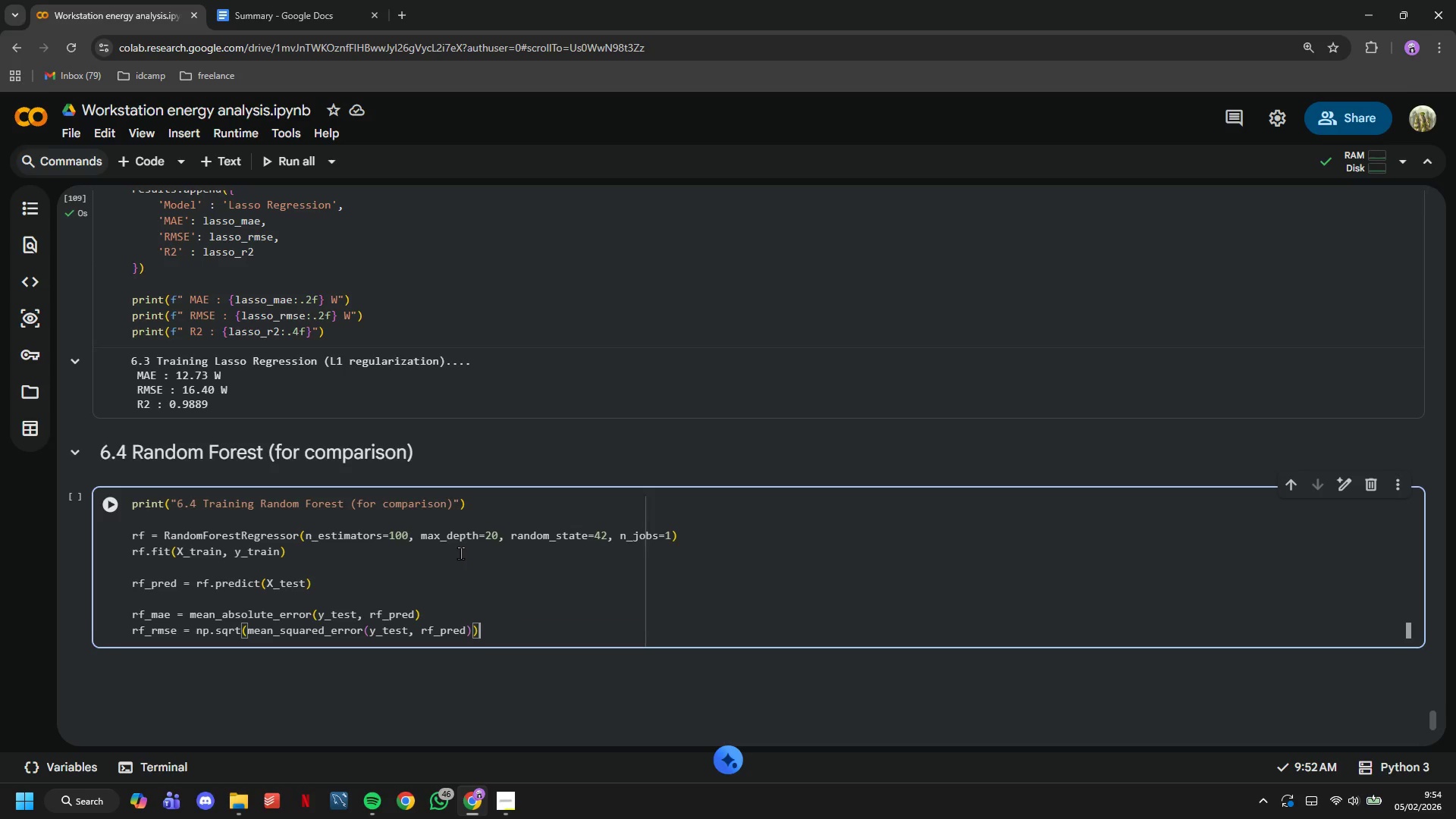 
 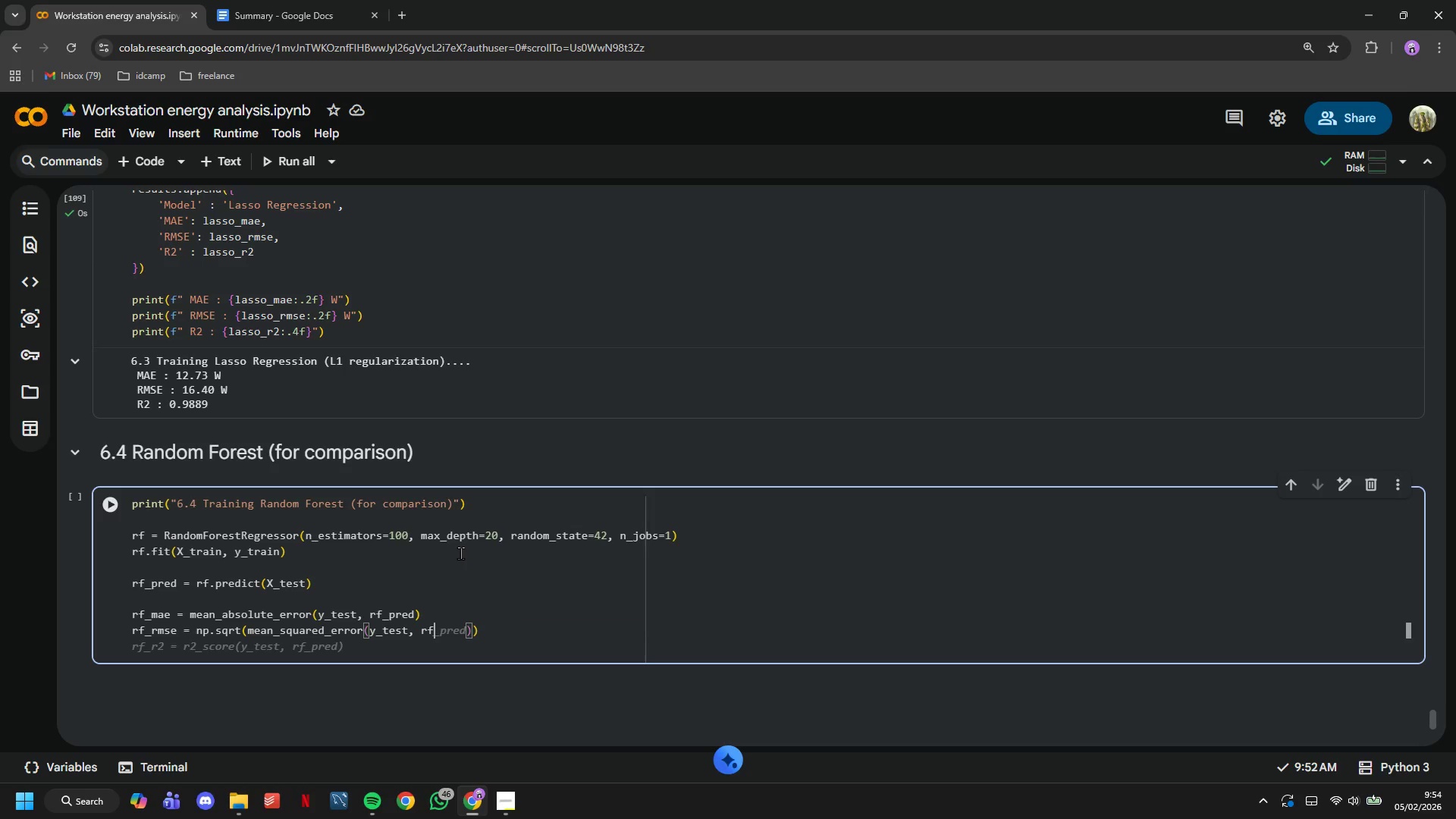 
key(ArrowRight)
 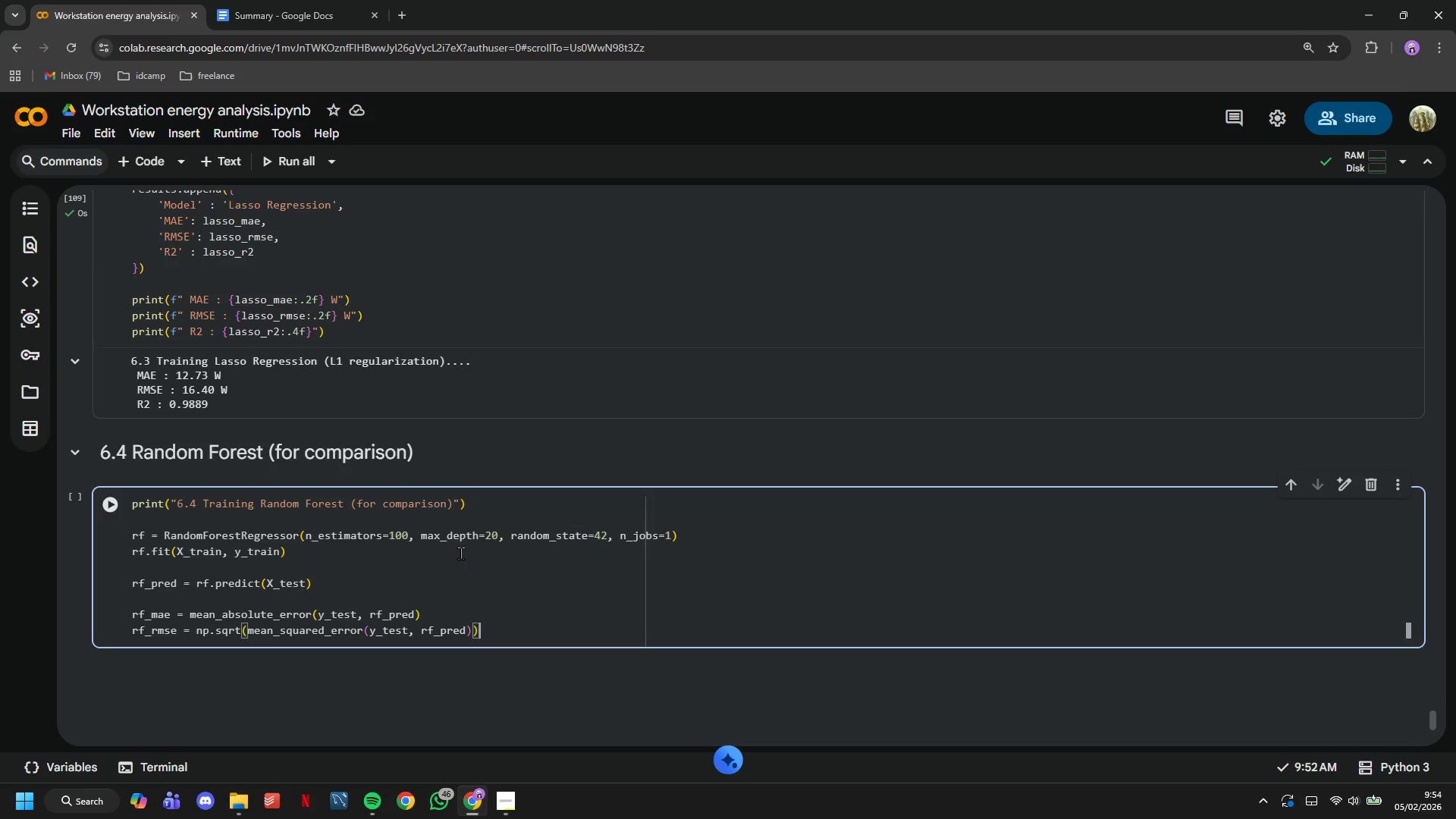 
key(ArrowRight)
 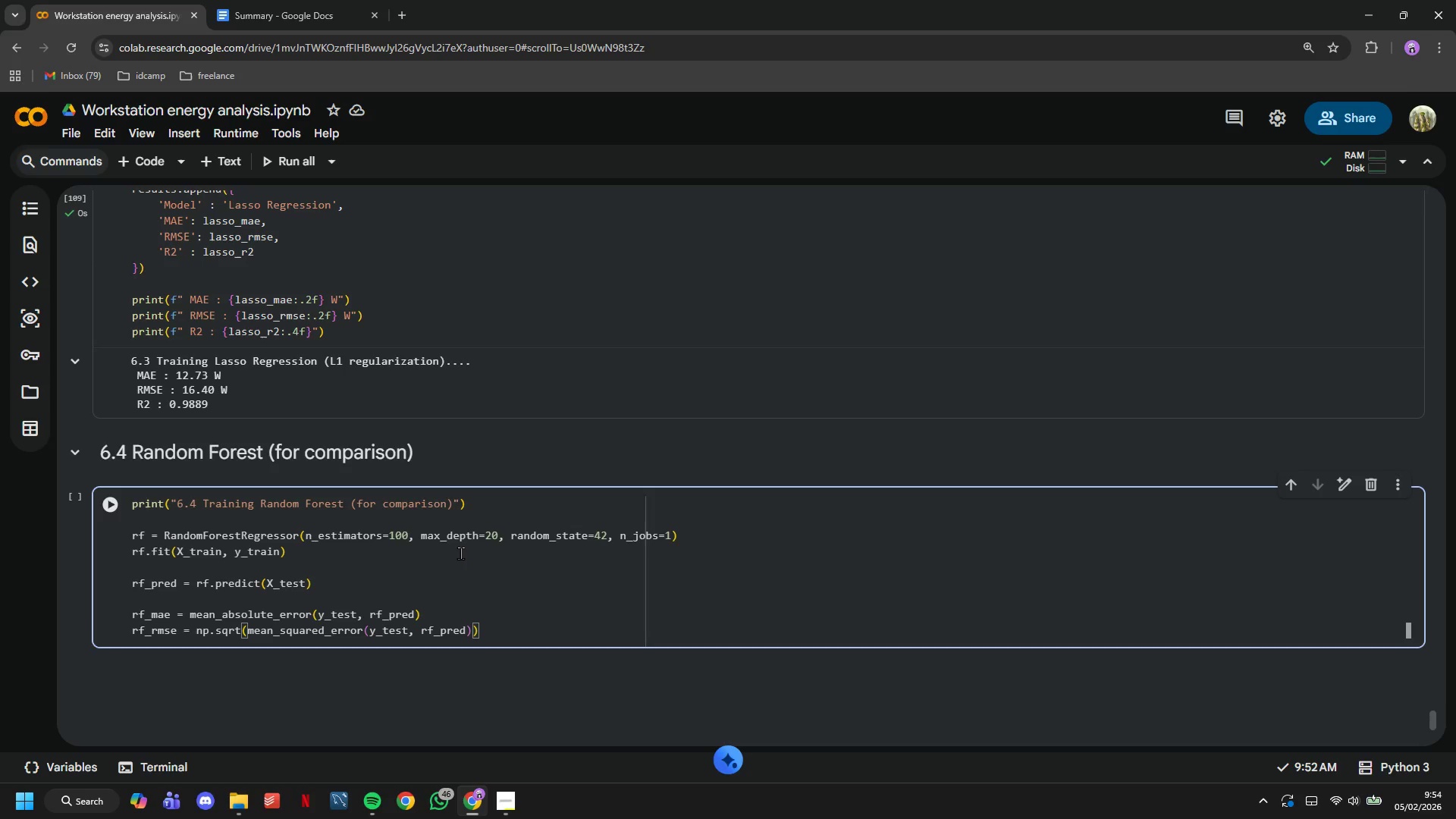 
key(Enter)
 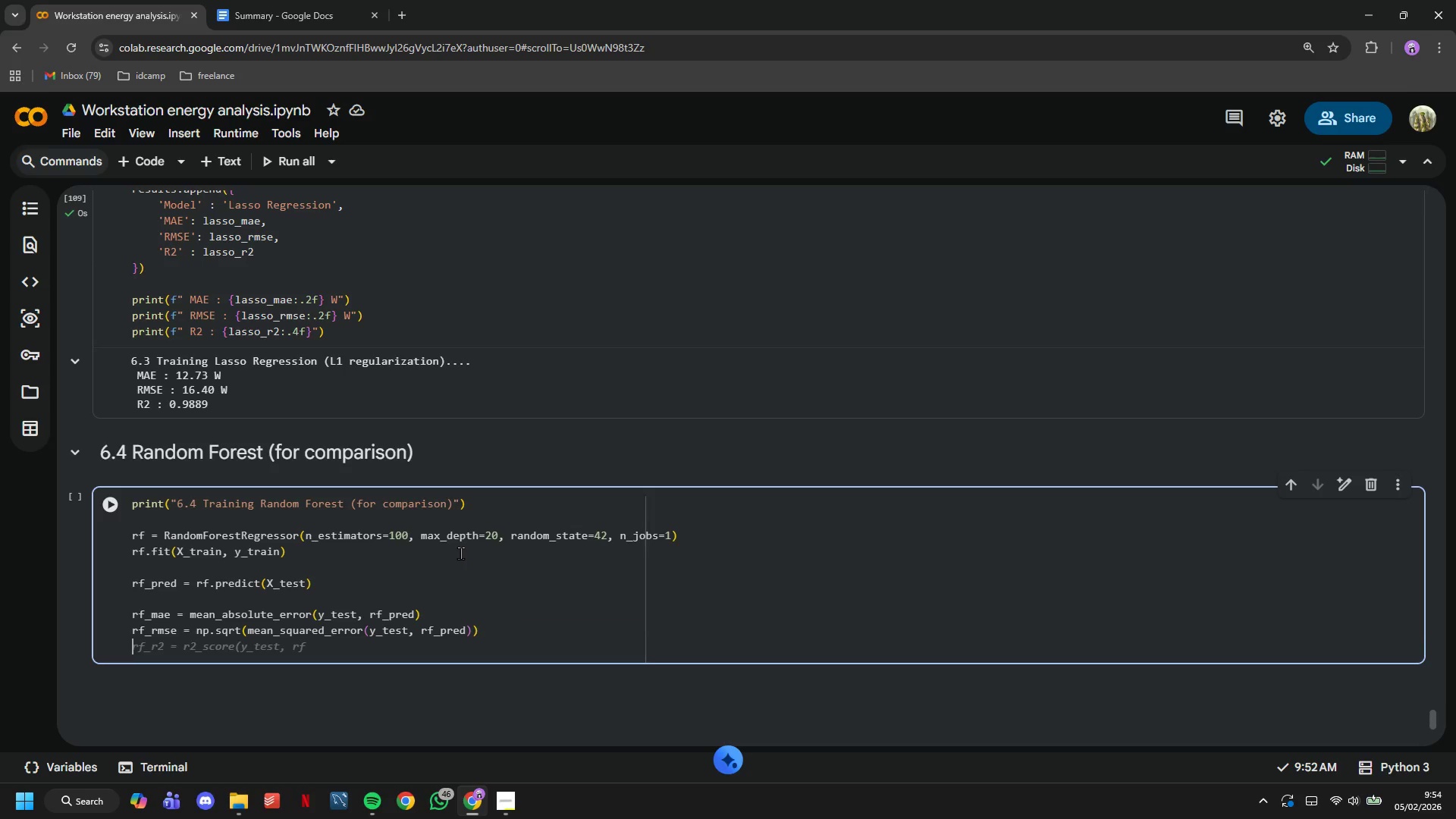 
key(Tab)
type(_pred))
 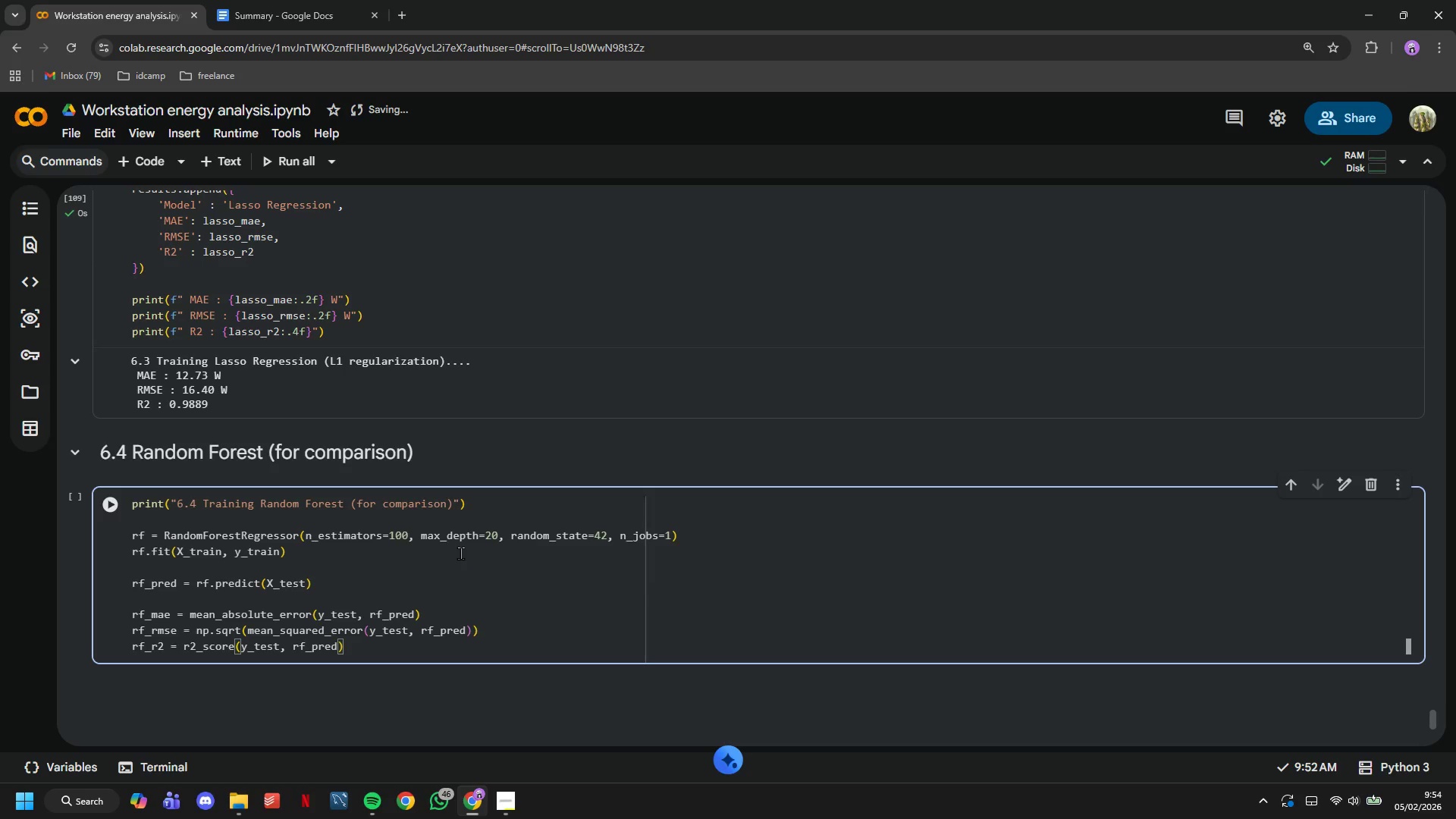 
scroll: coordinate [460, 553], scroll_direction: down, amount: 1.0
 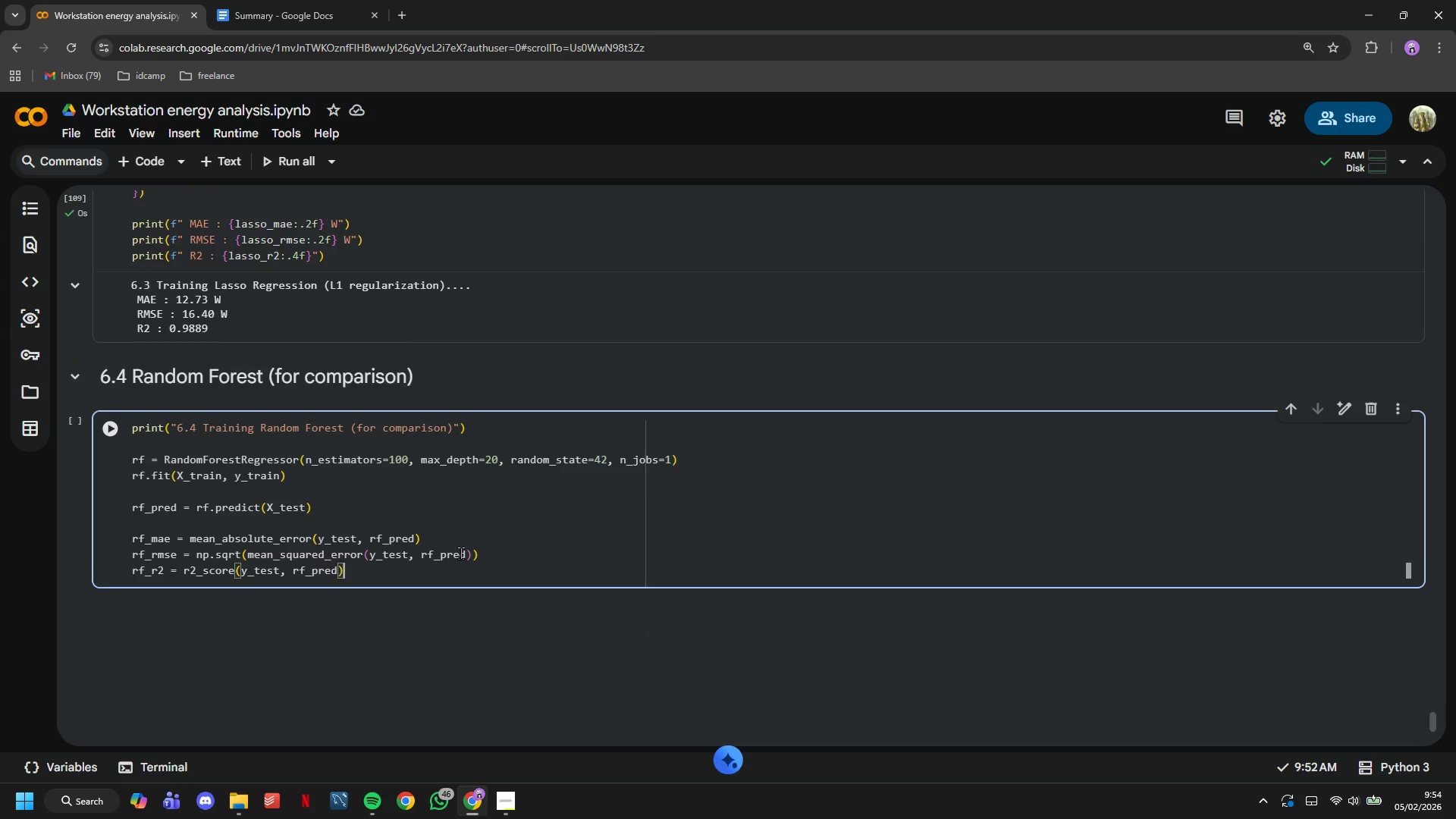 
key(Enter)
 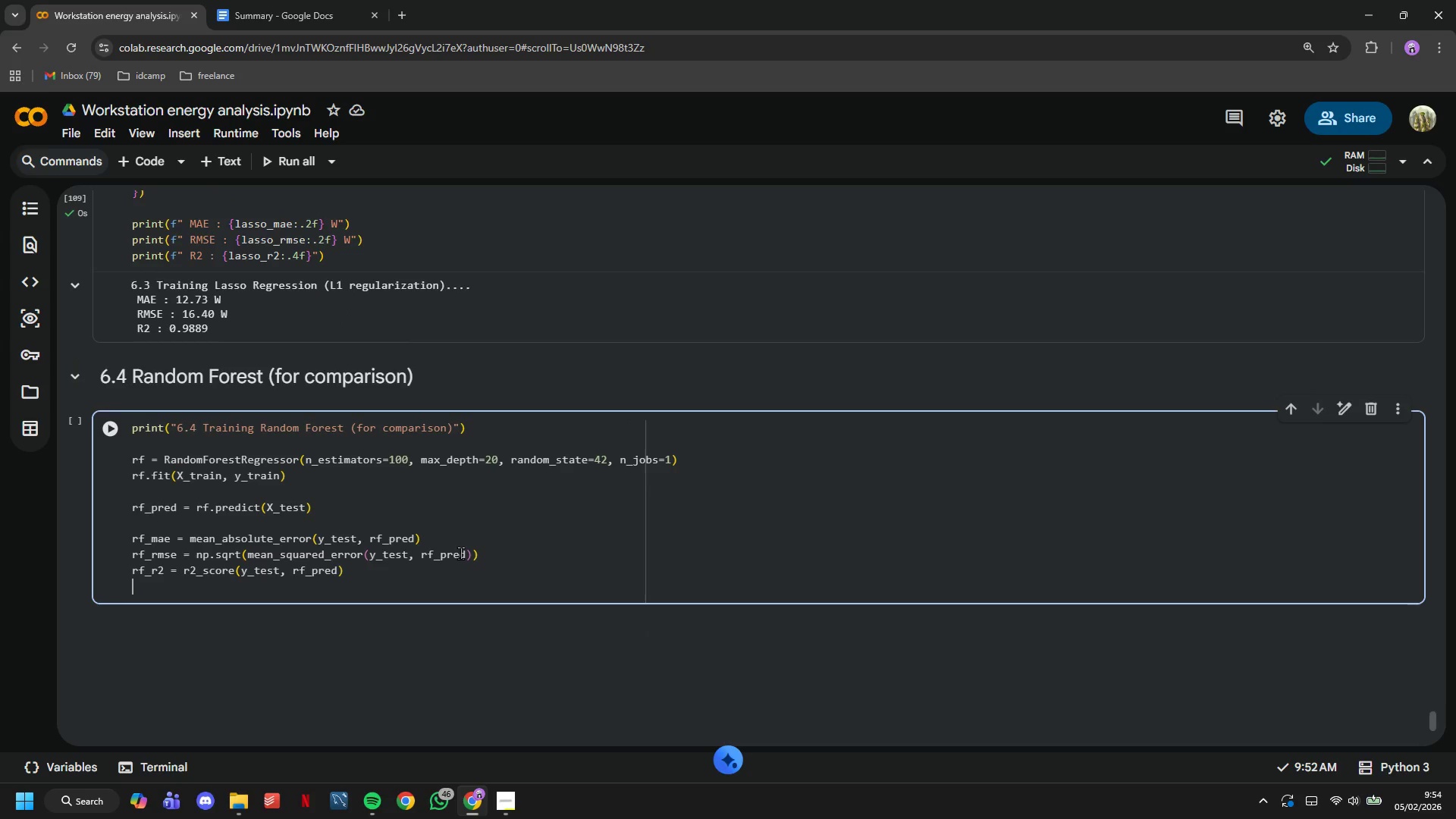 
key(Enter)
 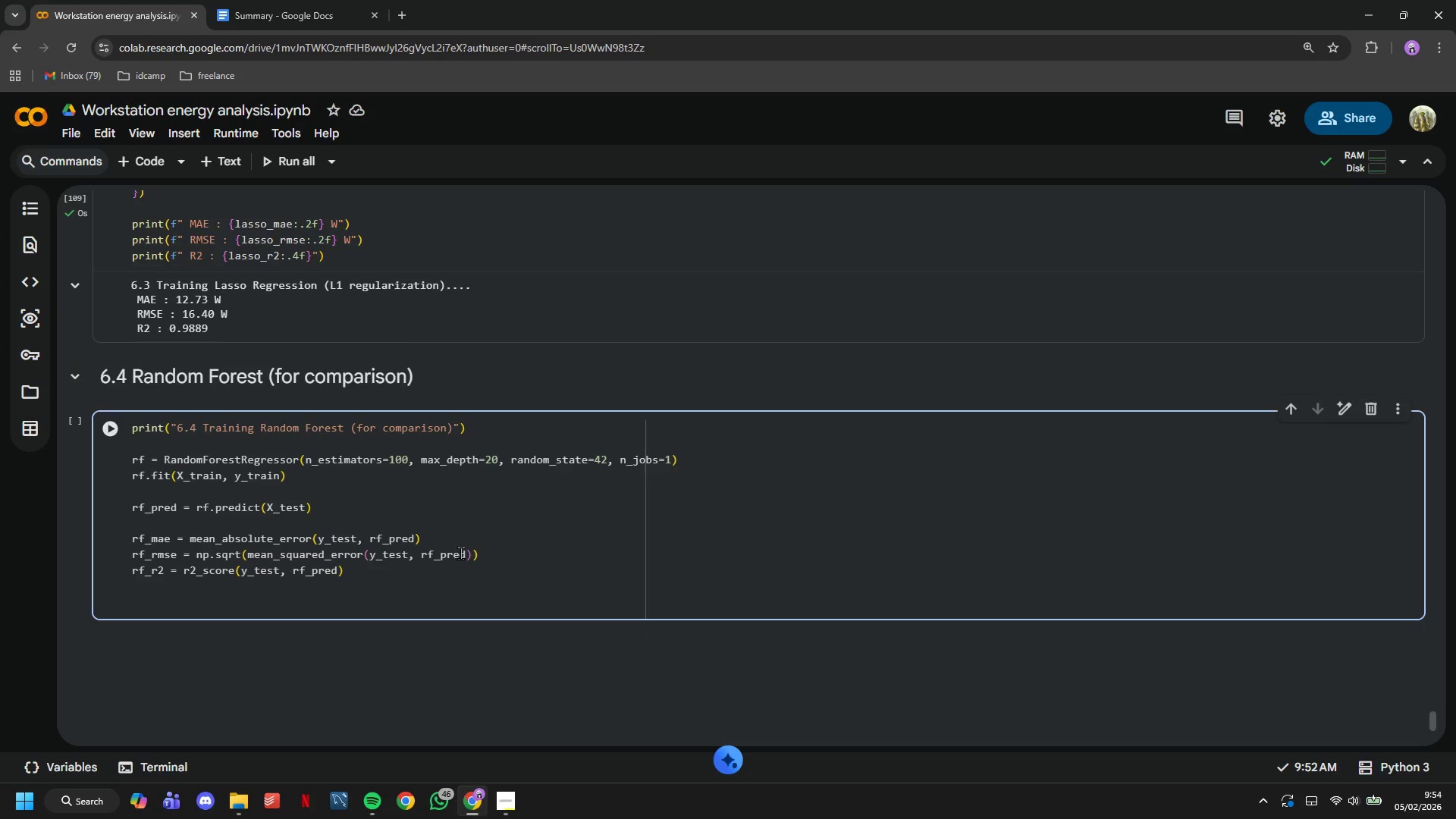 
type(models['Random Forest)
 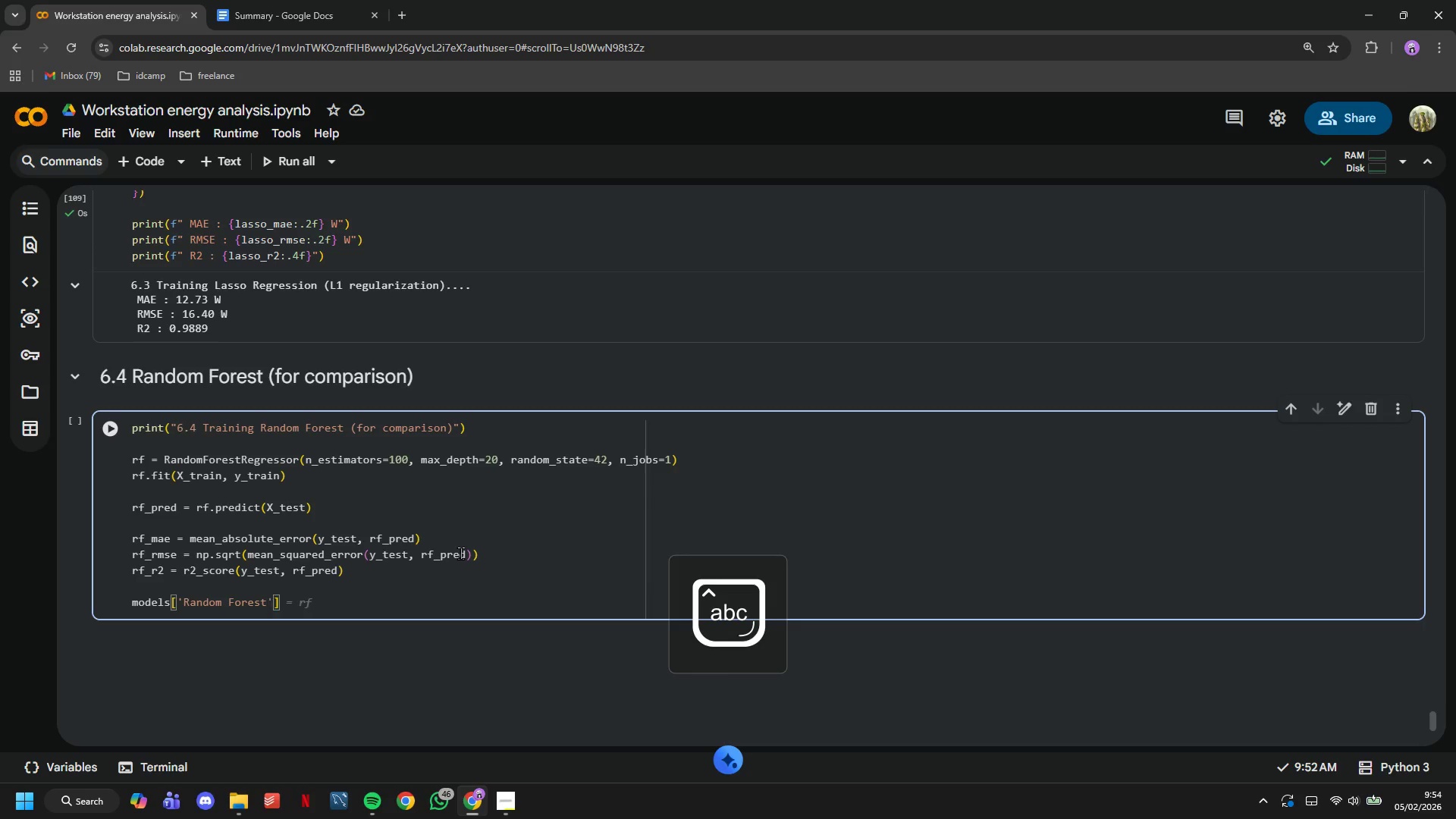 
hold_key(key=ArrowRight, duration=0.36)
 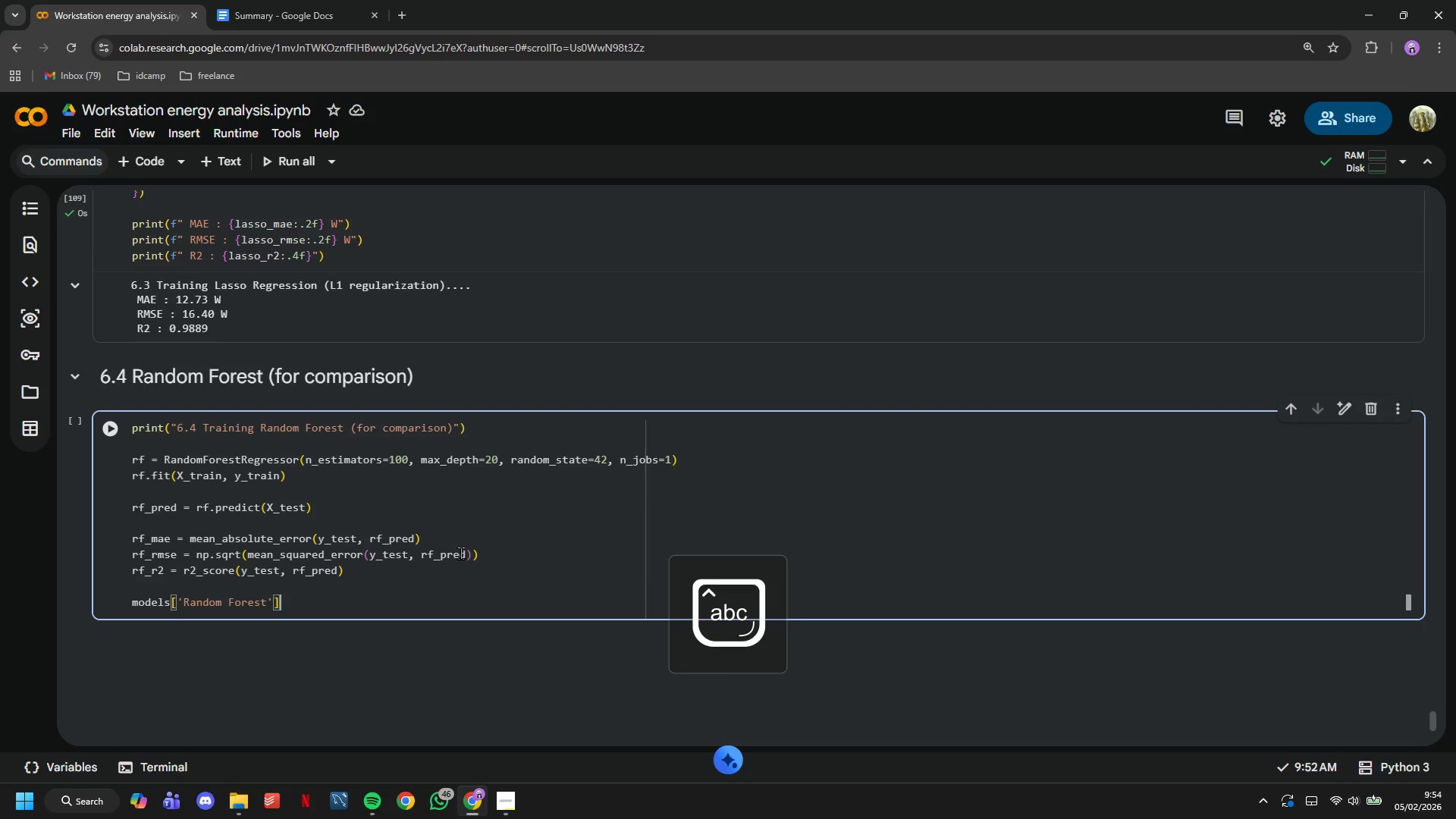 
key(ArrowRight)
 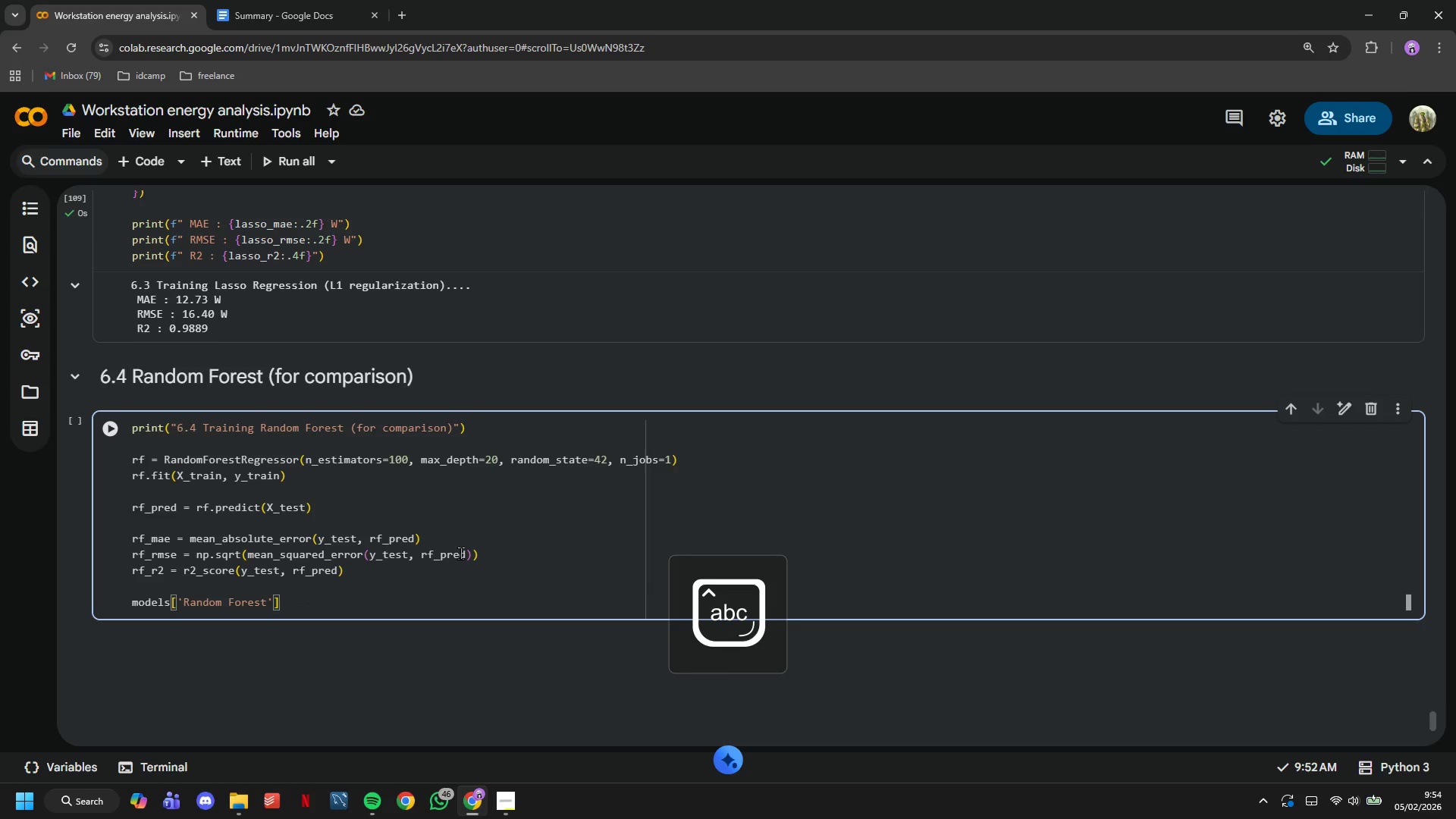 
type( = rf)
 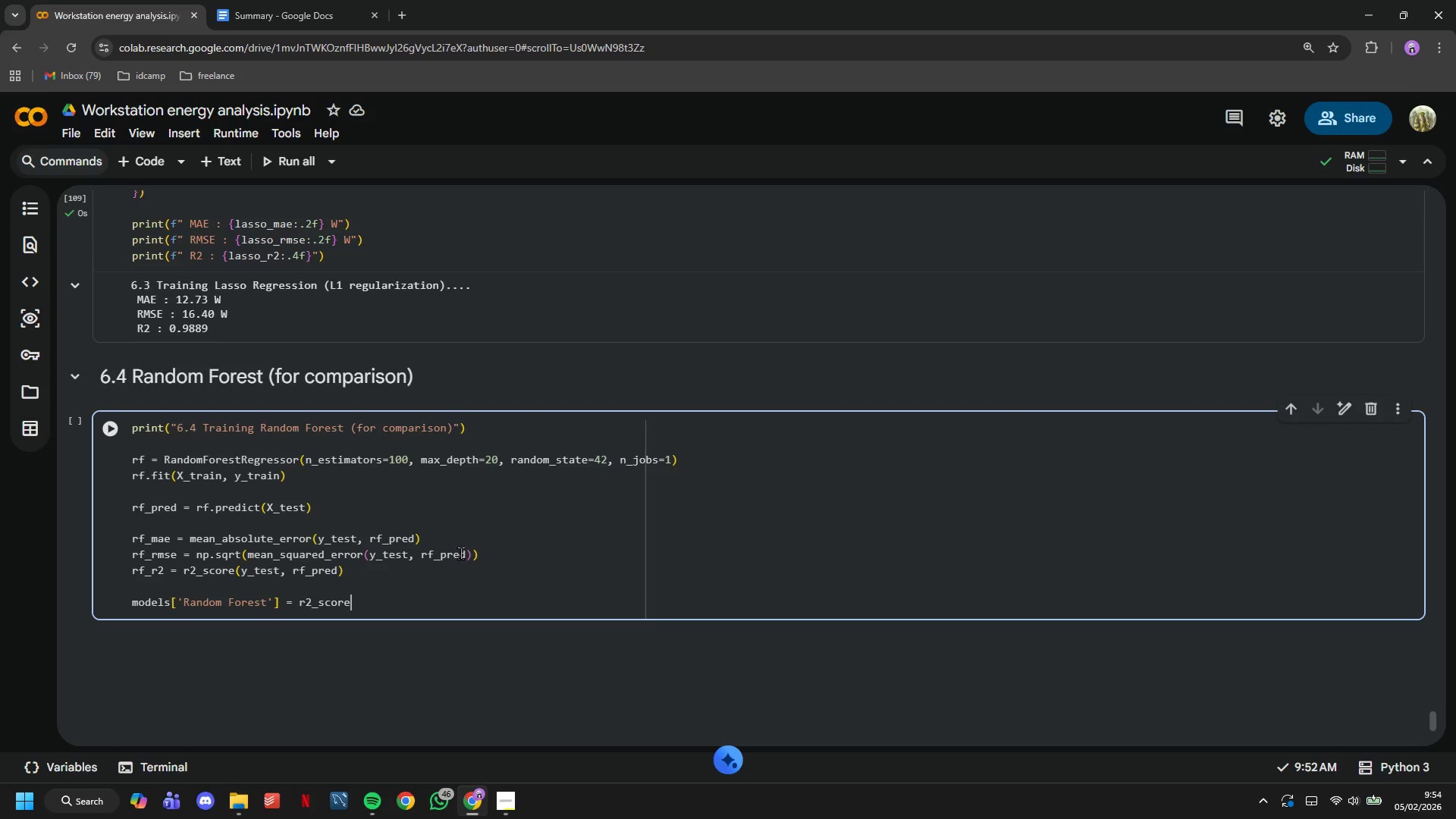 
key(Enter)
 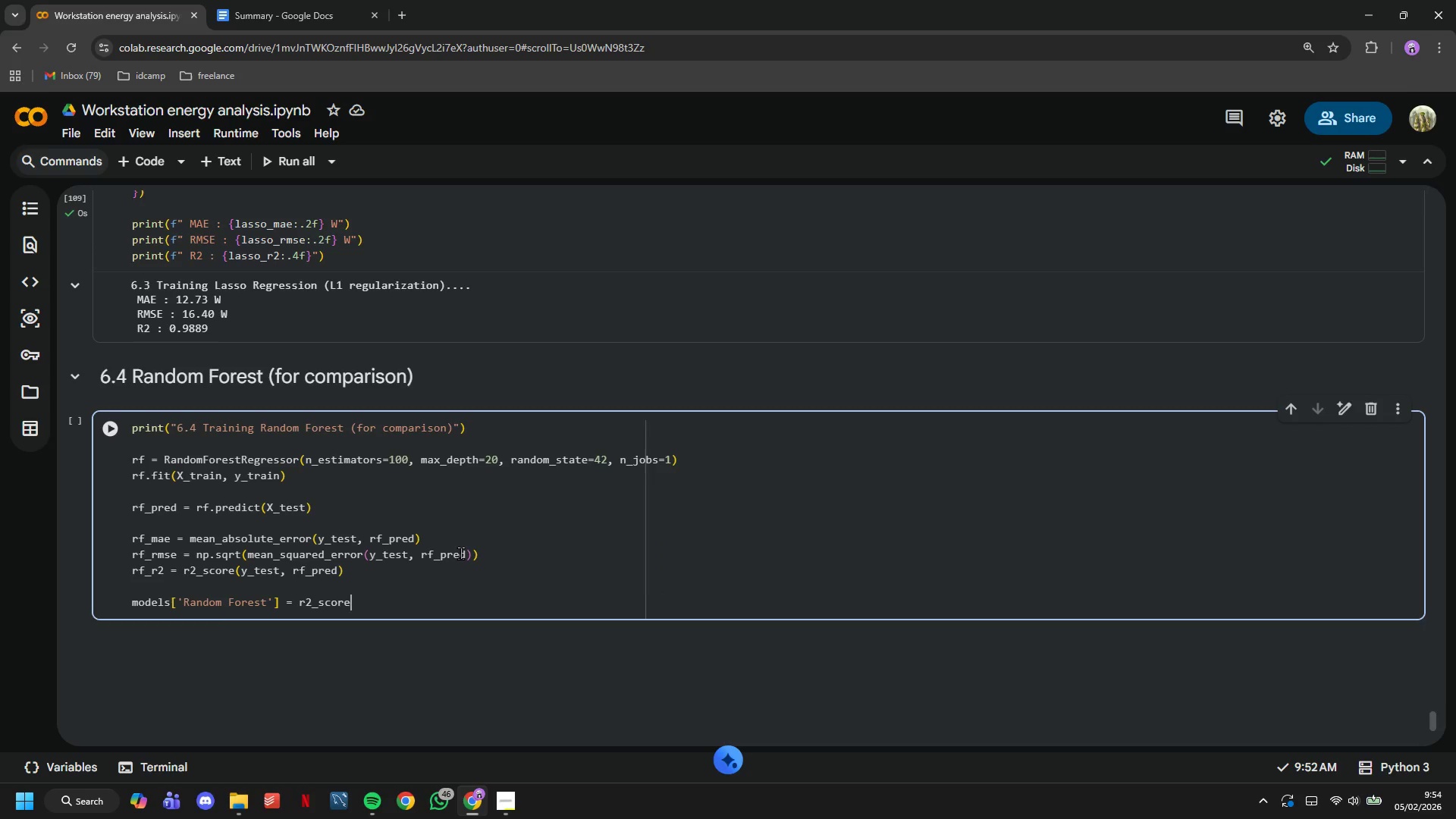 
key(Enter)
 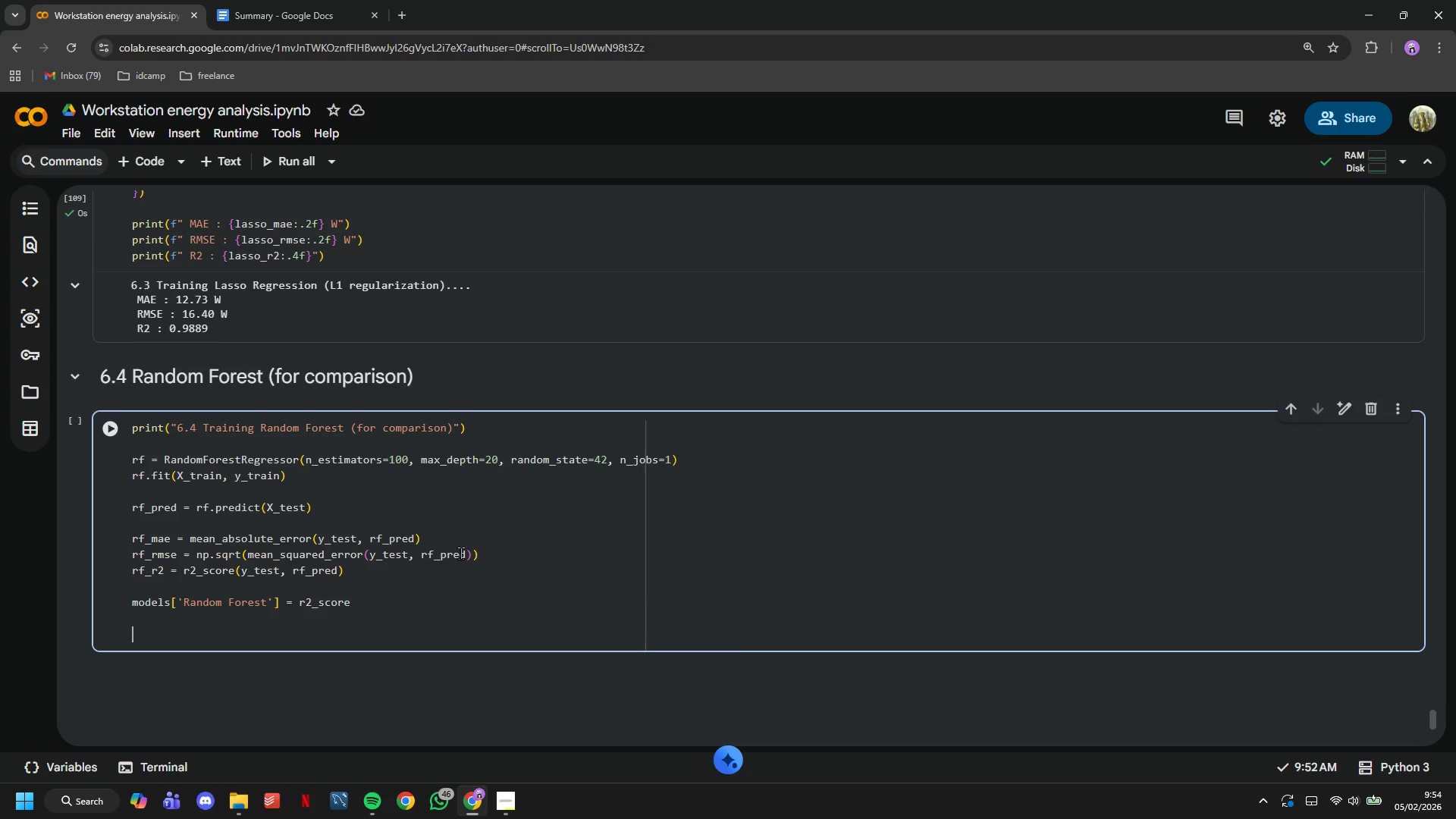 
key(Enter)
 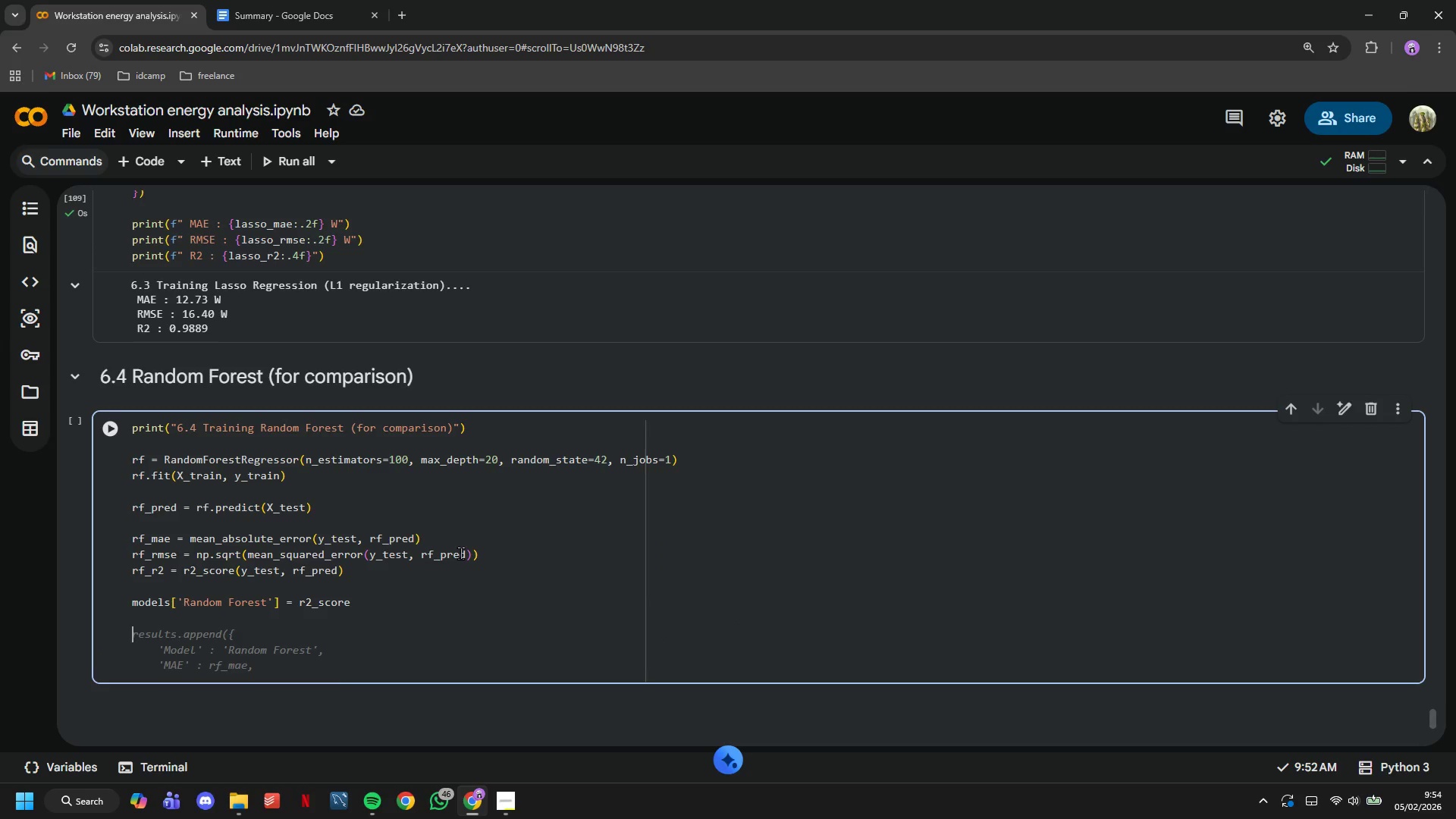 
type(re)
key(Tab)
 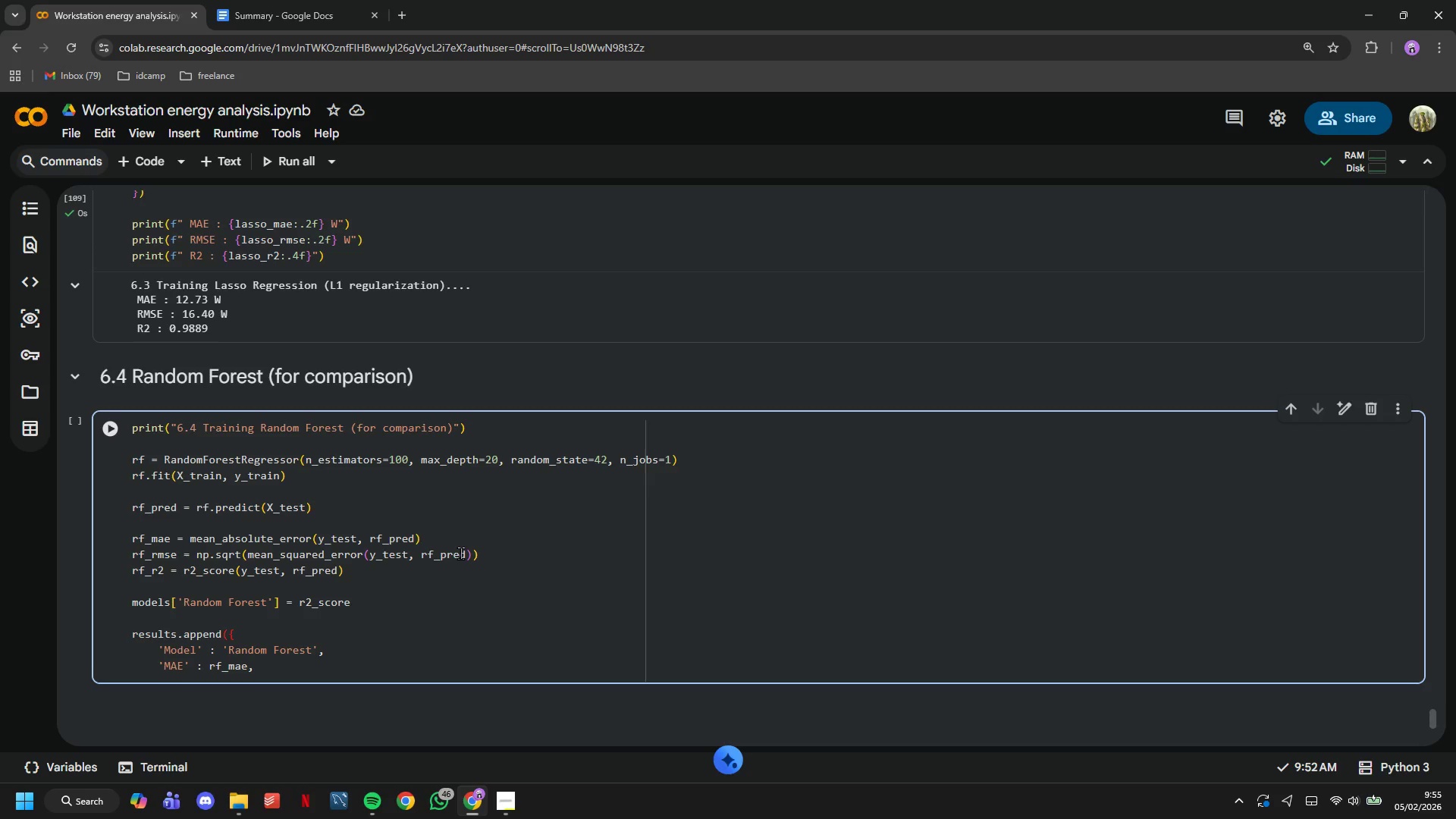 
key(Enter)
 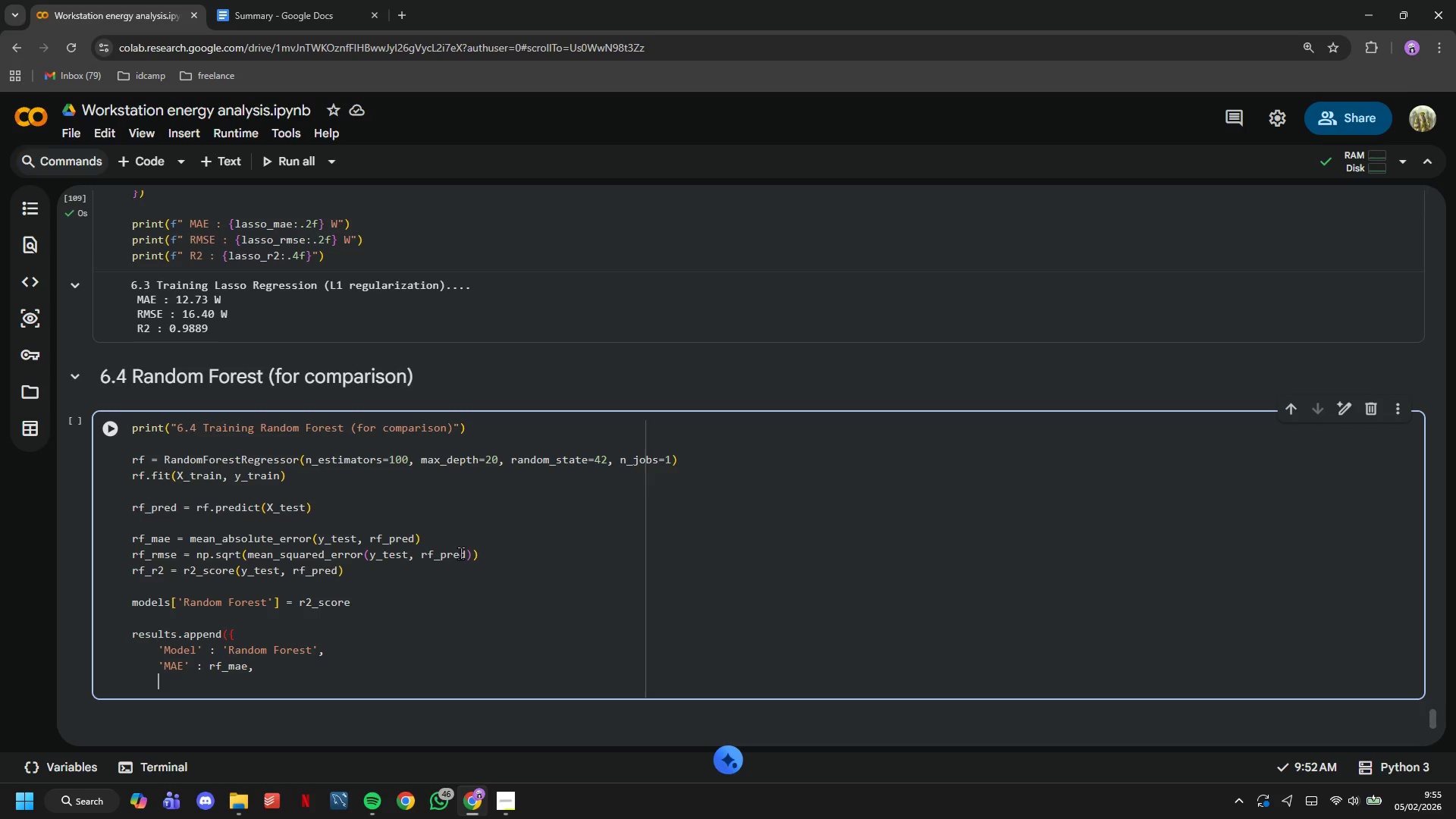 
type('RMSE)
 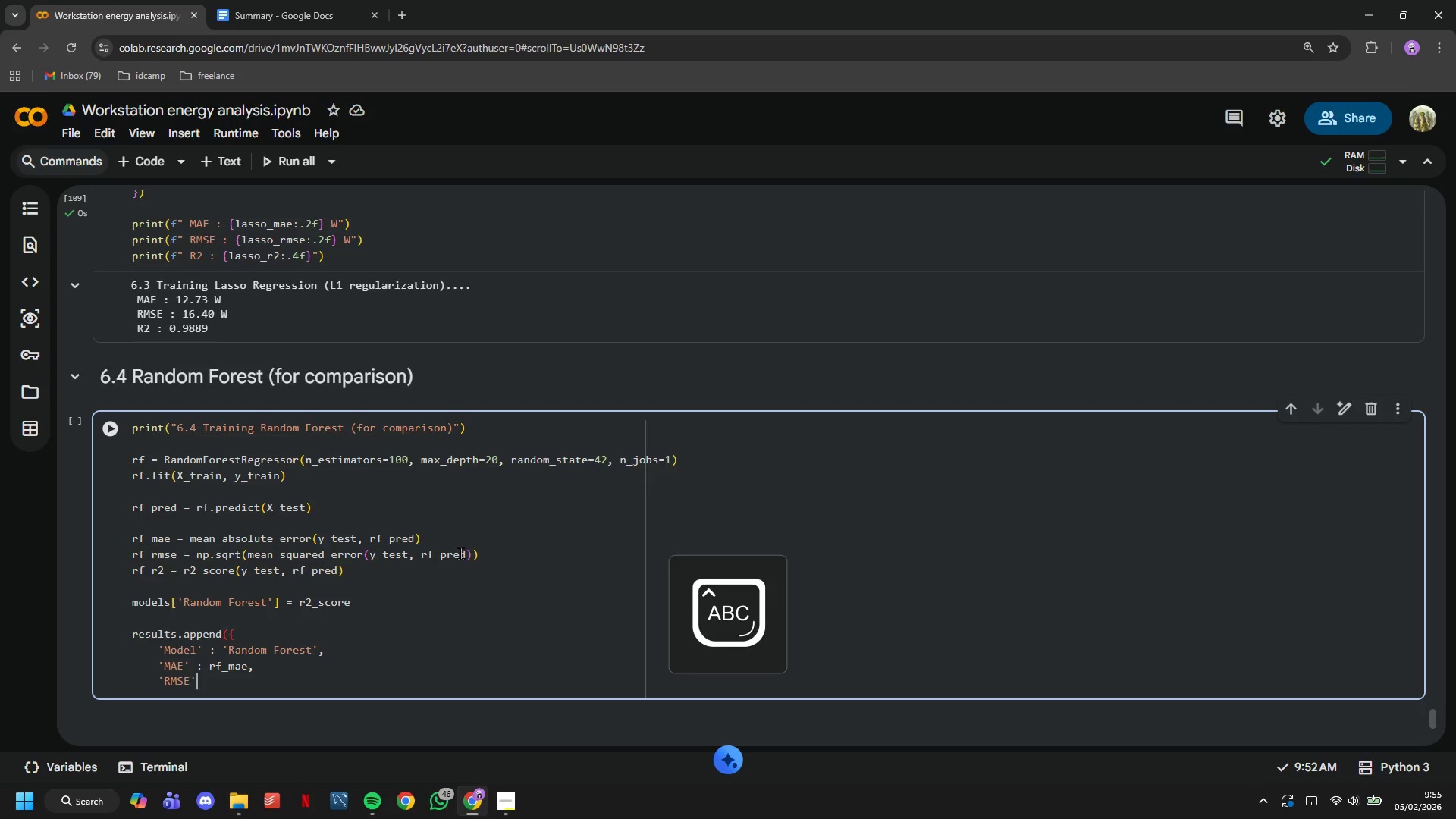 
key(ArrowRight)
 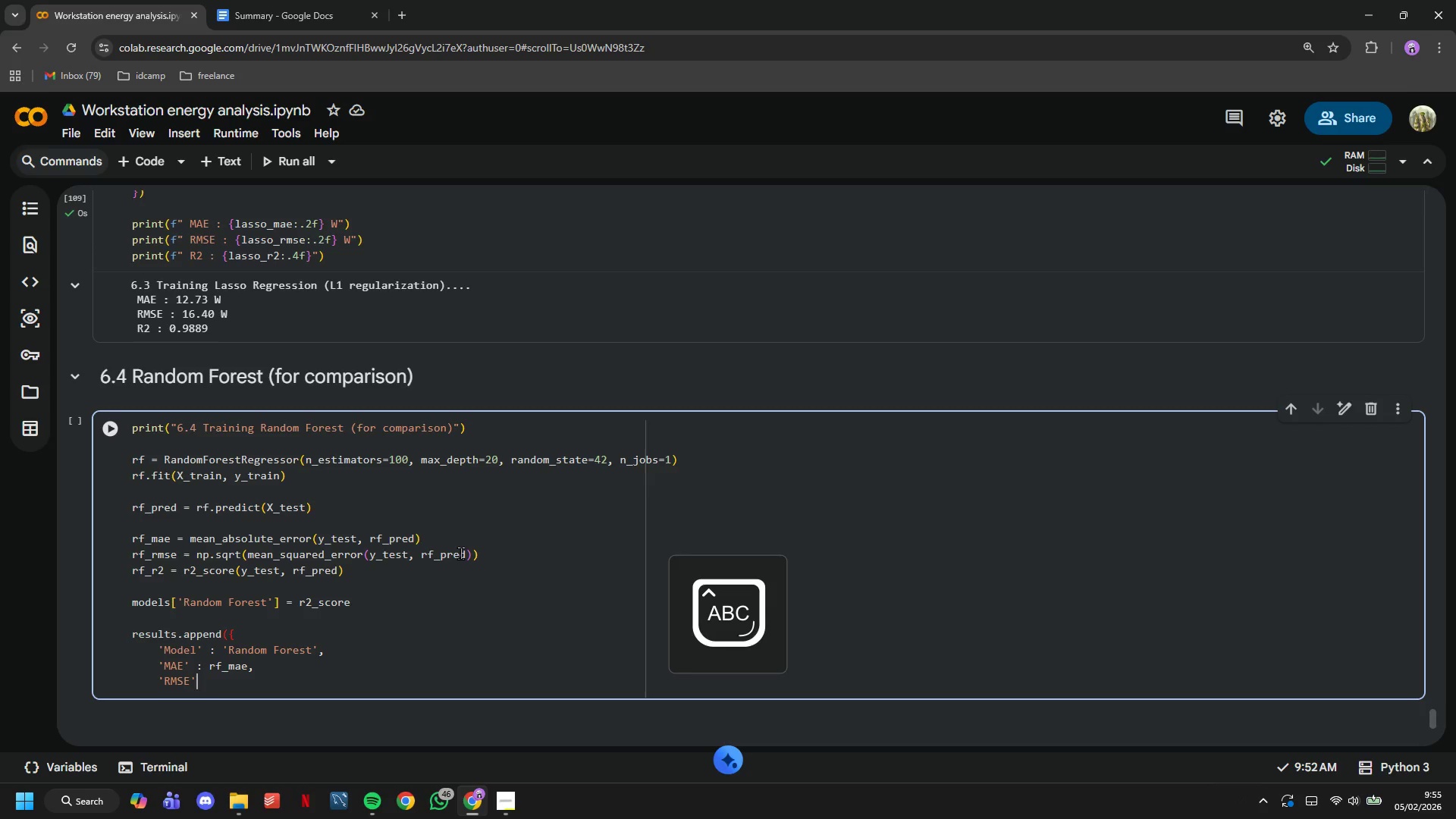 
type( : rf_rmse,)
 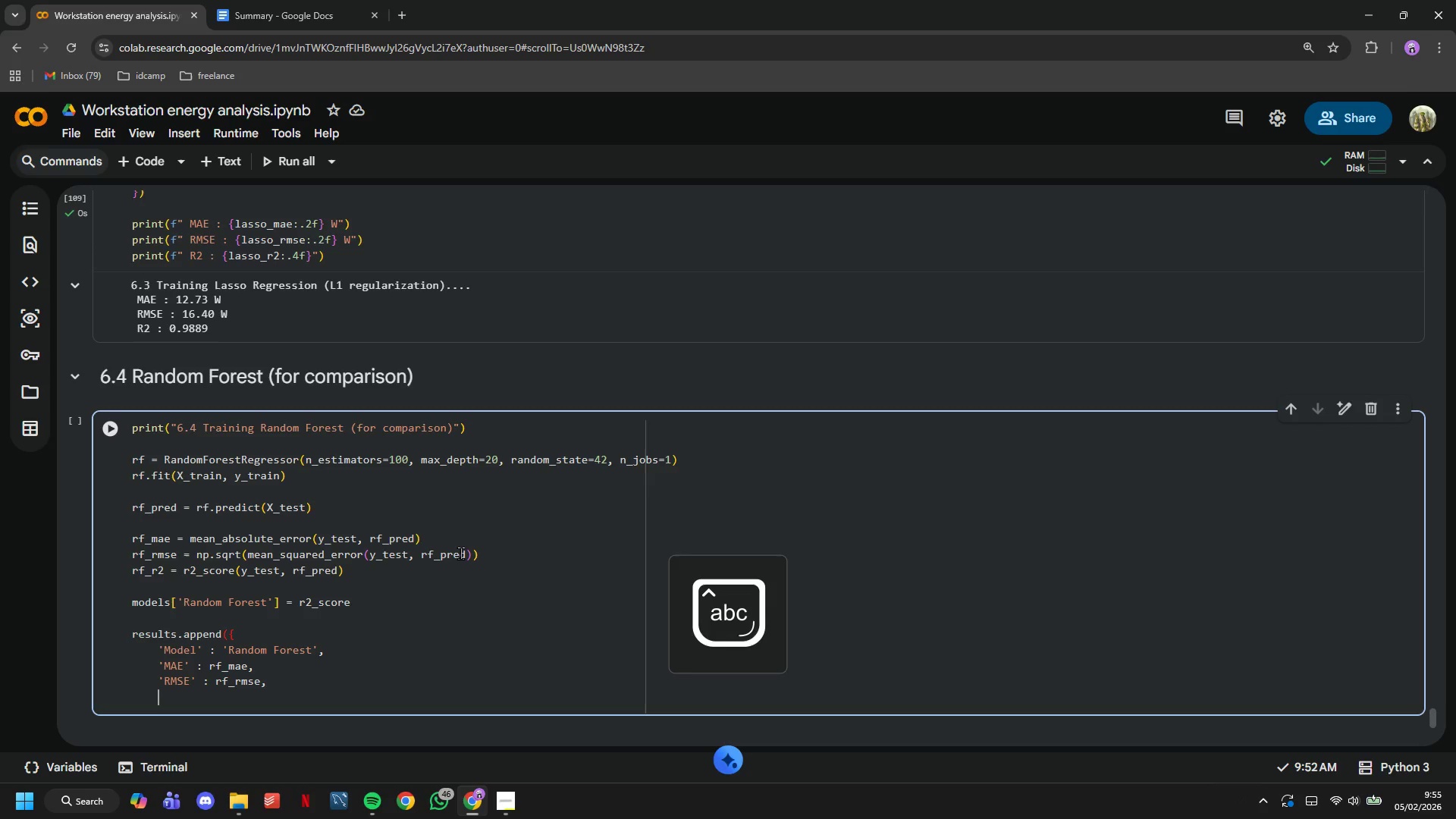 
 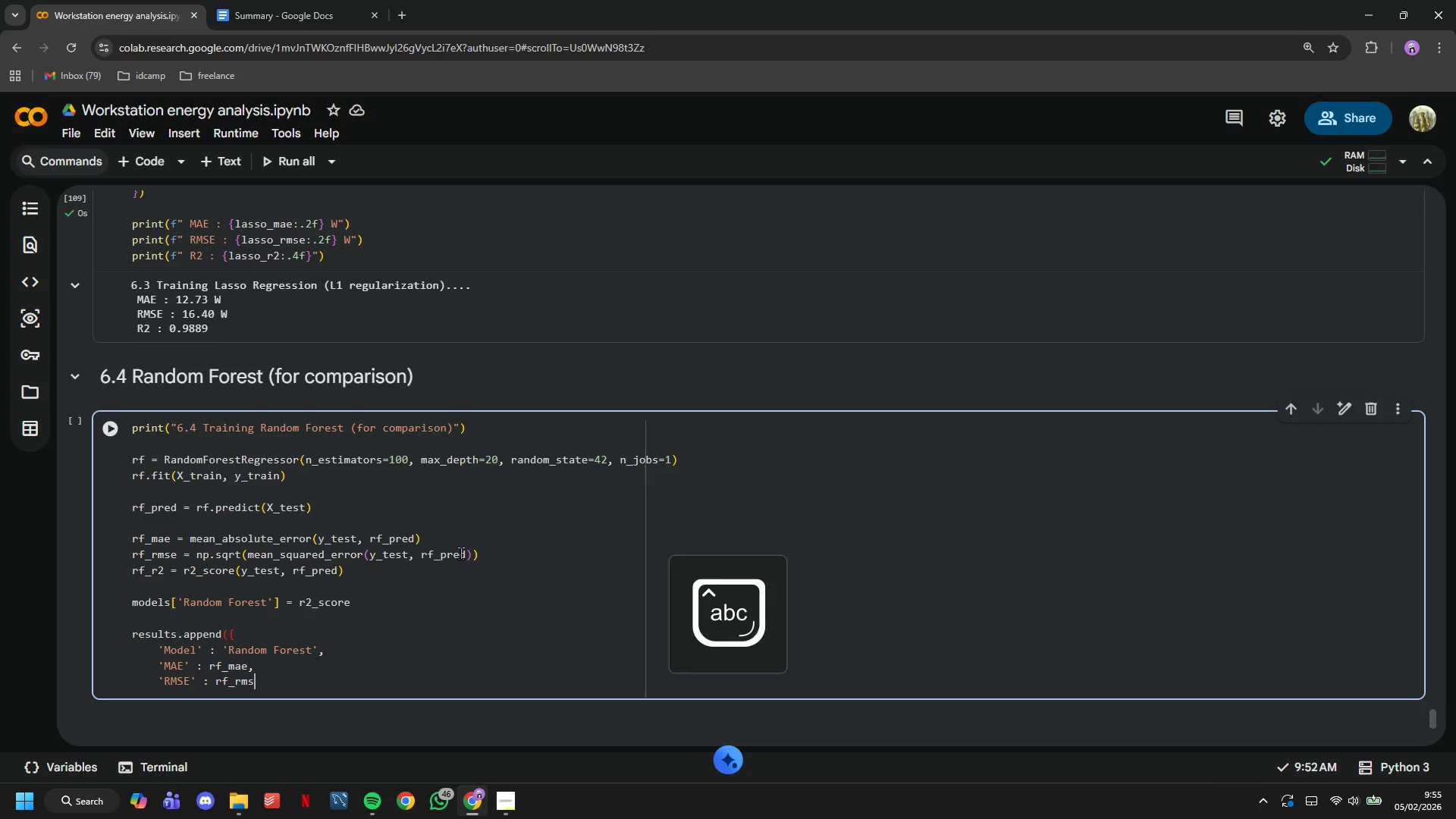 
key(Enter)
 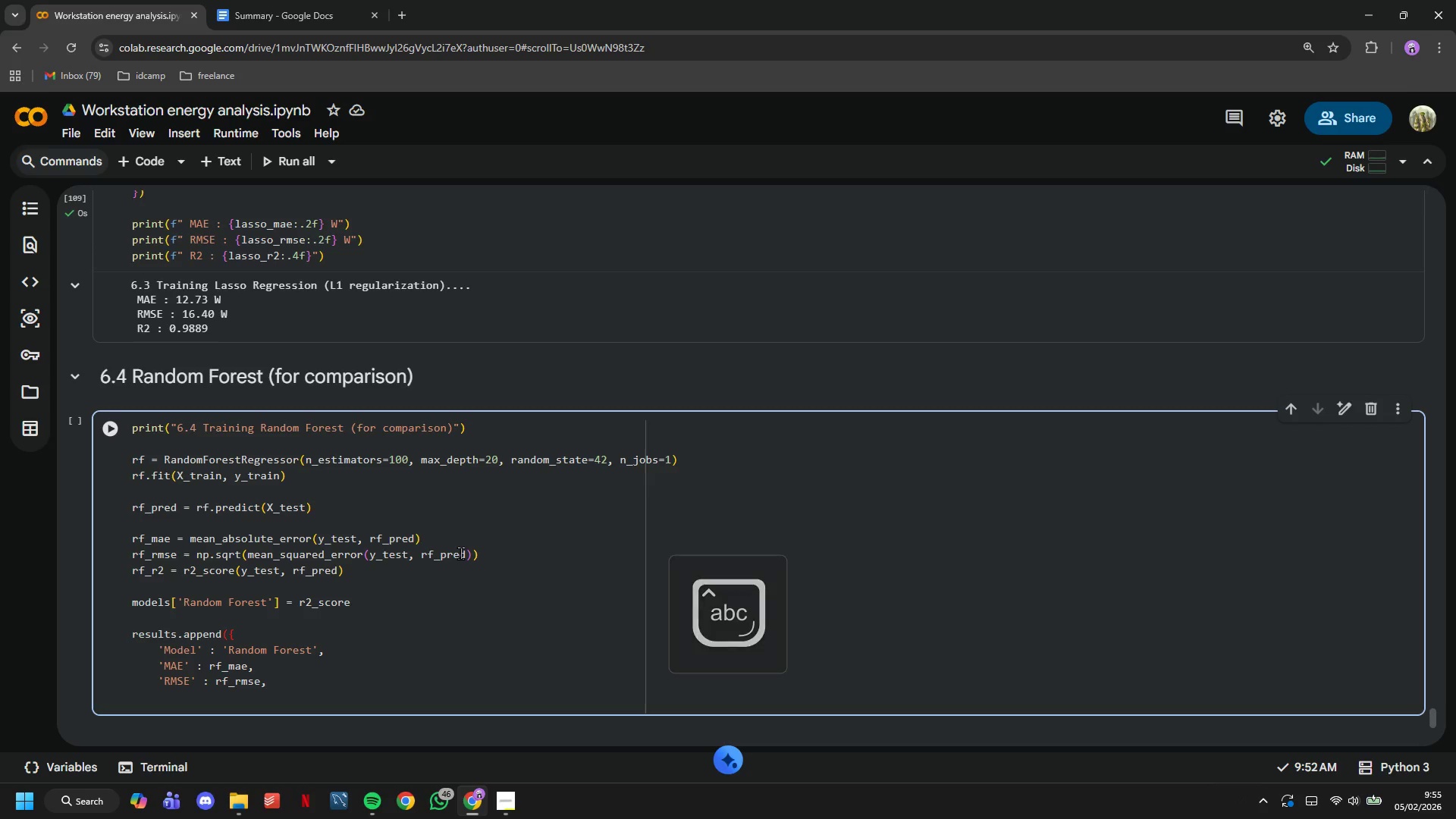 
key(Quote)
 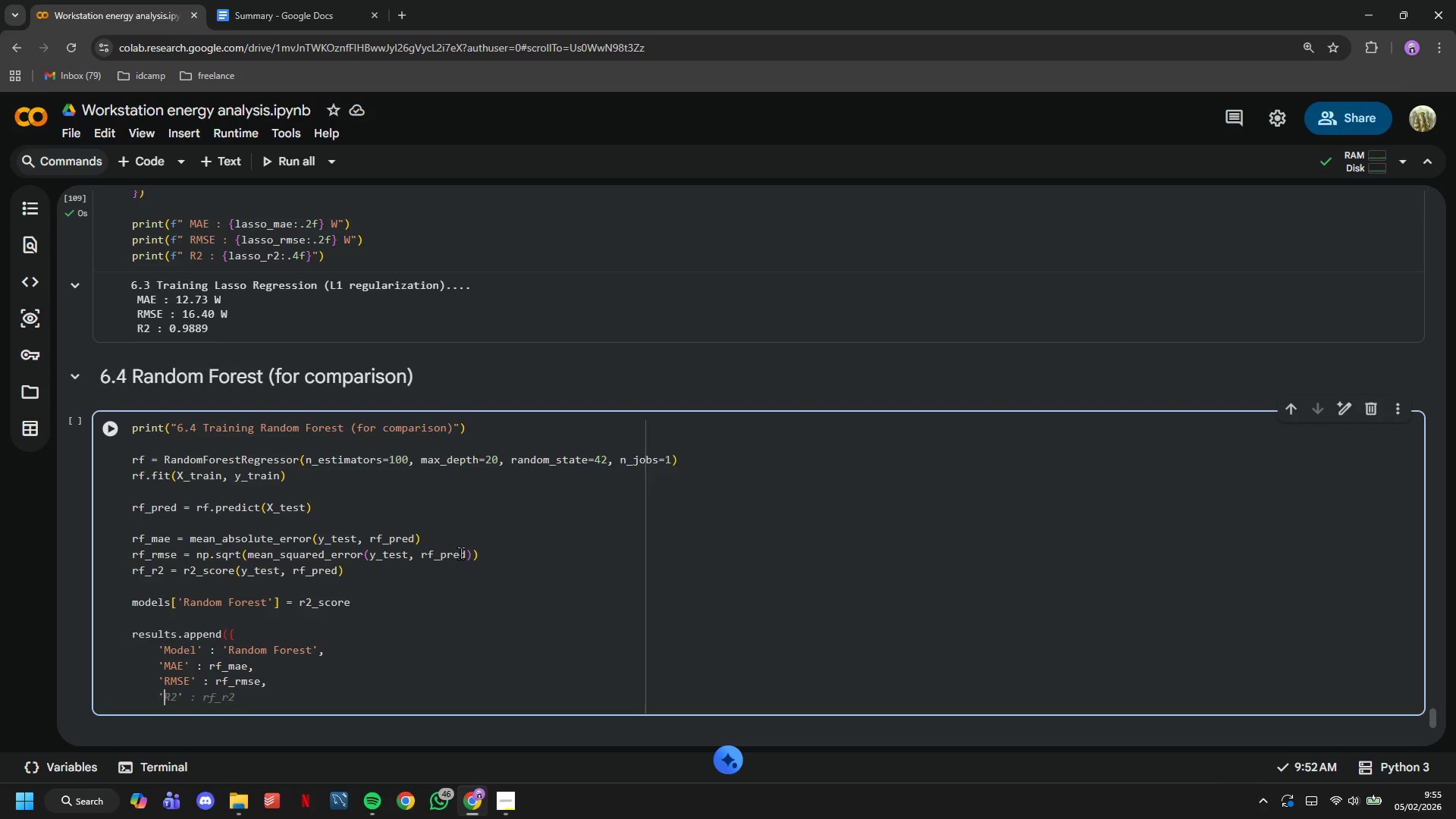 
key(Tab)
 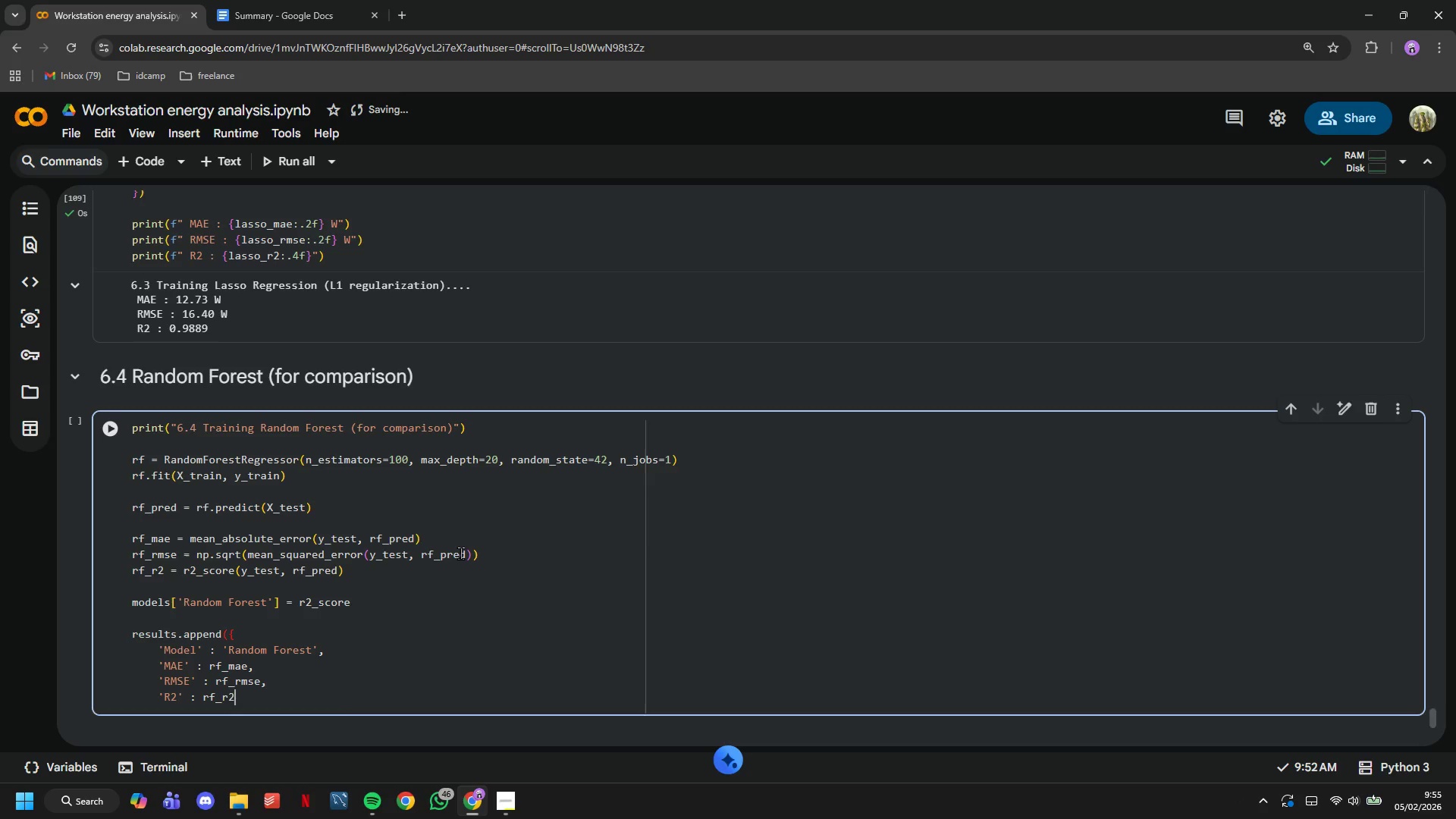 
key(Enter)
 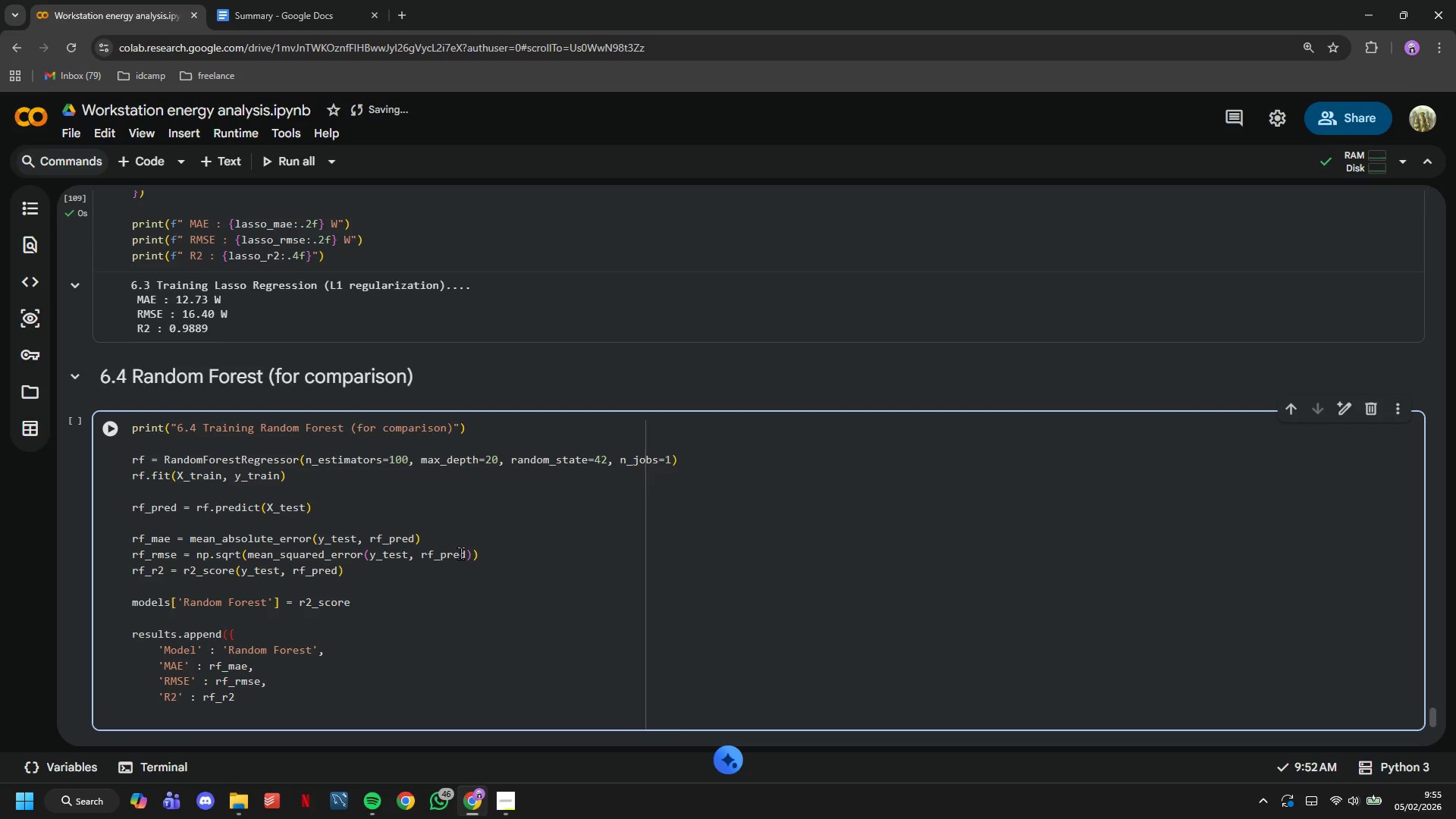 
key(Shift+BracketRight)
 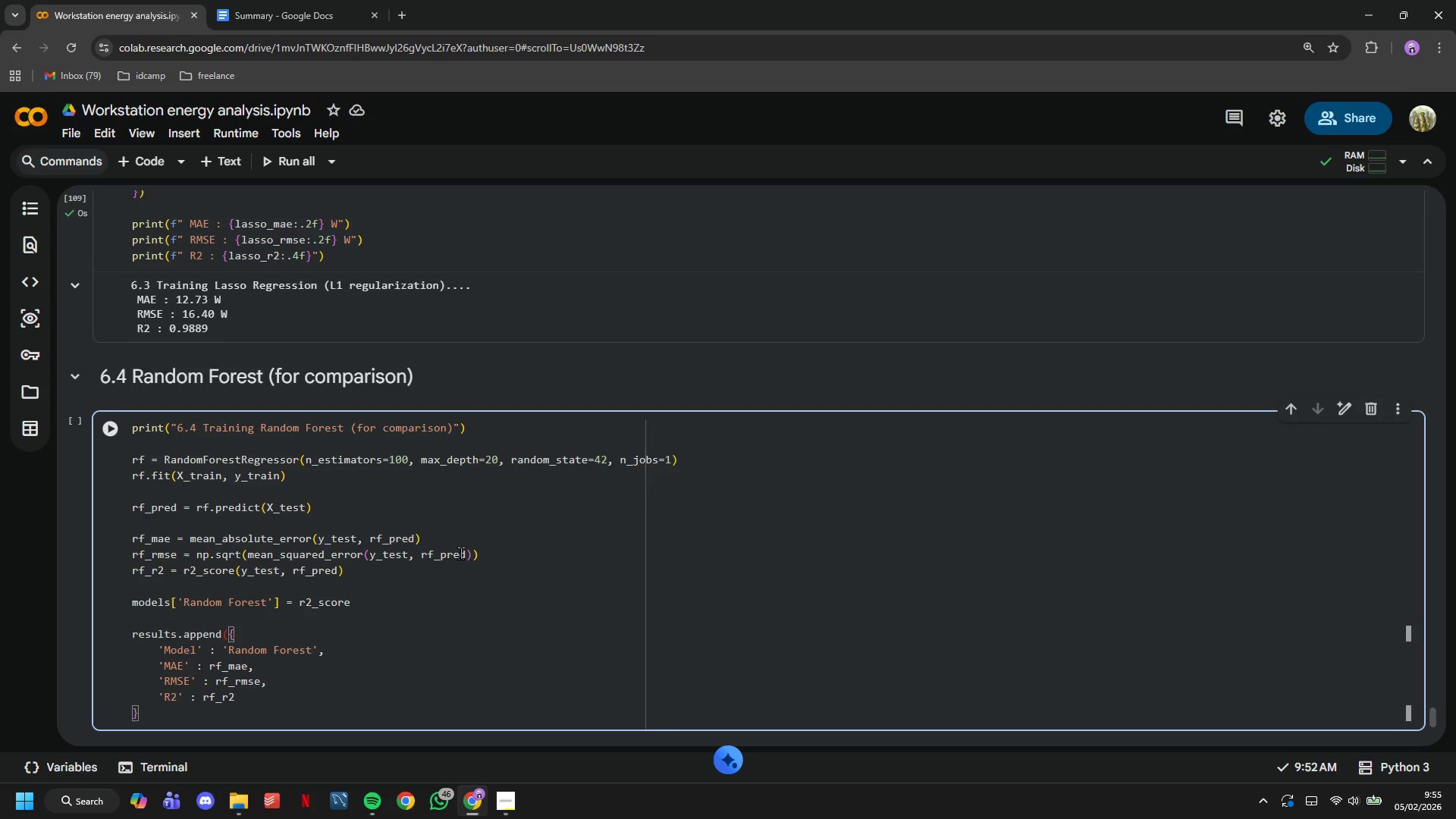 
key(Shift+0)
 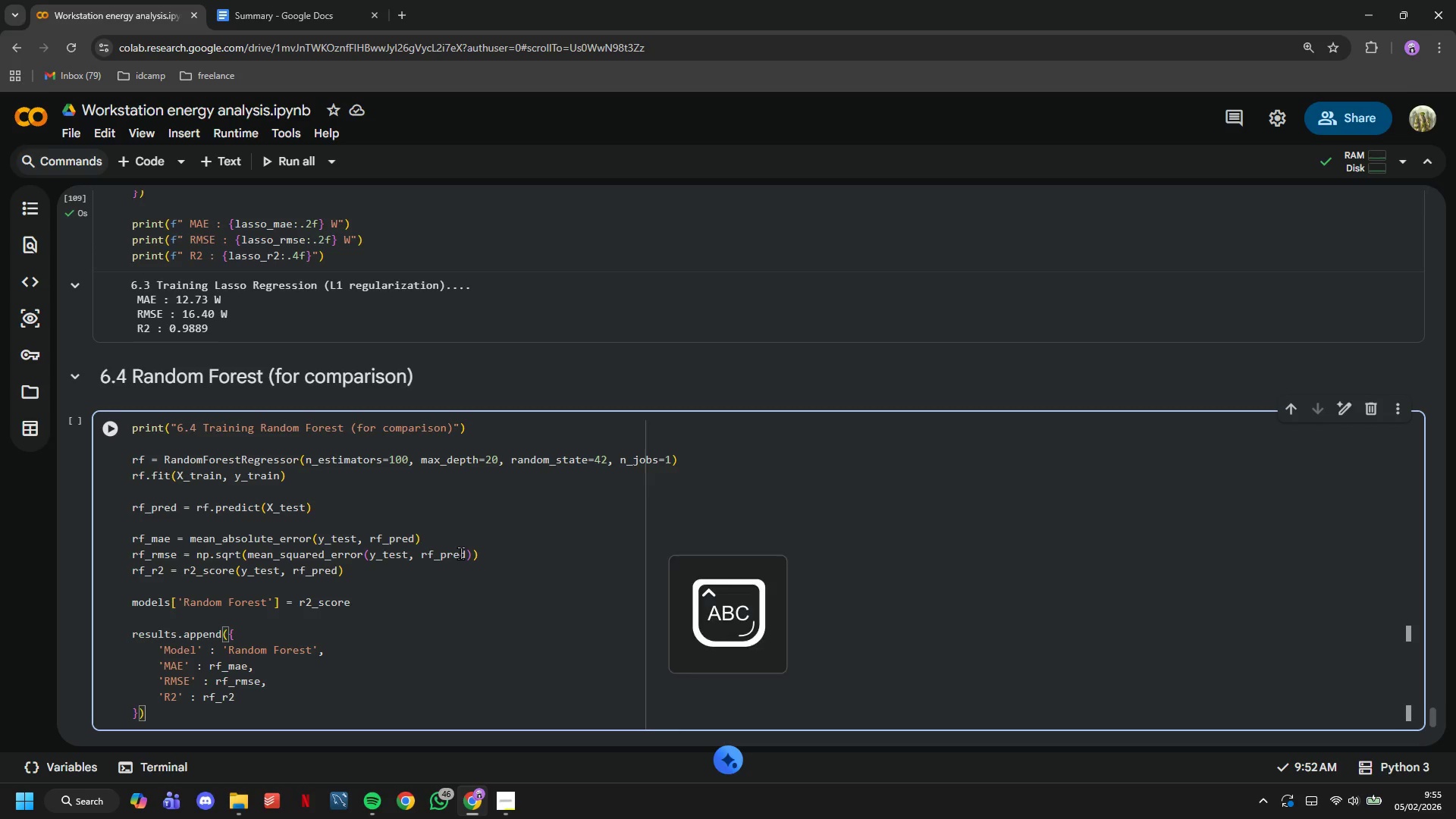 
key(CapsLock)
 